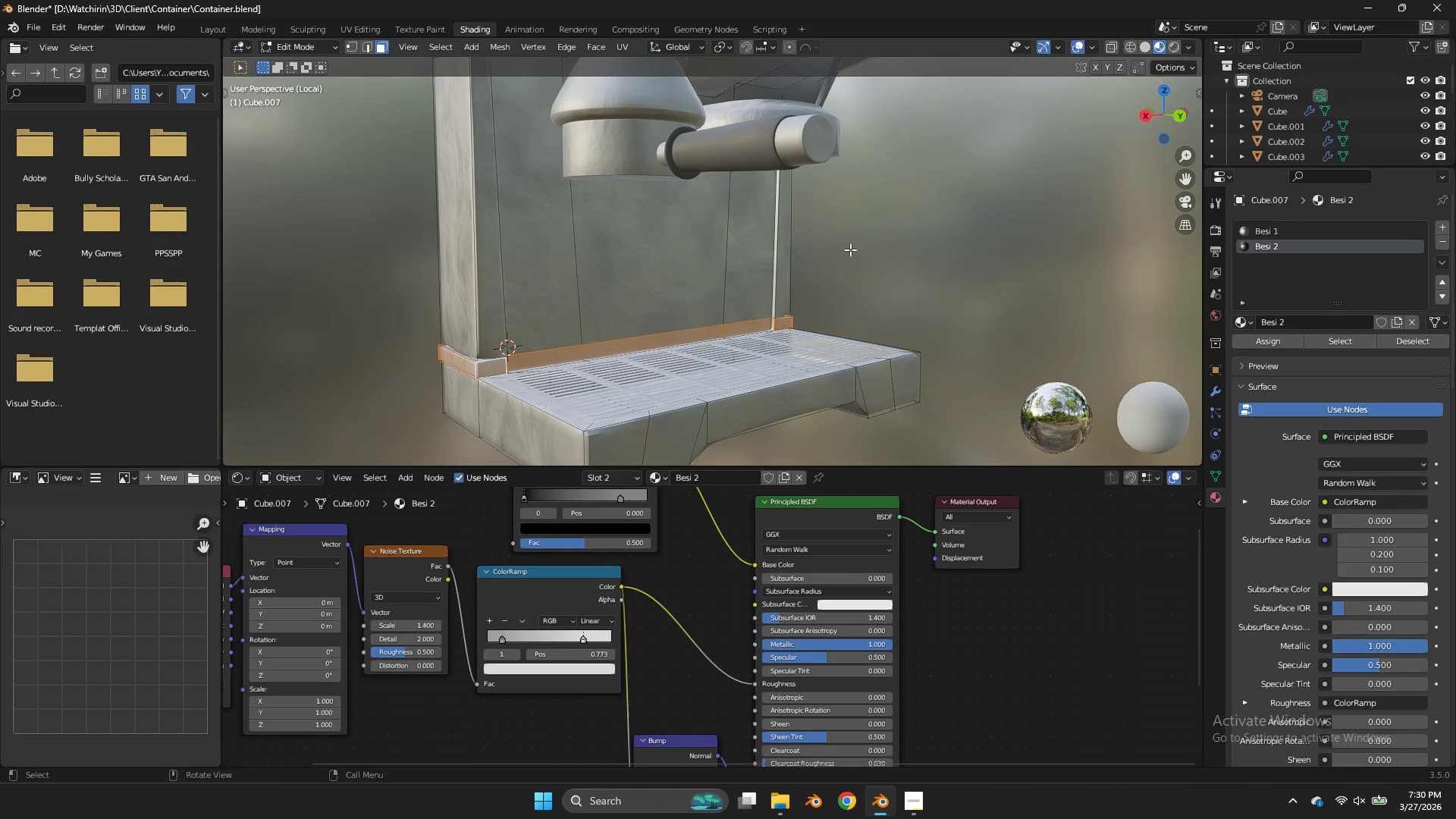 
key(Z)
 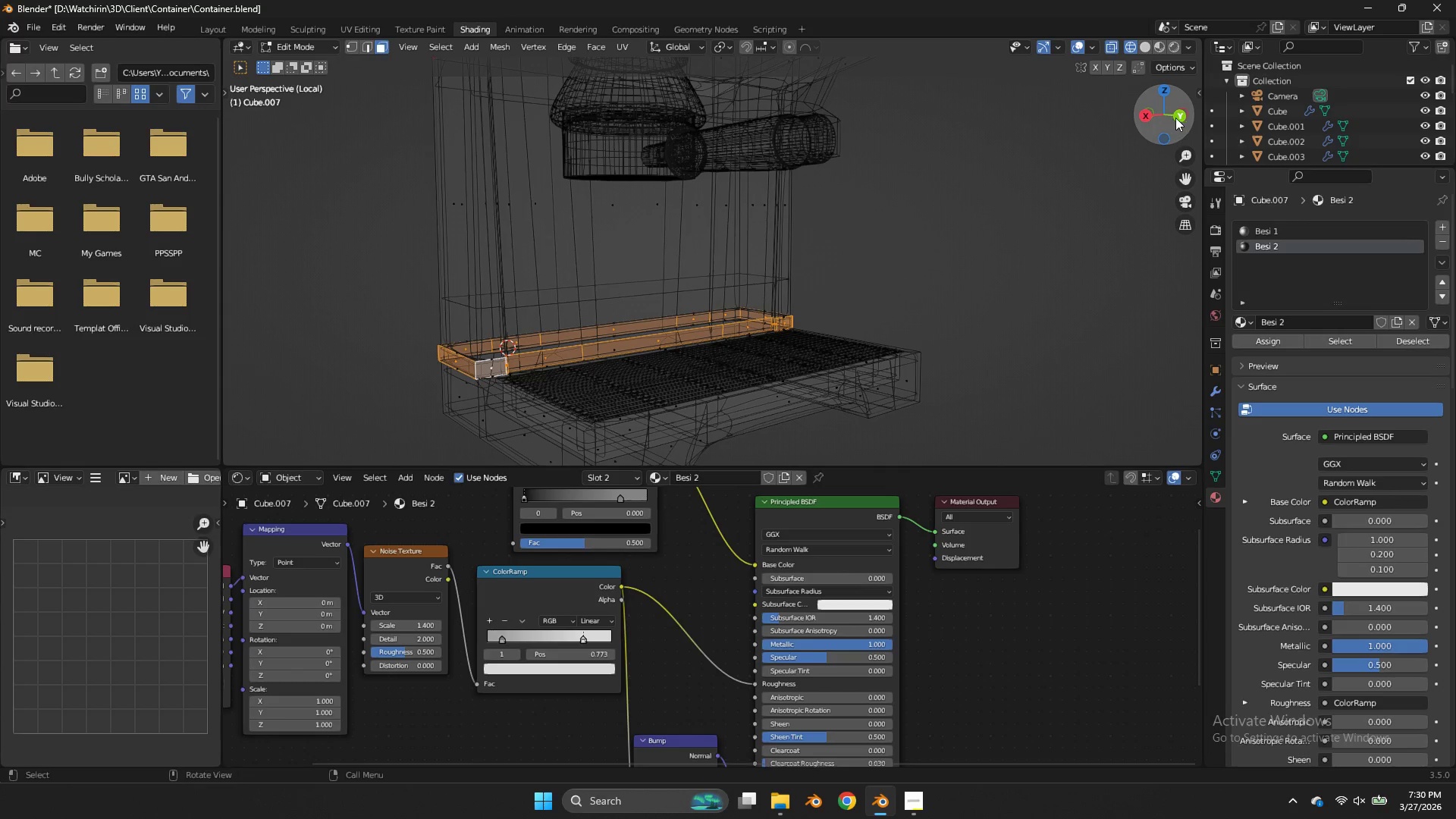 
left_click_drag(start_coordinate=[1175, 118], to_coordinate=[1065, 171])
 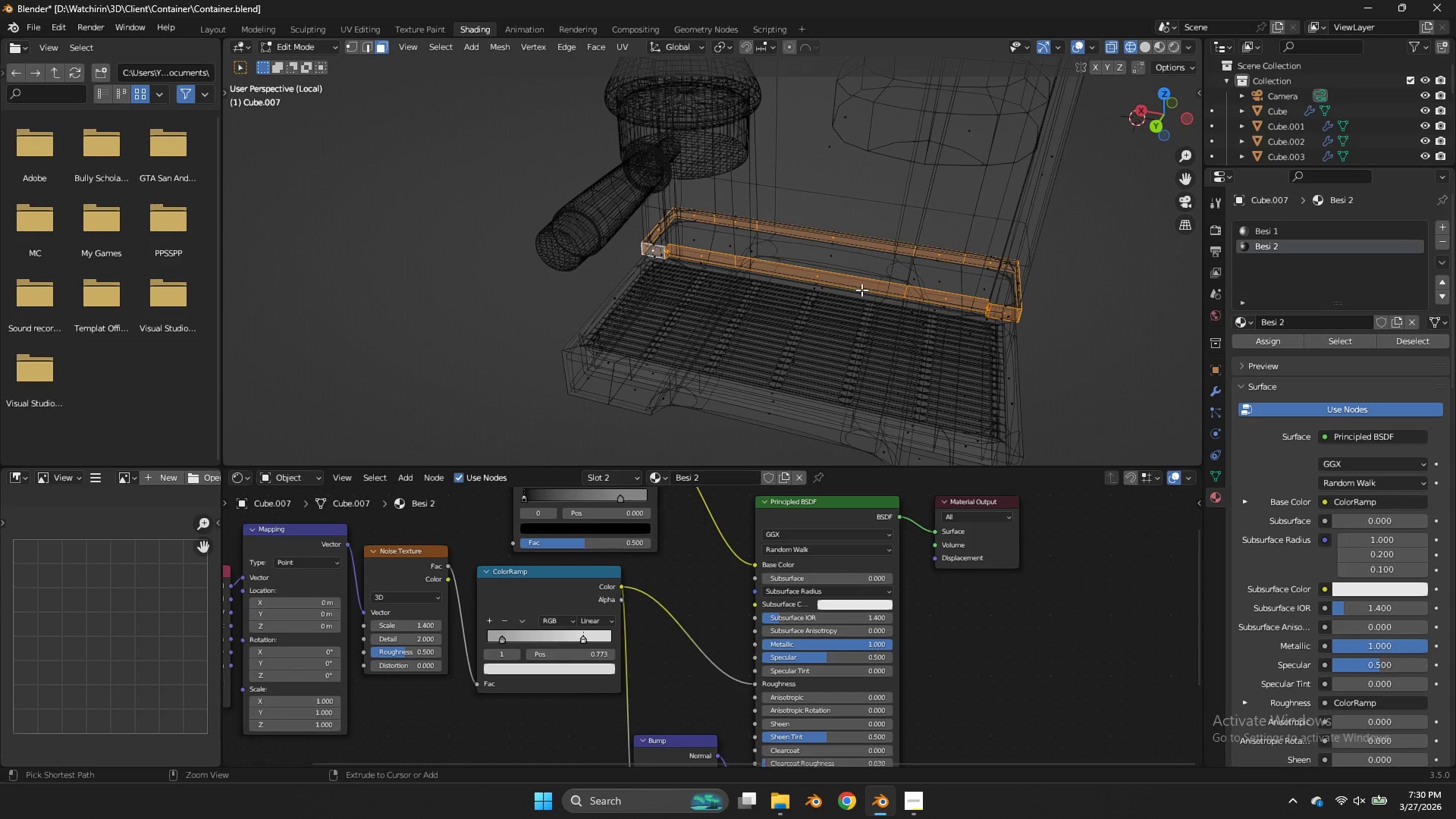 
hold_key(key=ControlLeft, duration=2.05)
left_click_drag(start_coordinate=[755, 251], to_coordinate=[681, 269])
 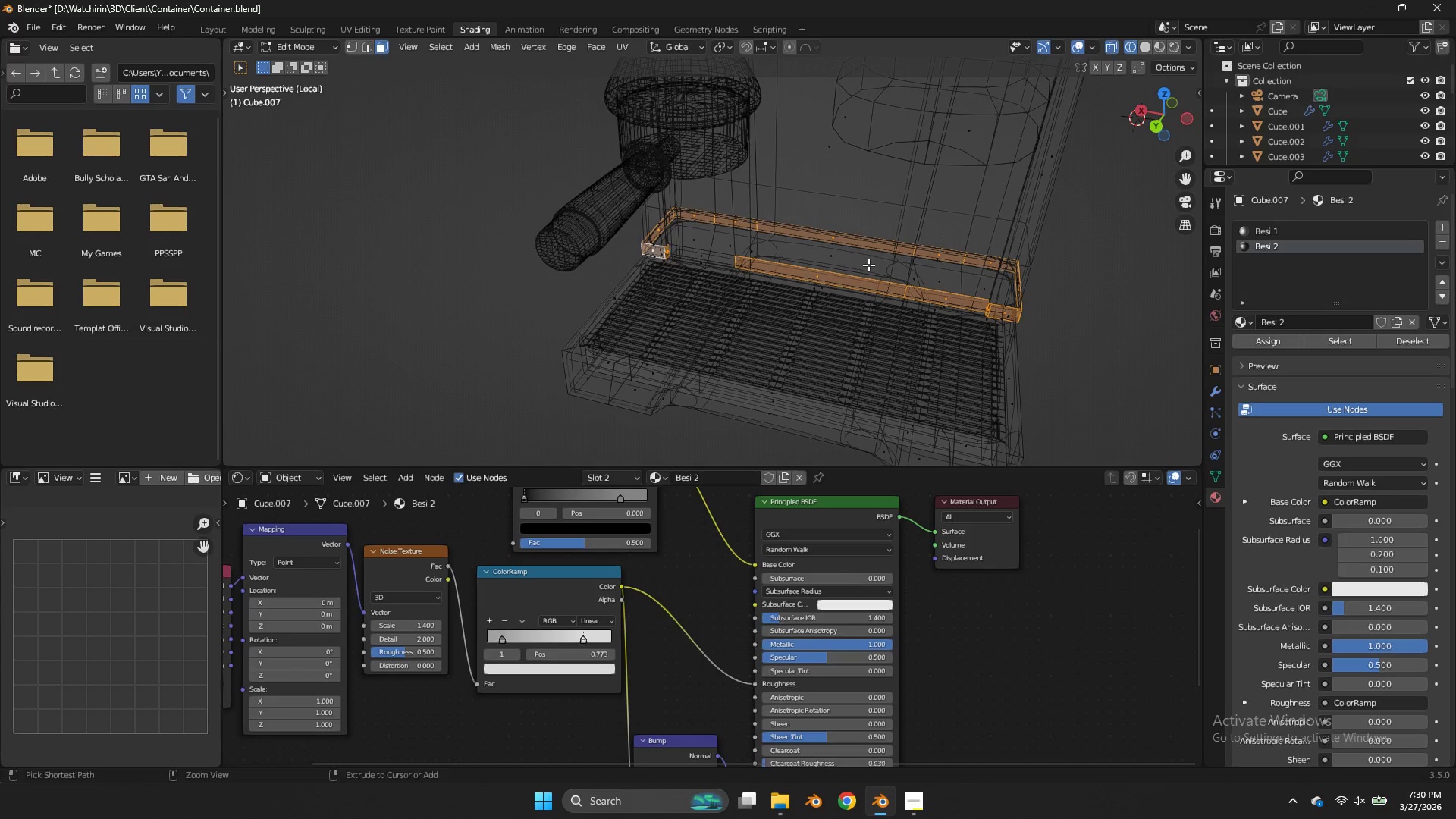 
left_click_drag(start_coordinate=[868, 265], to_coordinate=[745, 303])
 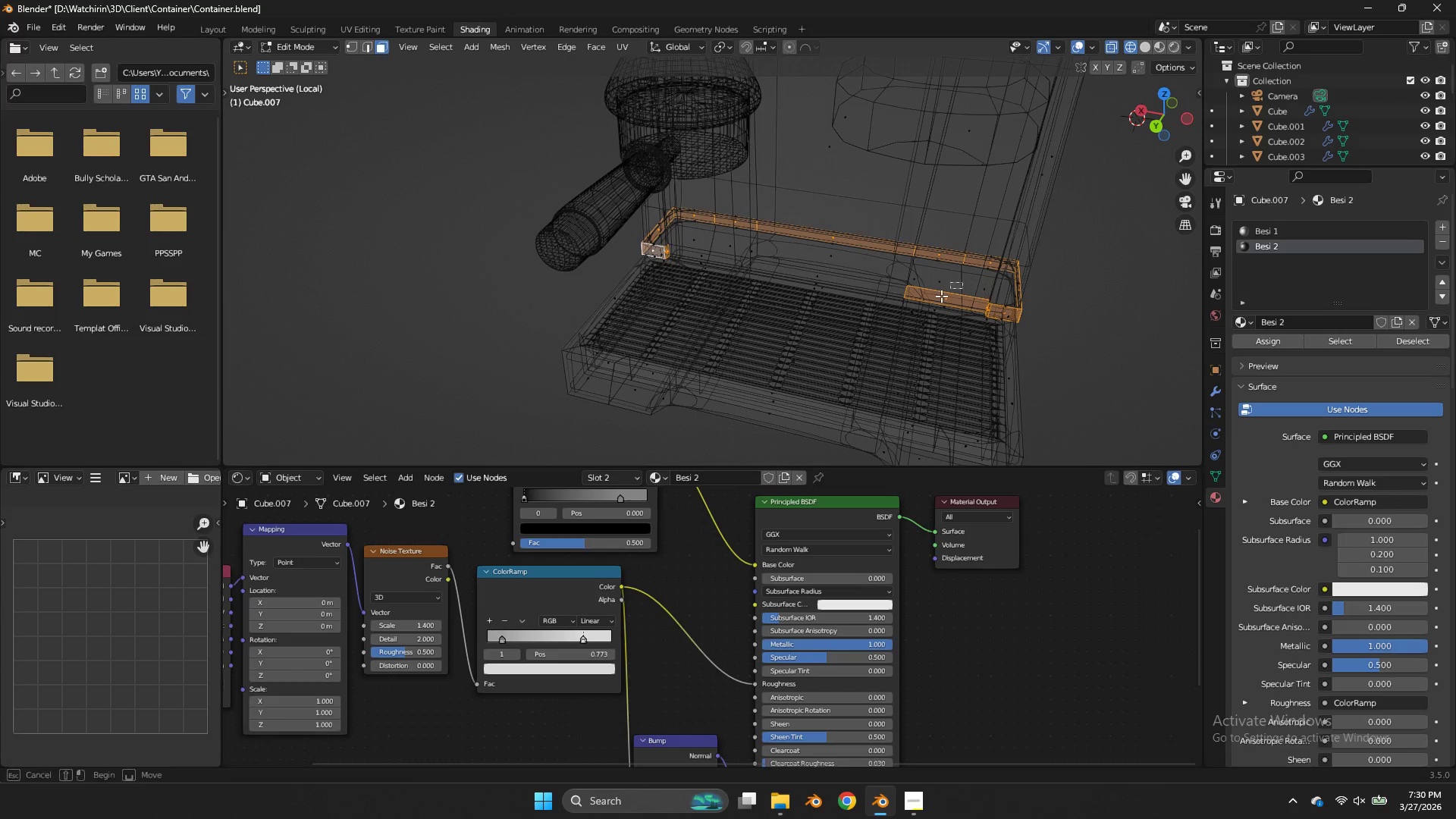 
left_click_drag(start_coordinate=[962, 282], to_coordinate=[893, 330])
 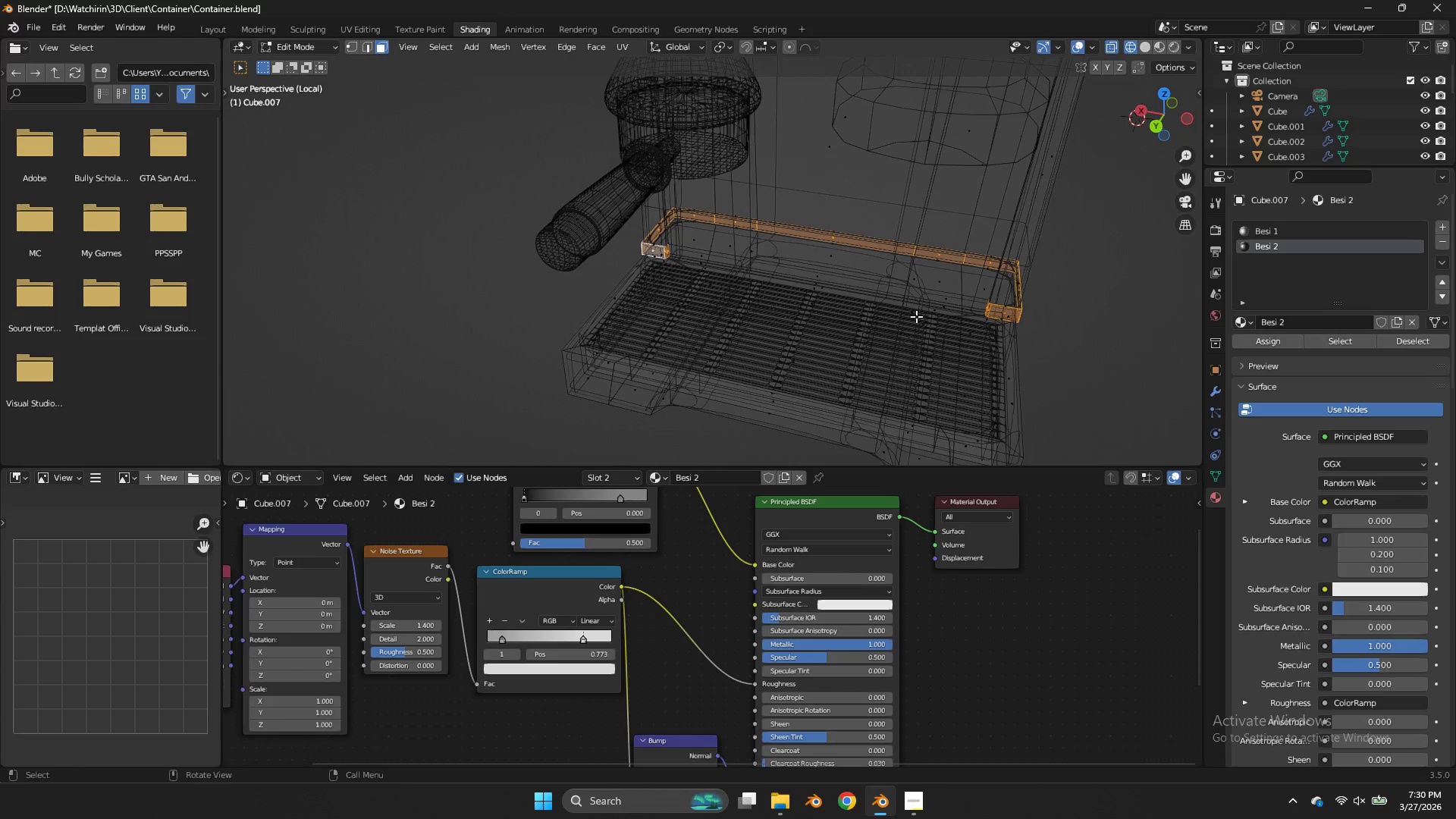 
key(Z)
 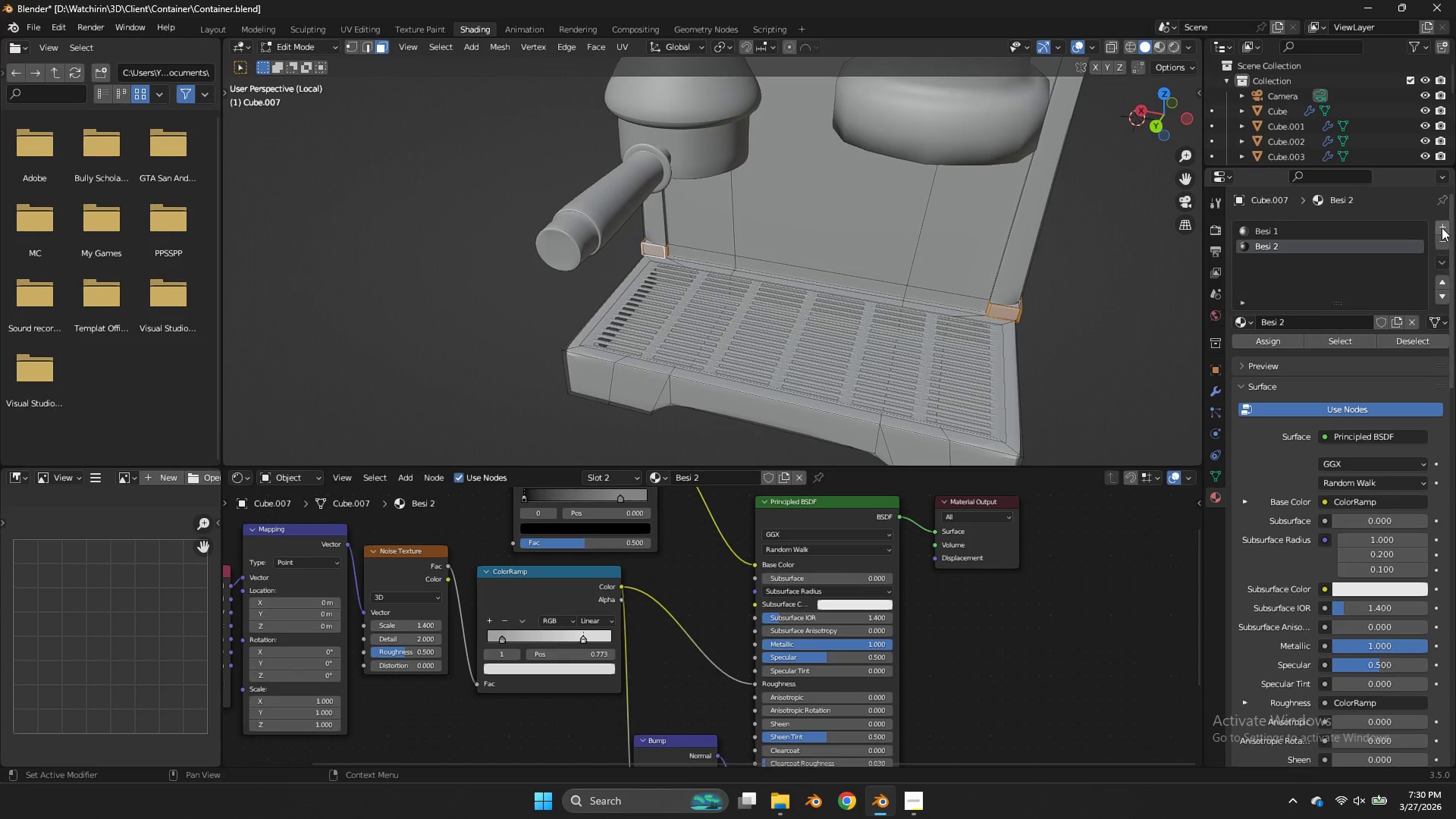 
left_click([1442, 228])
 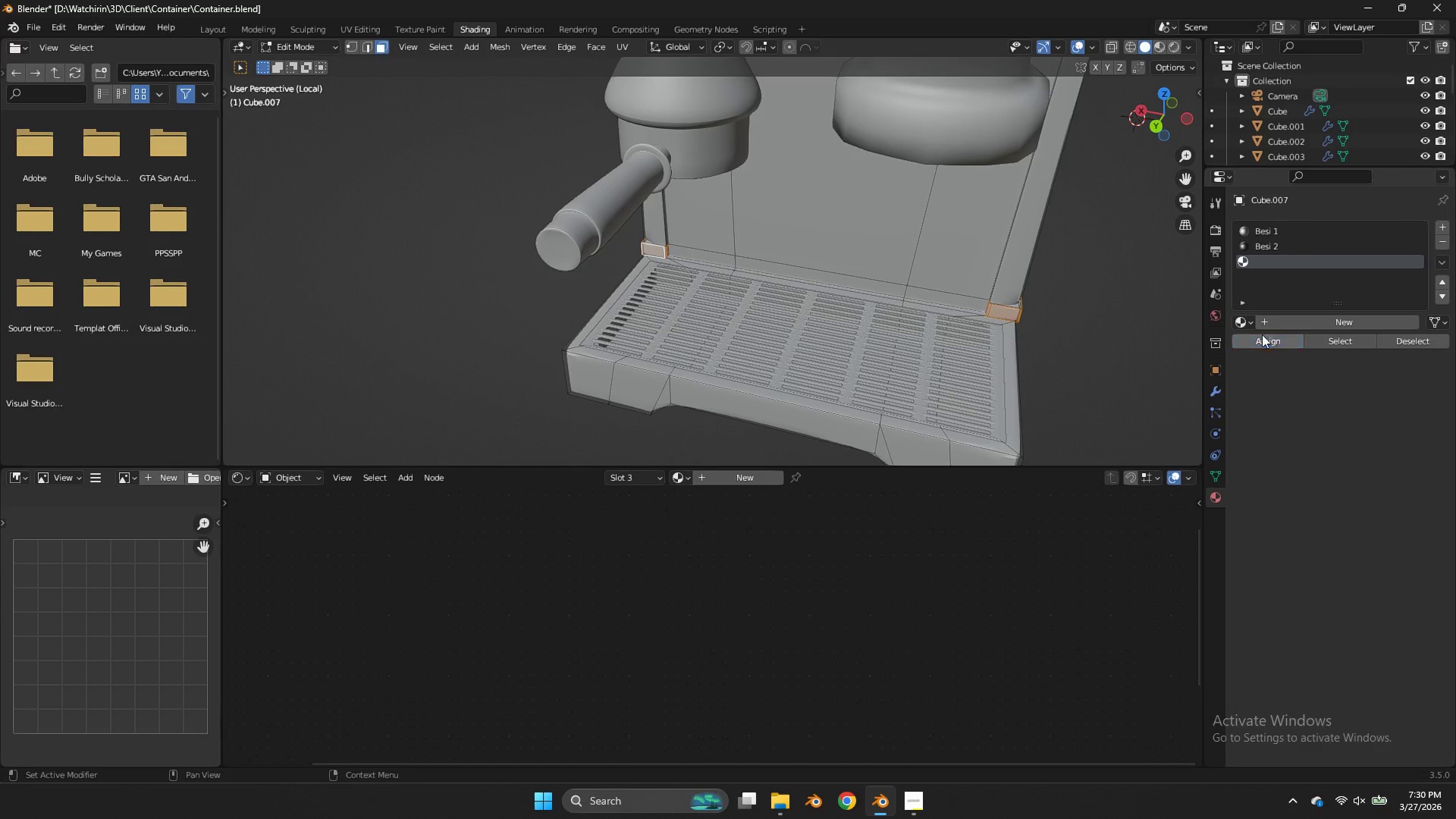 
double_click([1254, 327])
 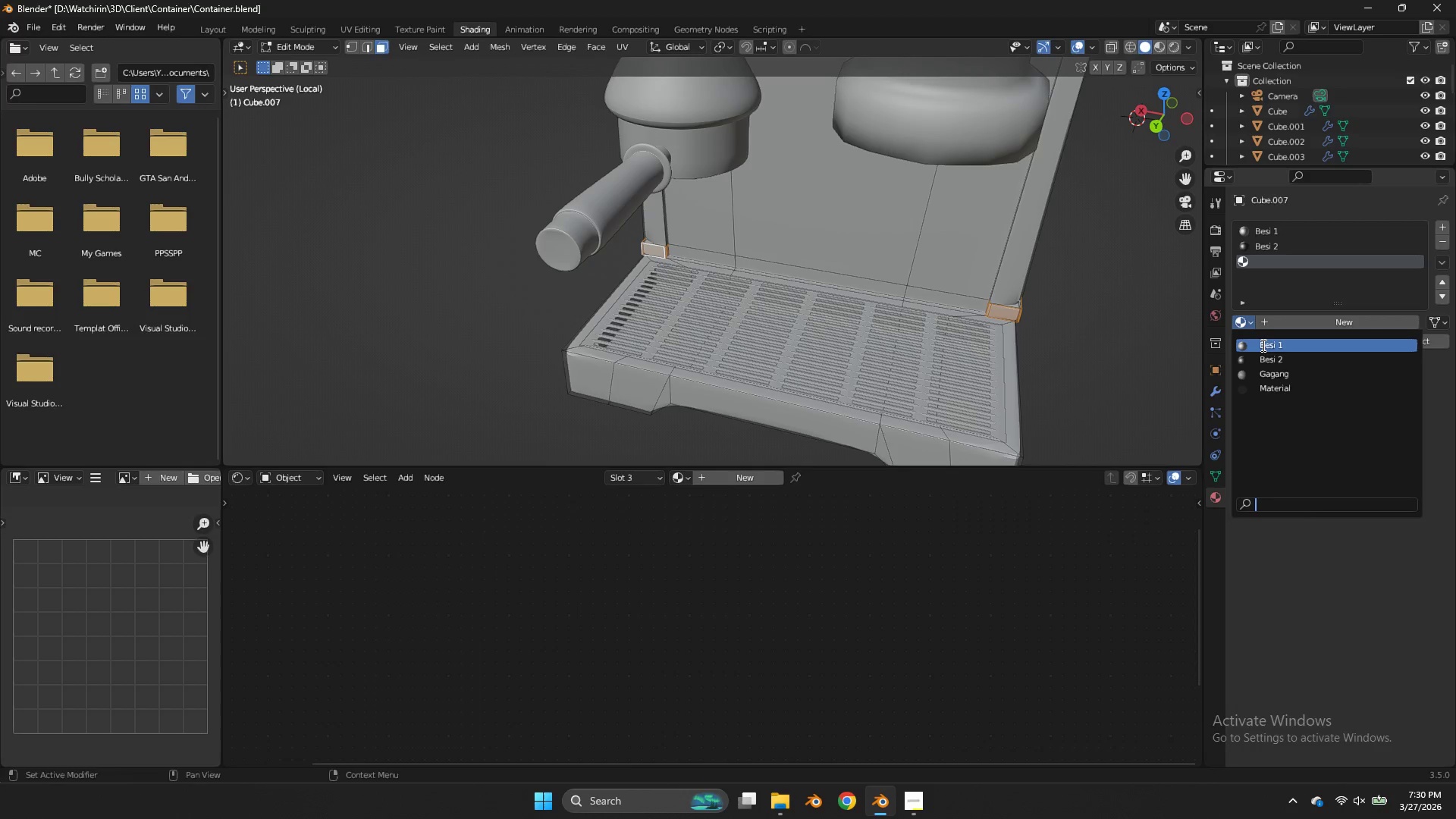 
left_click([1262, 345])
 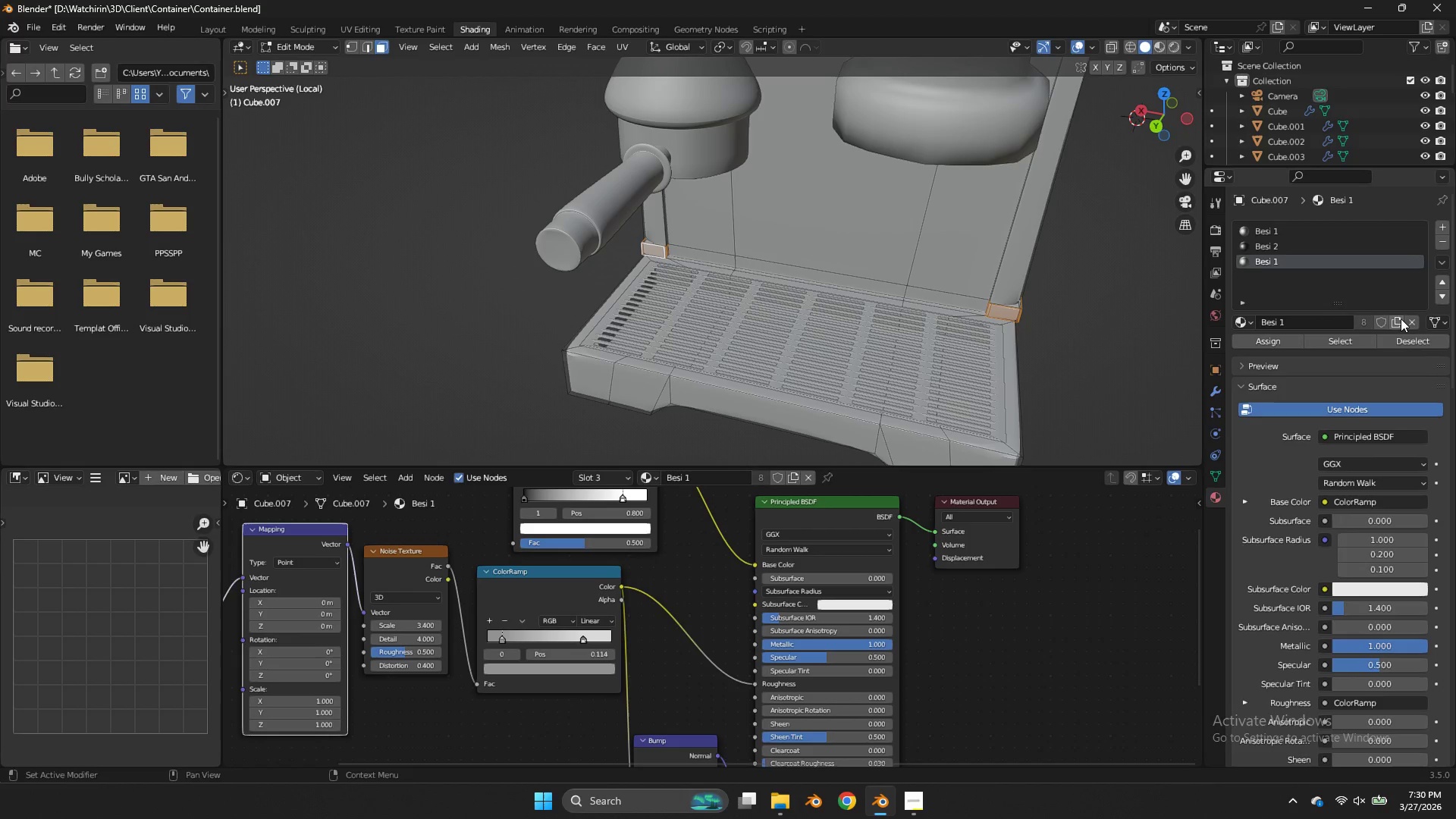 
left_click([1401, 319])
 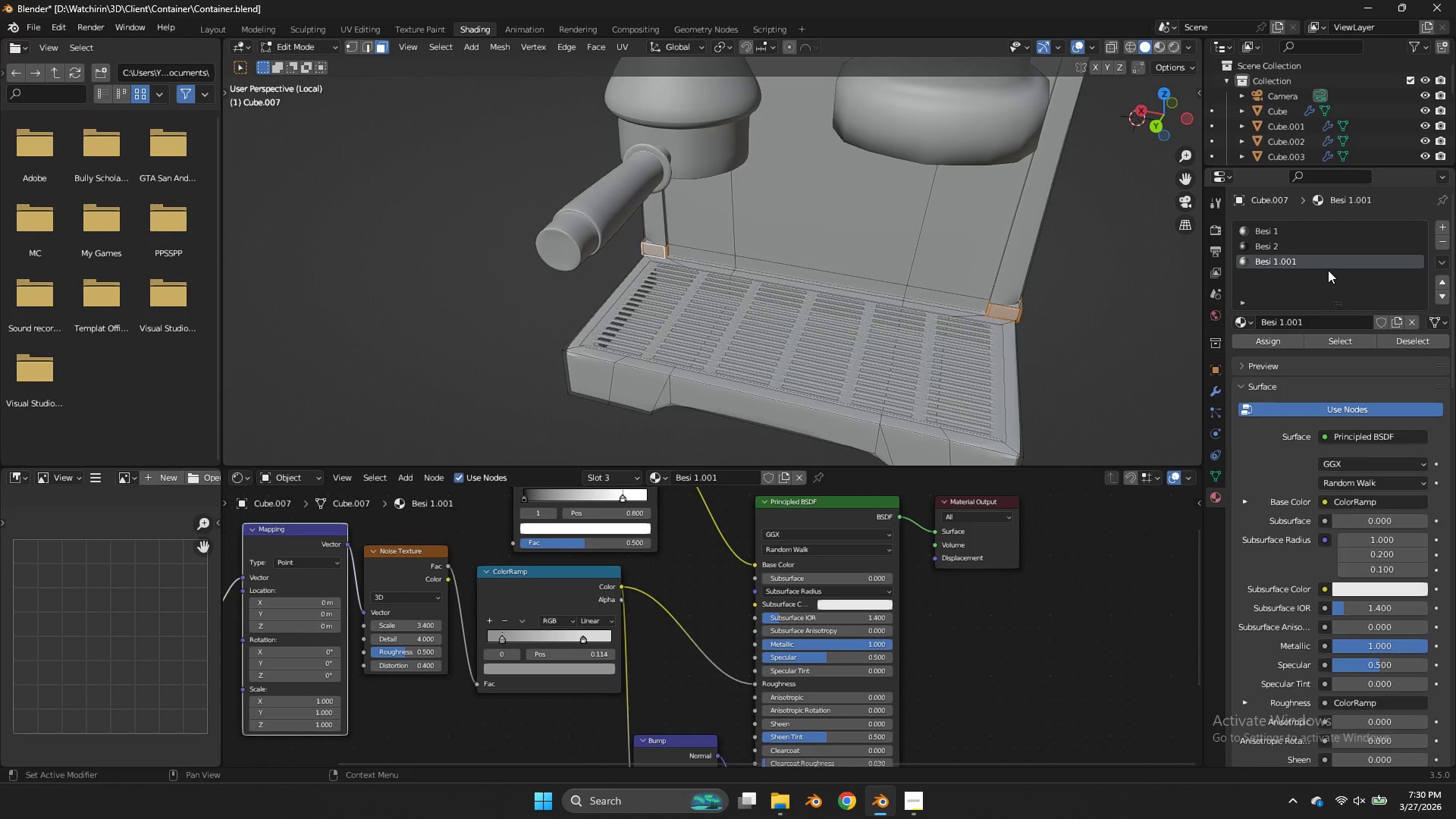 
left_click([1328, 269])
 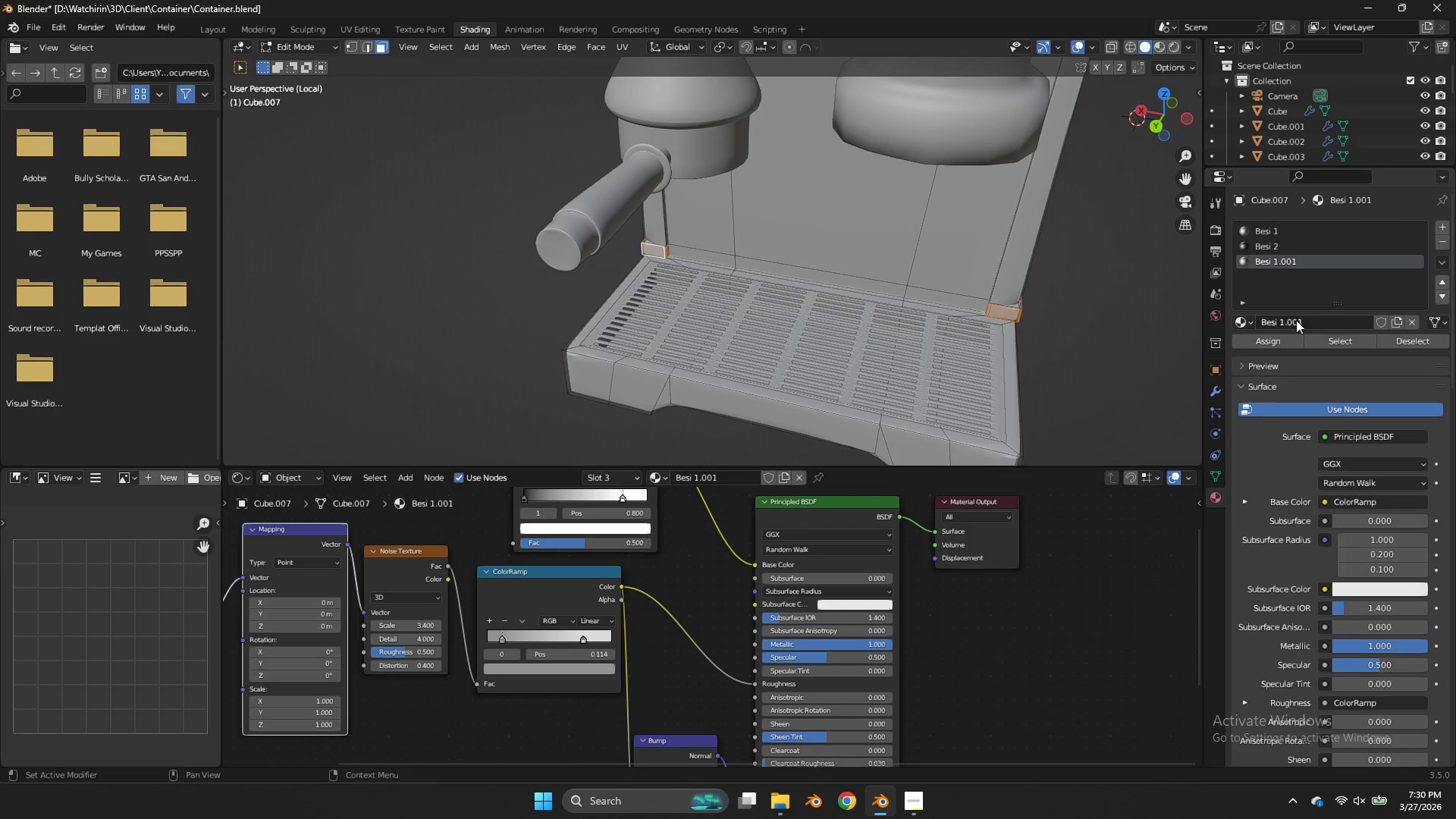 
left_click([1296, 320])
 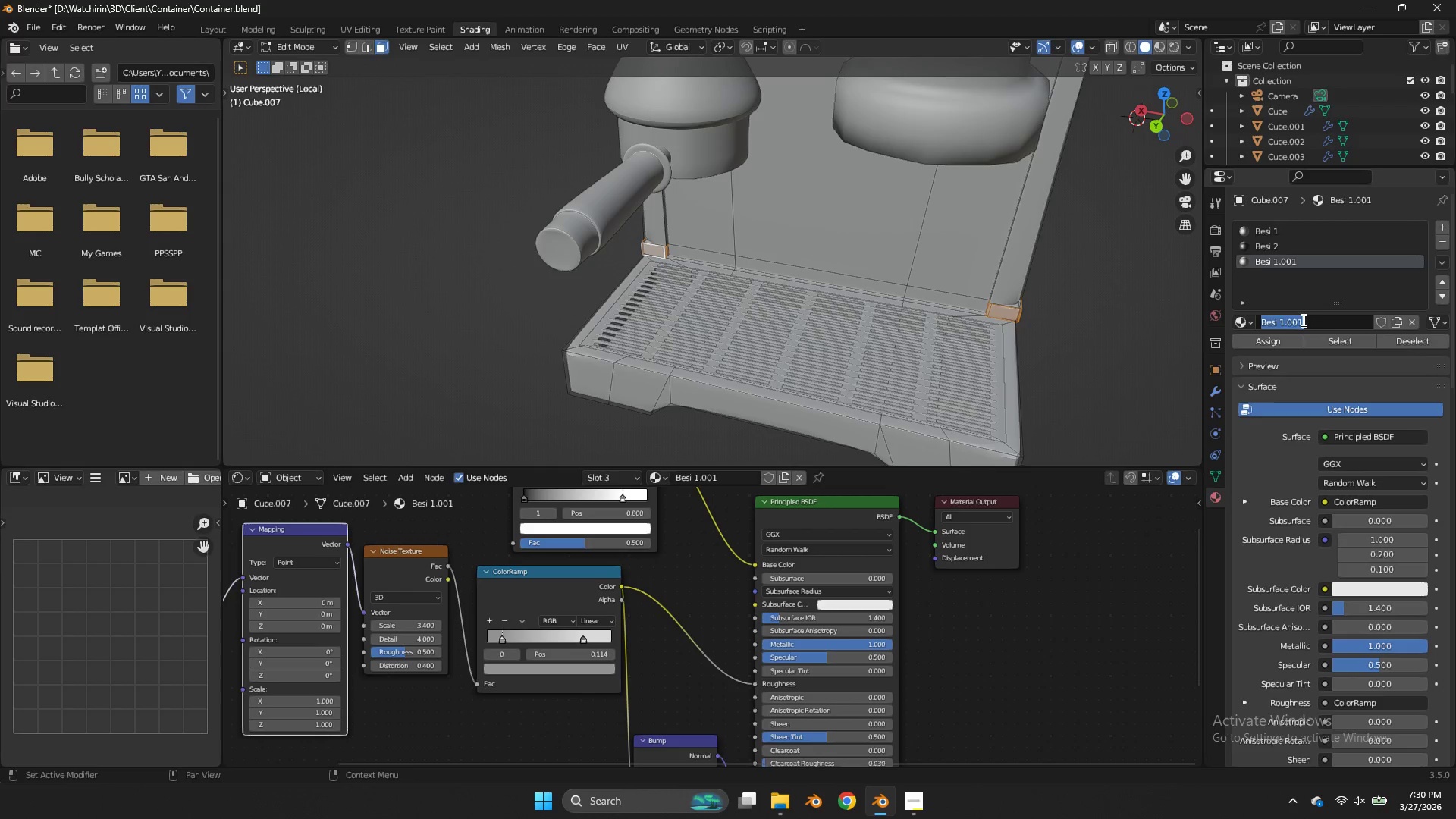 
left_click_drag(start_coordinate=[1317, 319], to_coordinate=[1279, 325])
 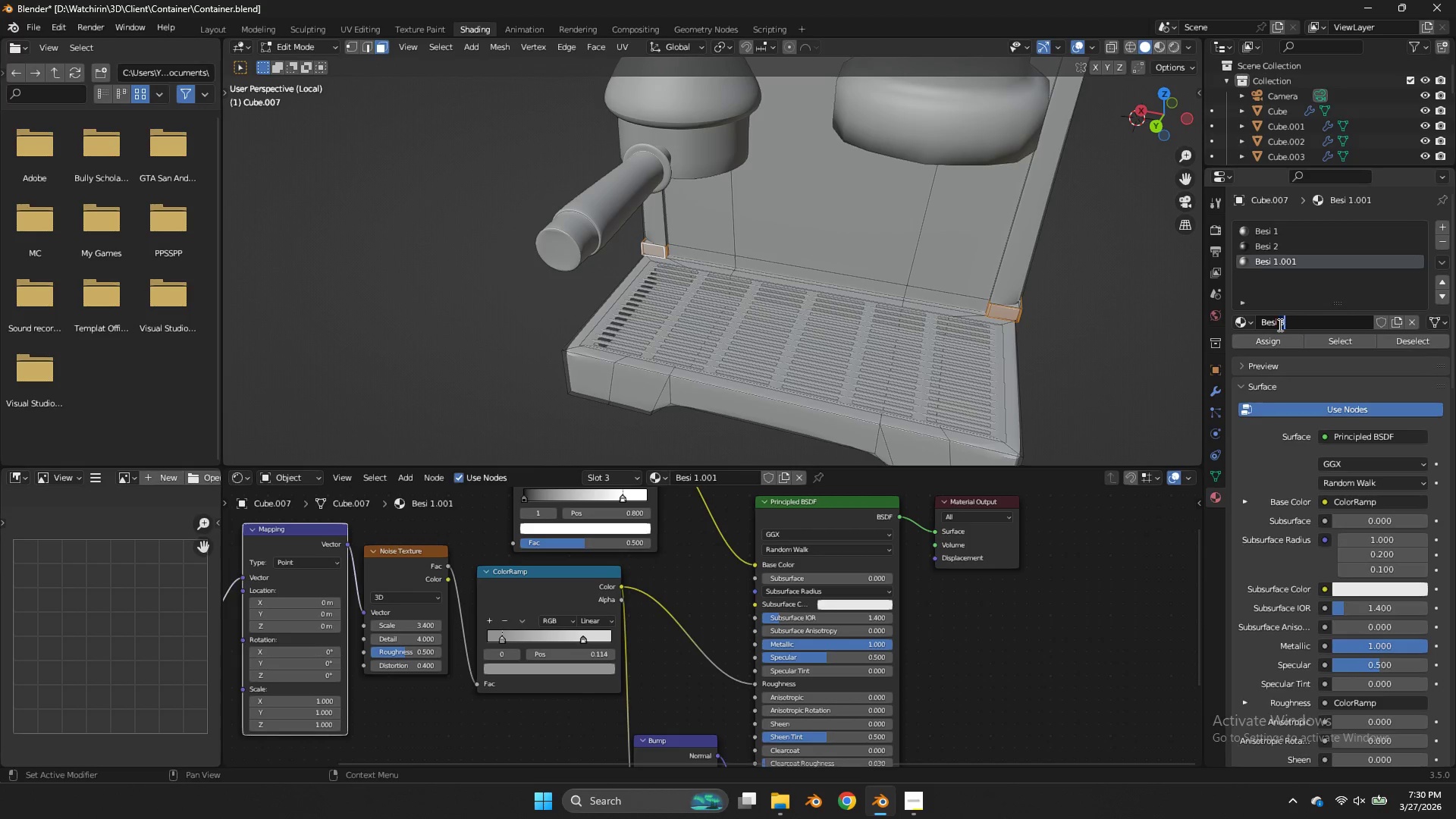 
key(3)
 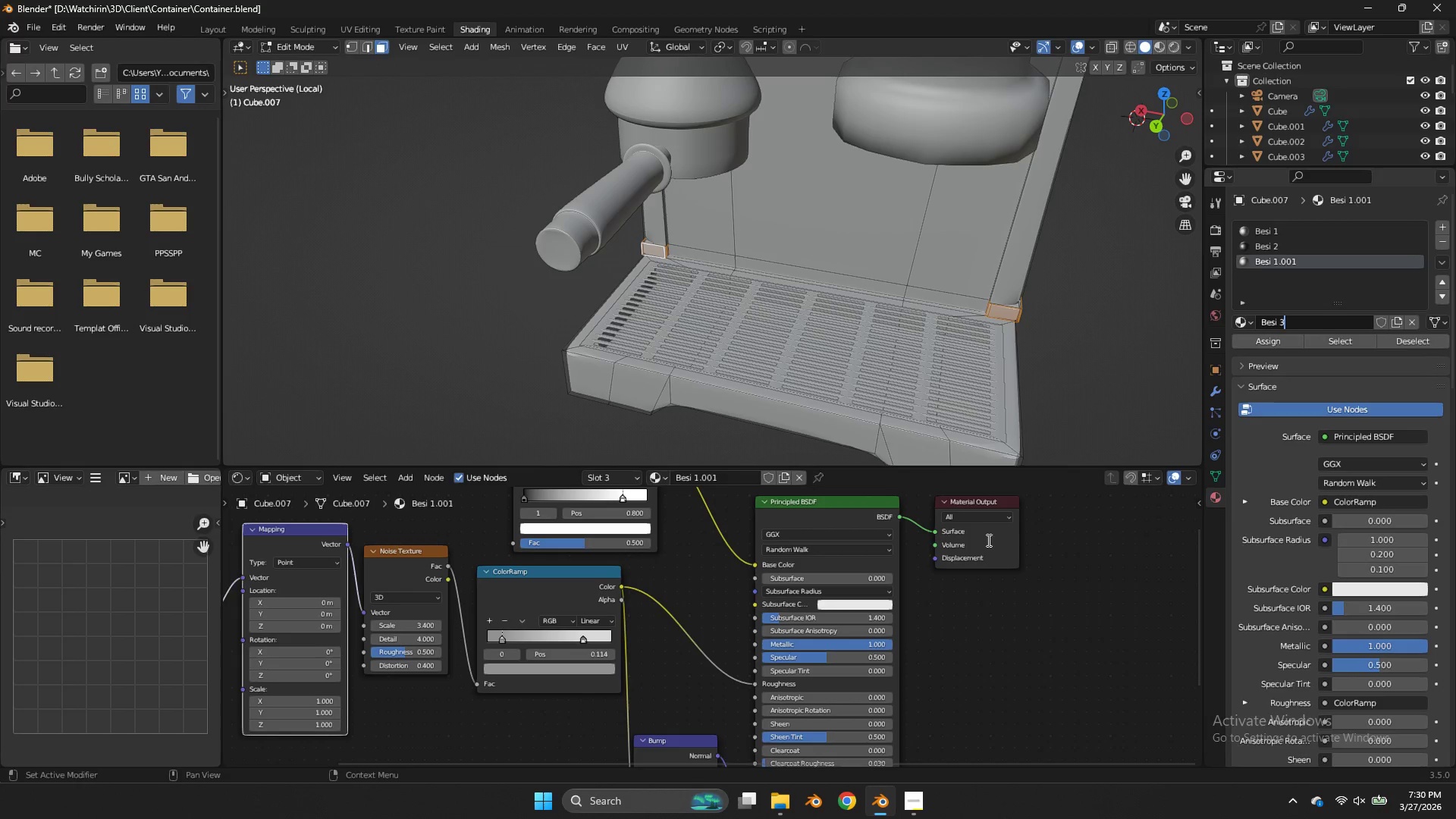 
left_click([987, 540])
 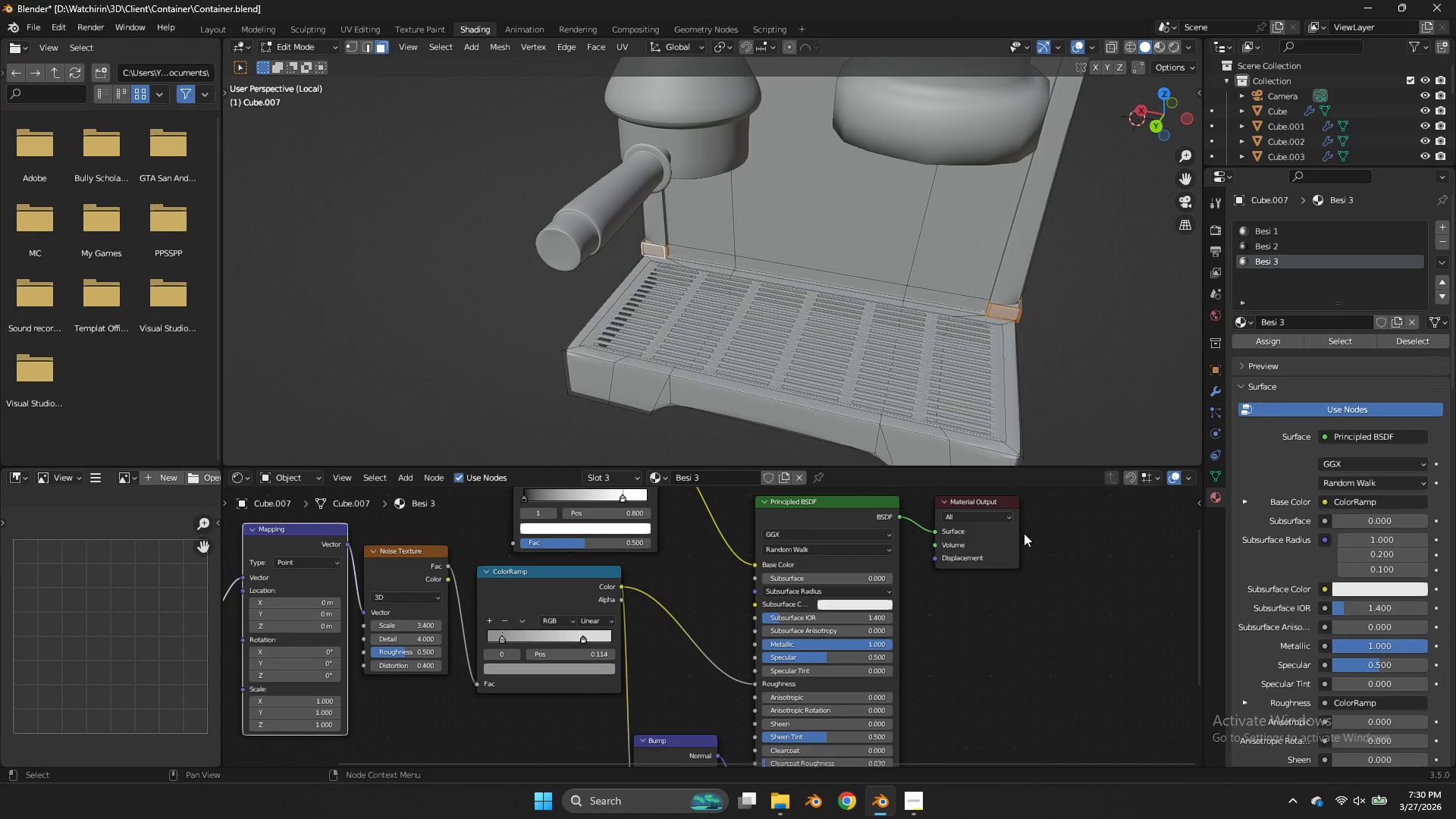 
key(Control+ControlLeft)
 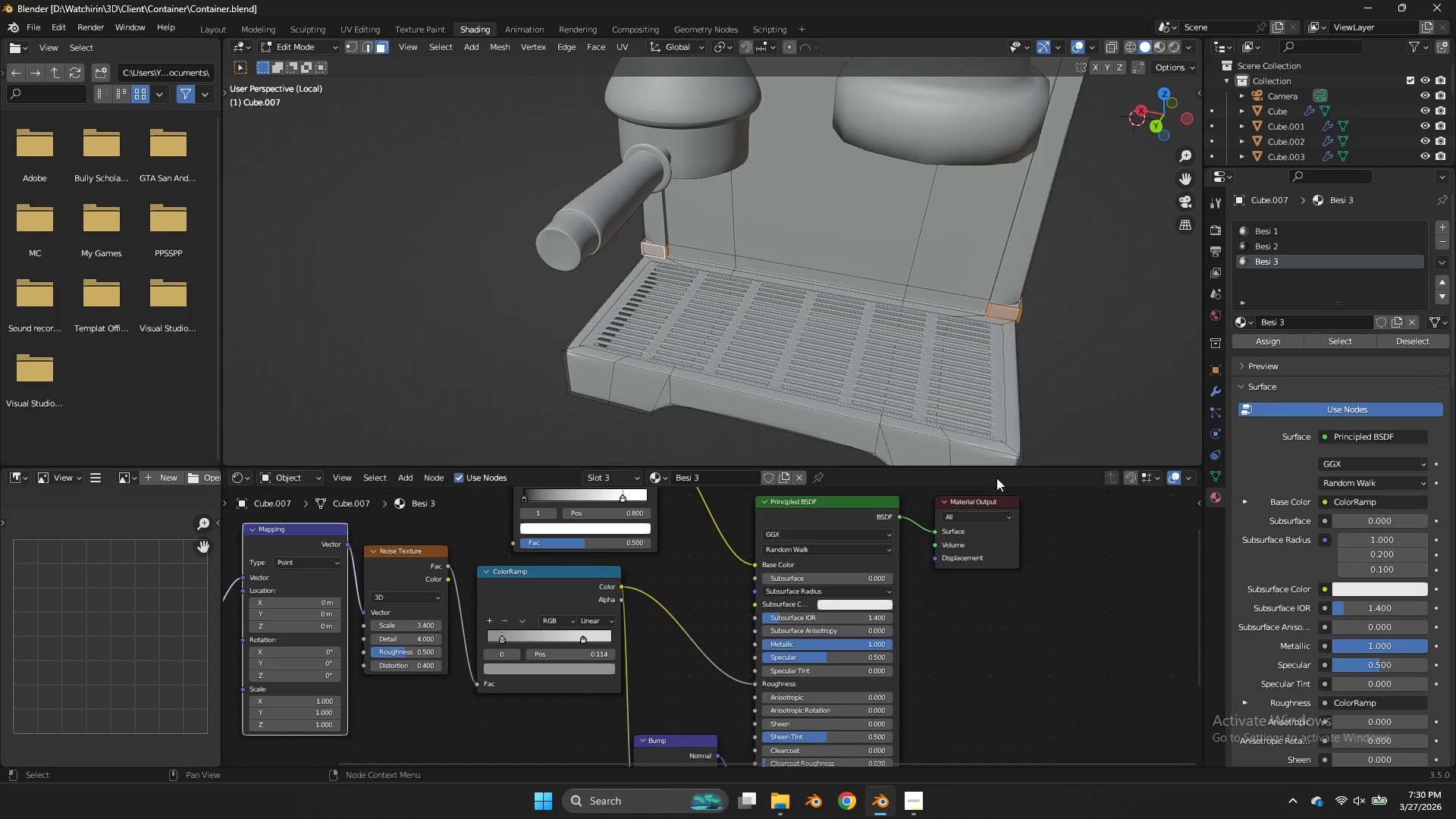 
key(Control+S)
 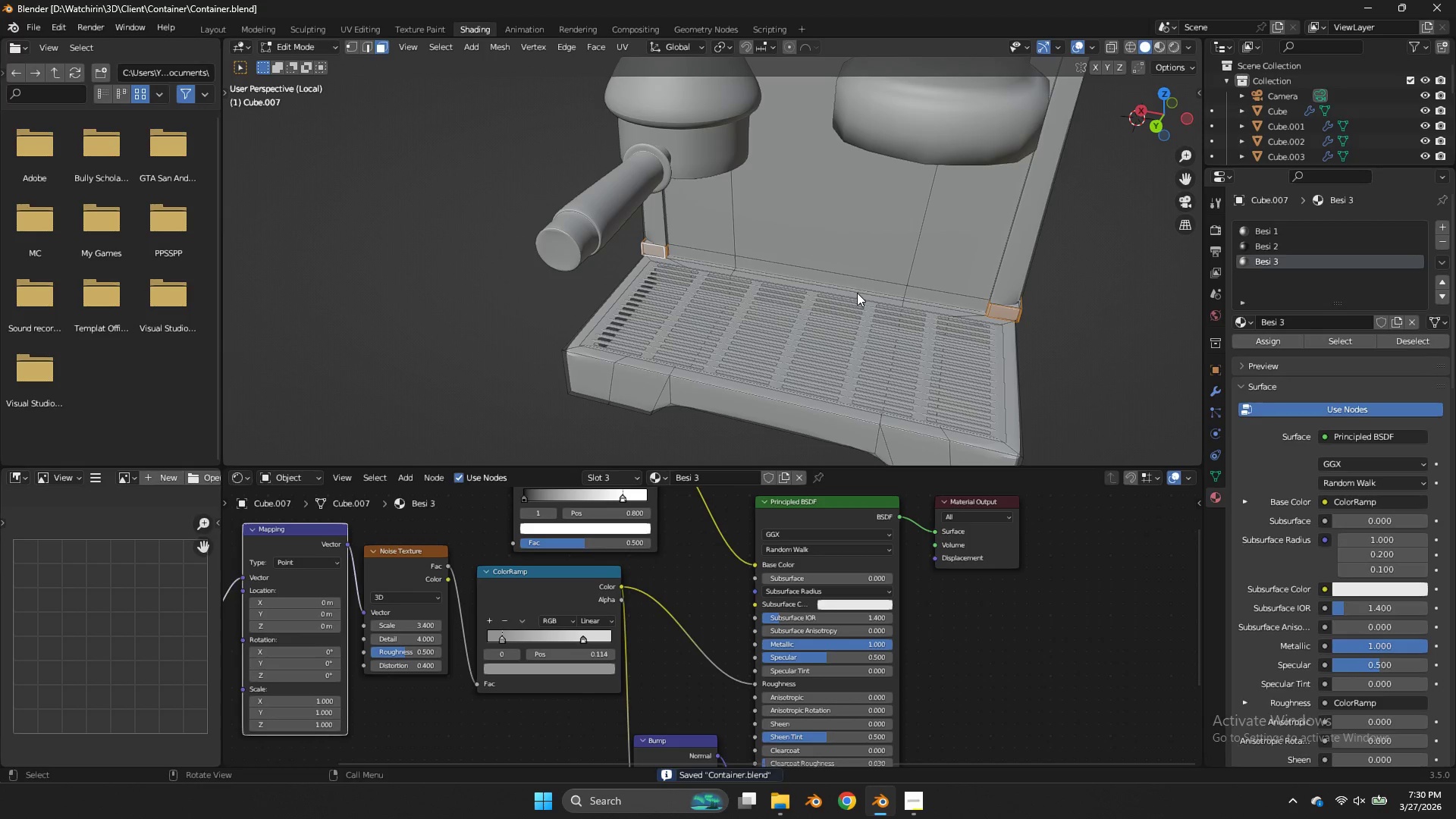 
type(zz)
 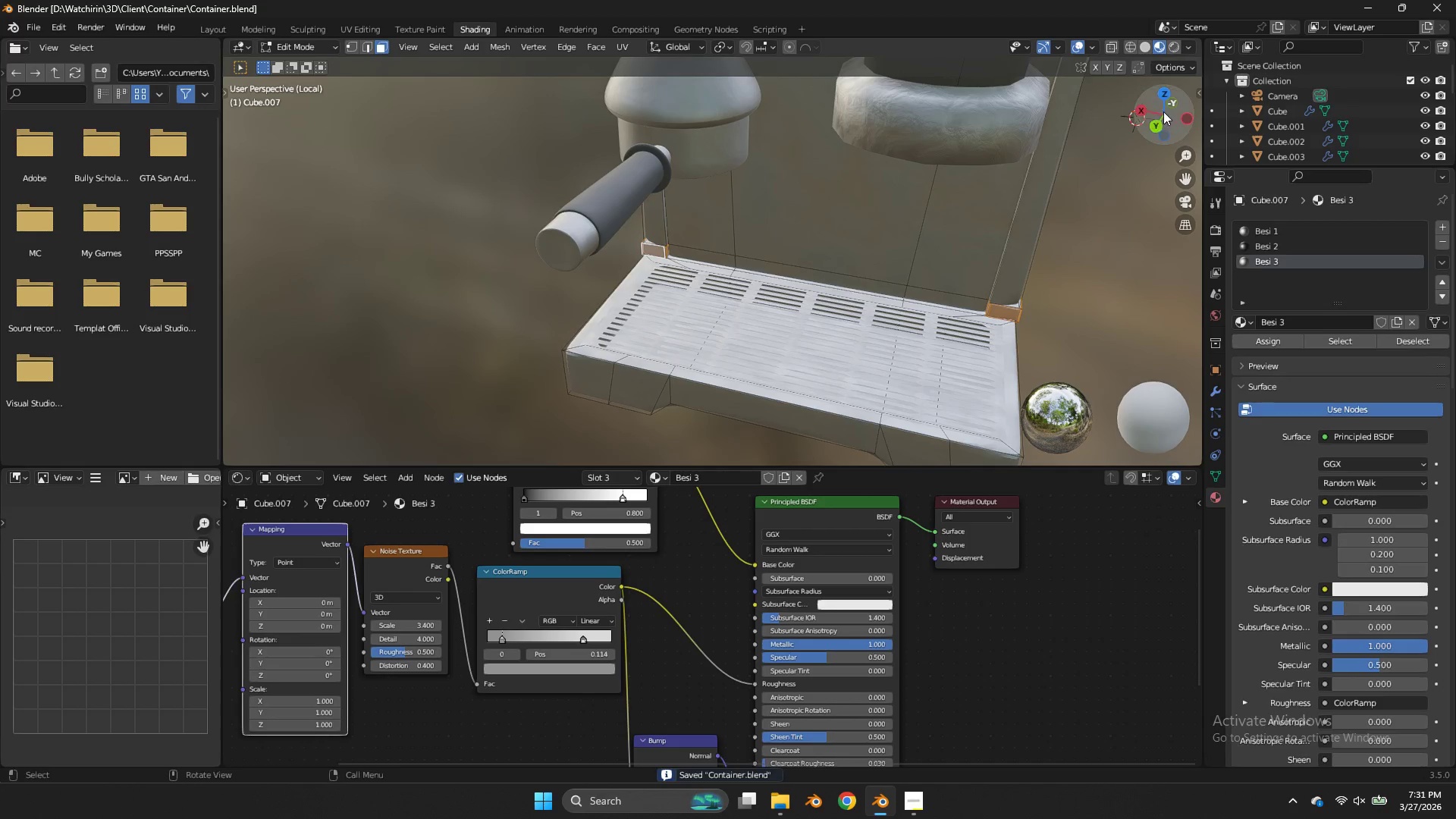 
left_click_drag(start_coordinate=[1163, 111], to_coordinate=[401, 447])
 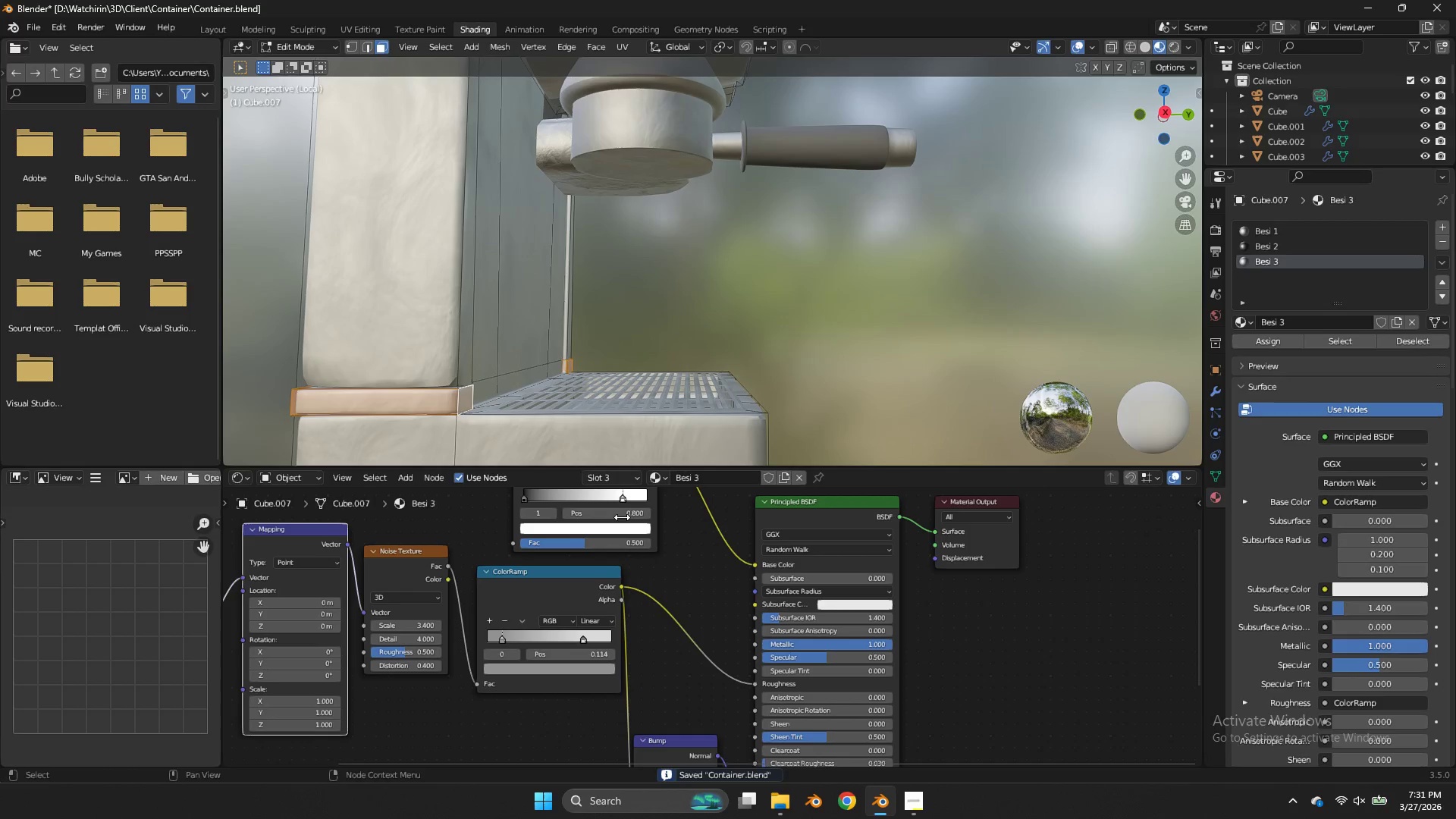 
double_click([622, 525])
 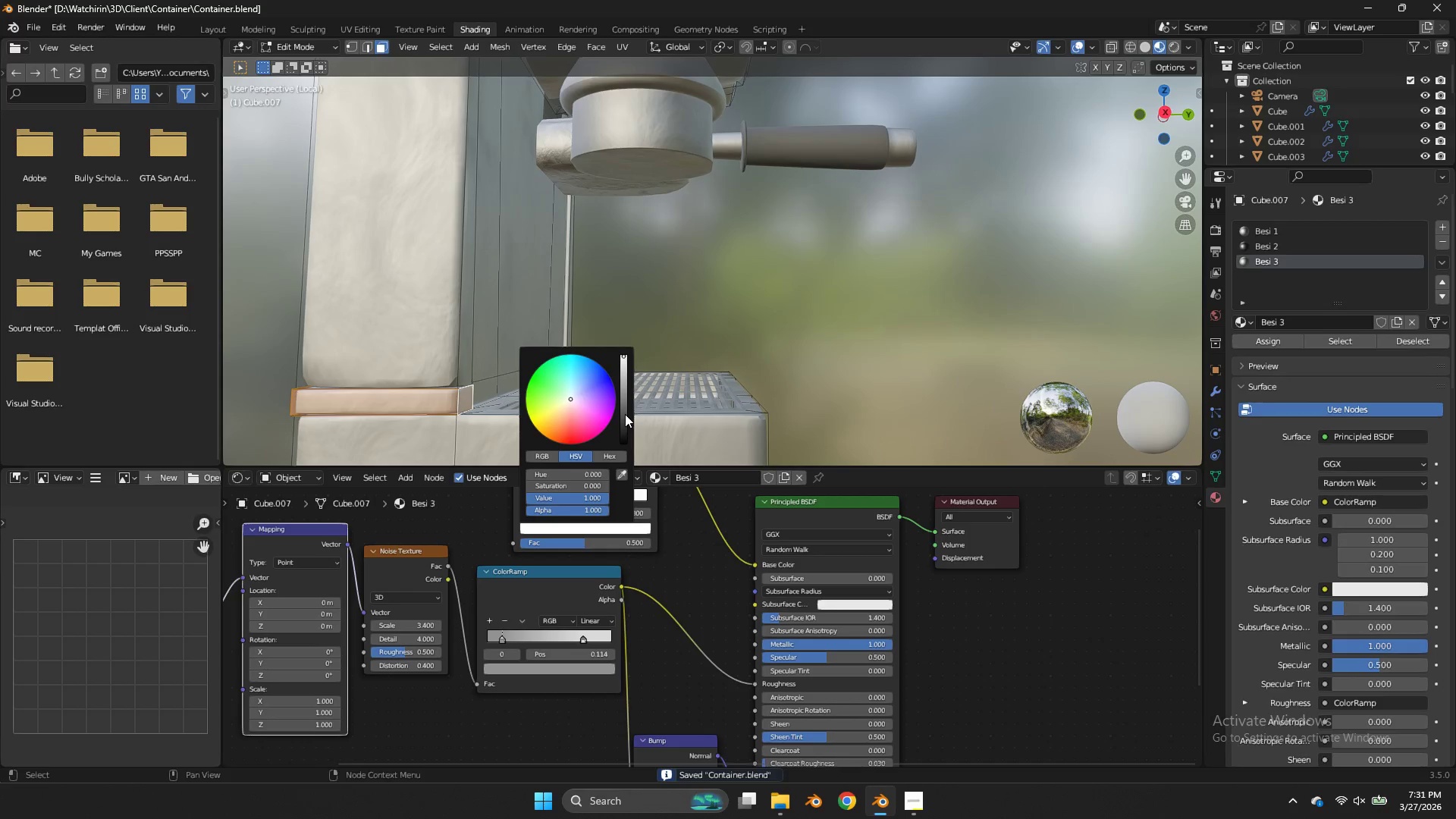 
left_click_drag(start_coordinate=[625, 414], to_coordinate=[627, 403])
 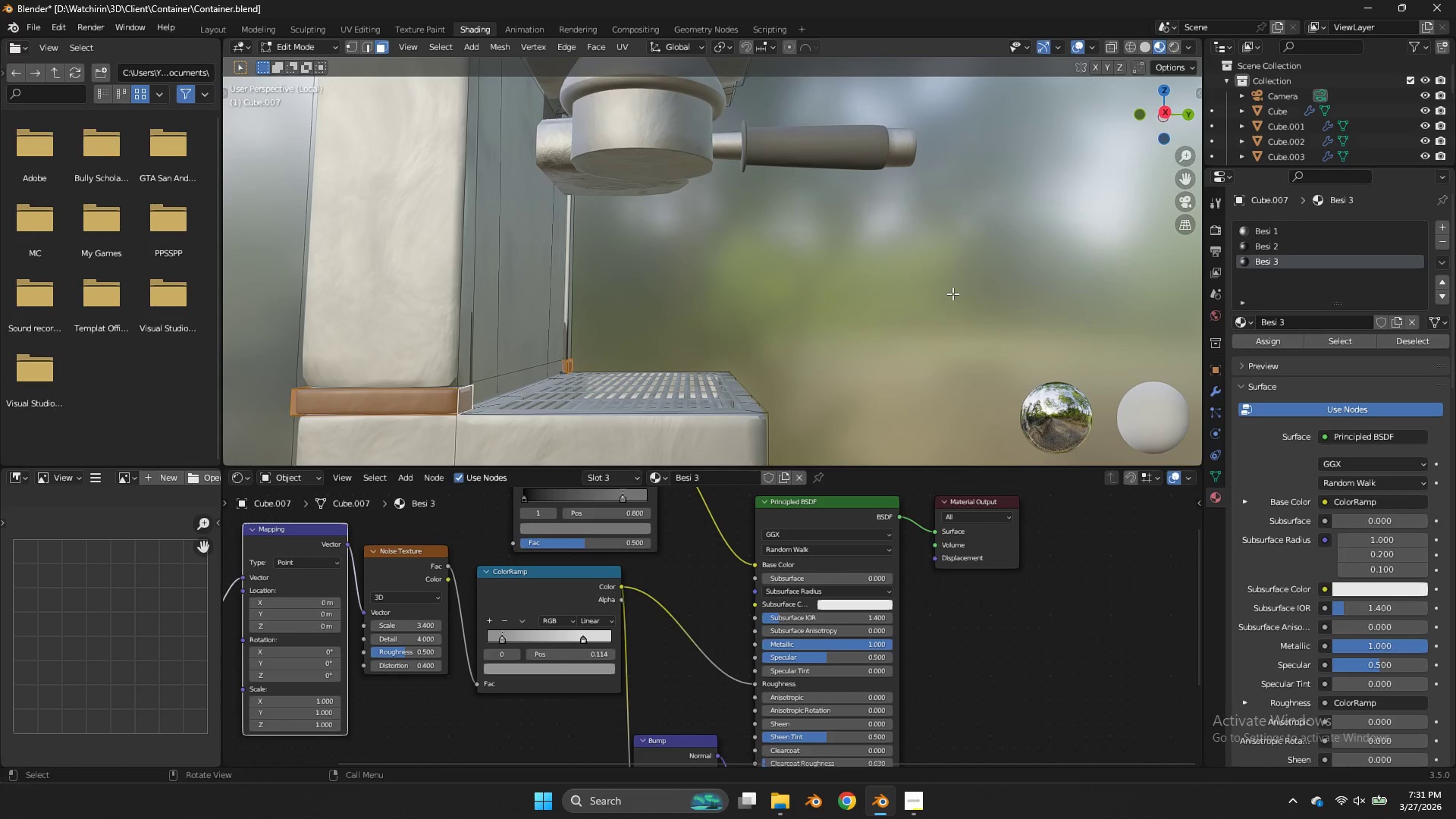 
left_click([952, 293])
 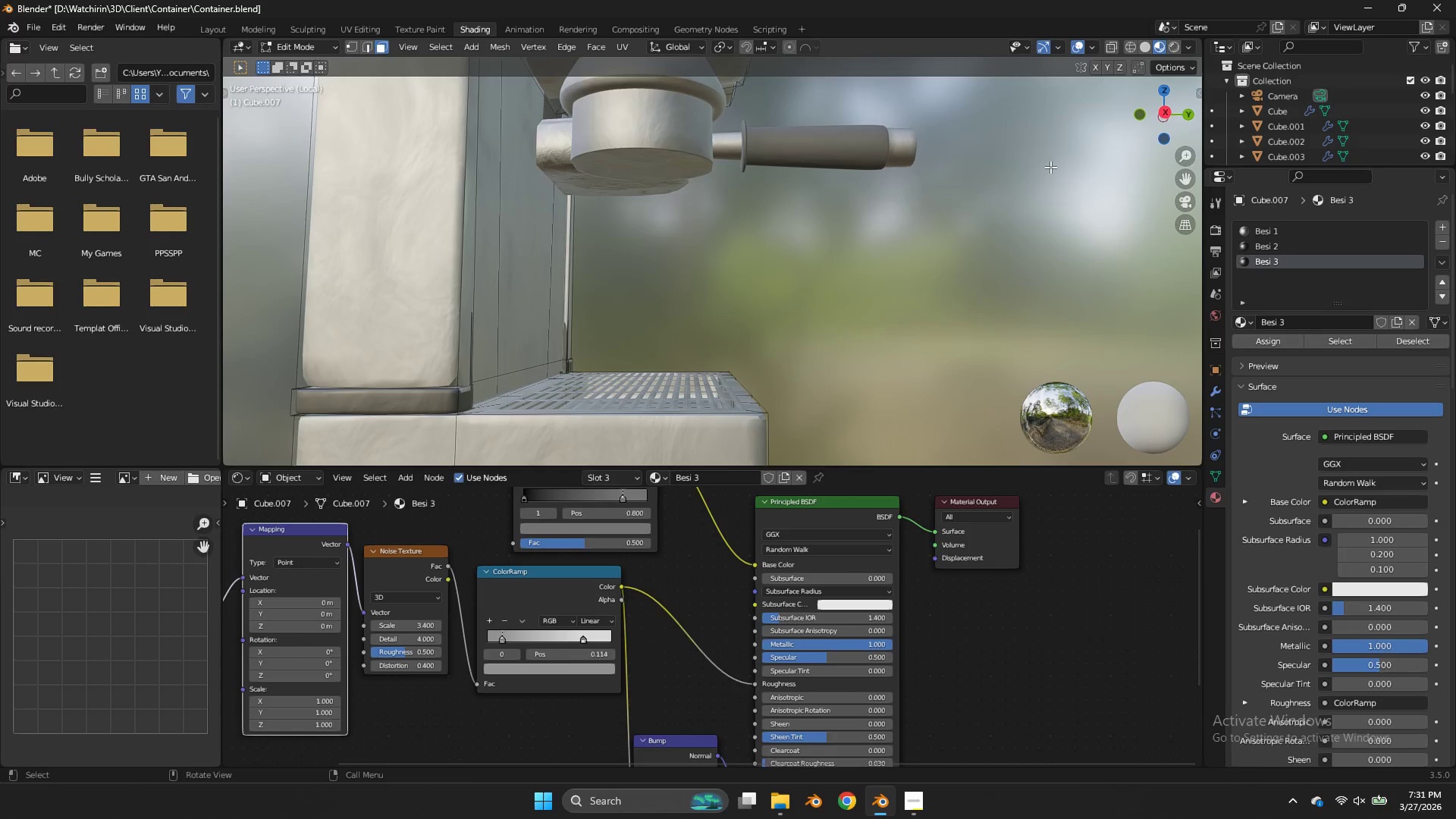 
key(Tab)
 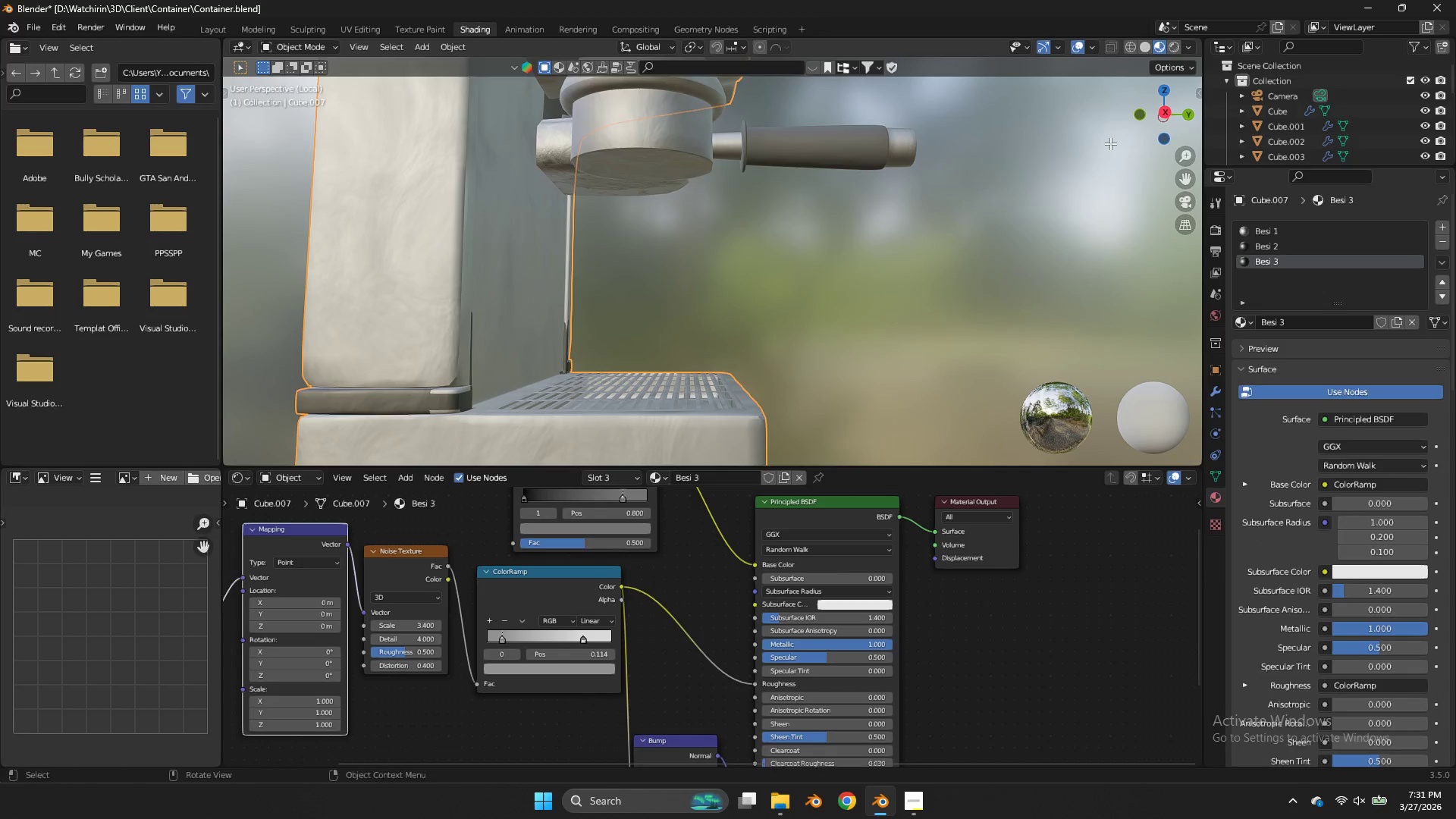 
key(Tab)
 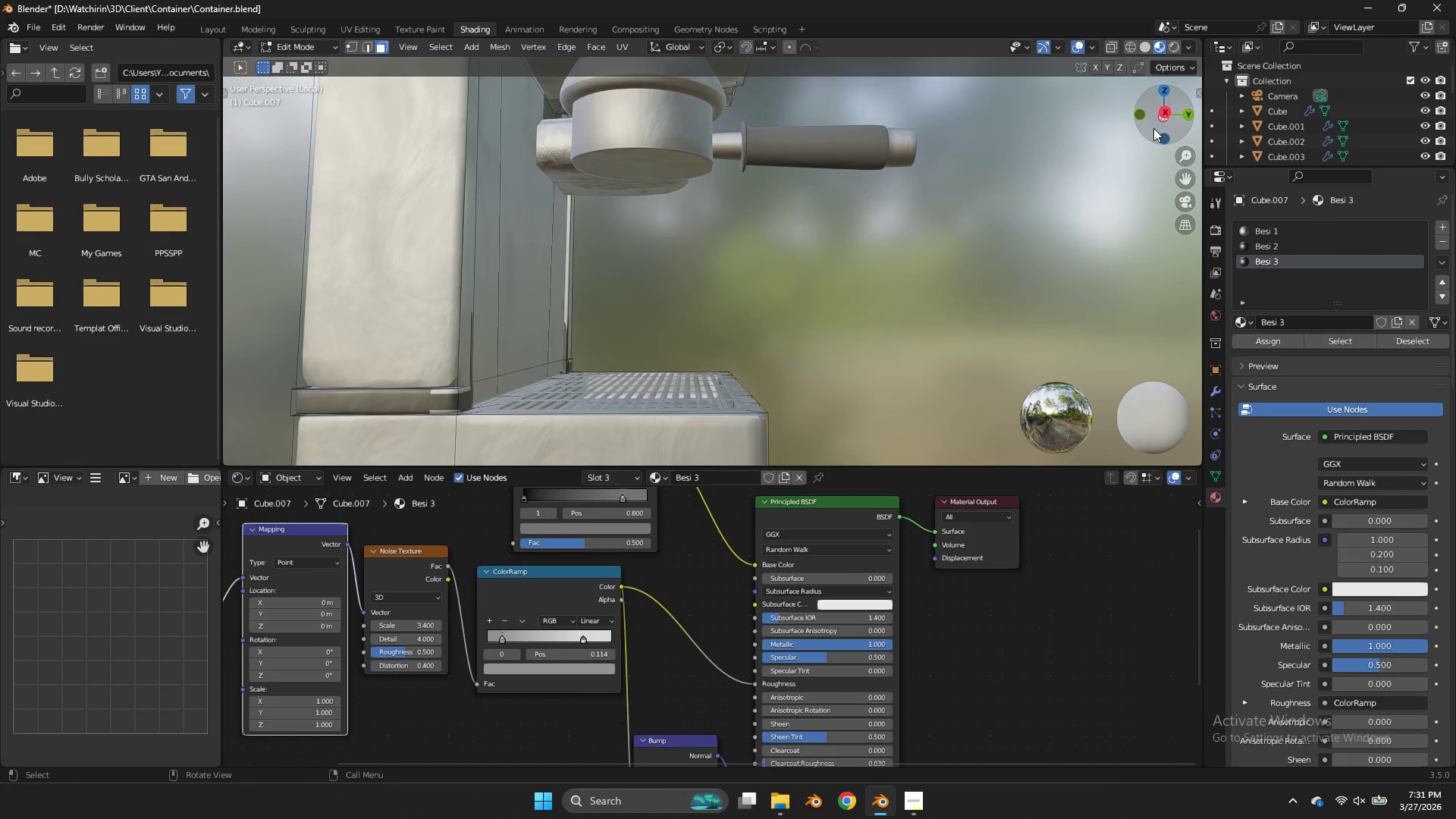 
key(Tab)
 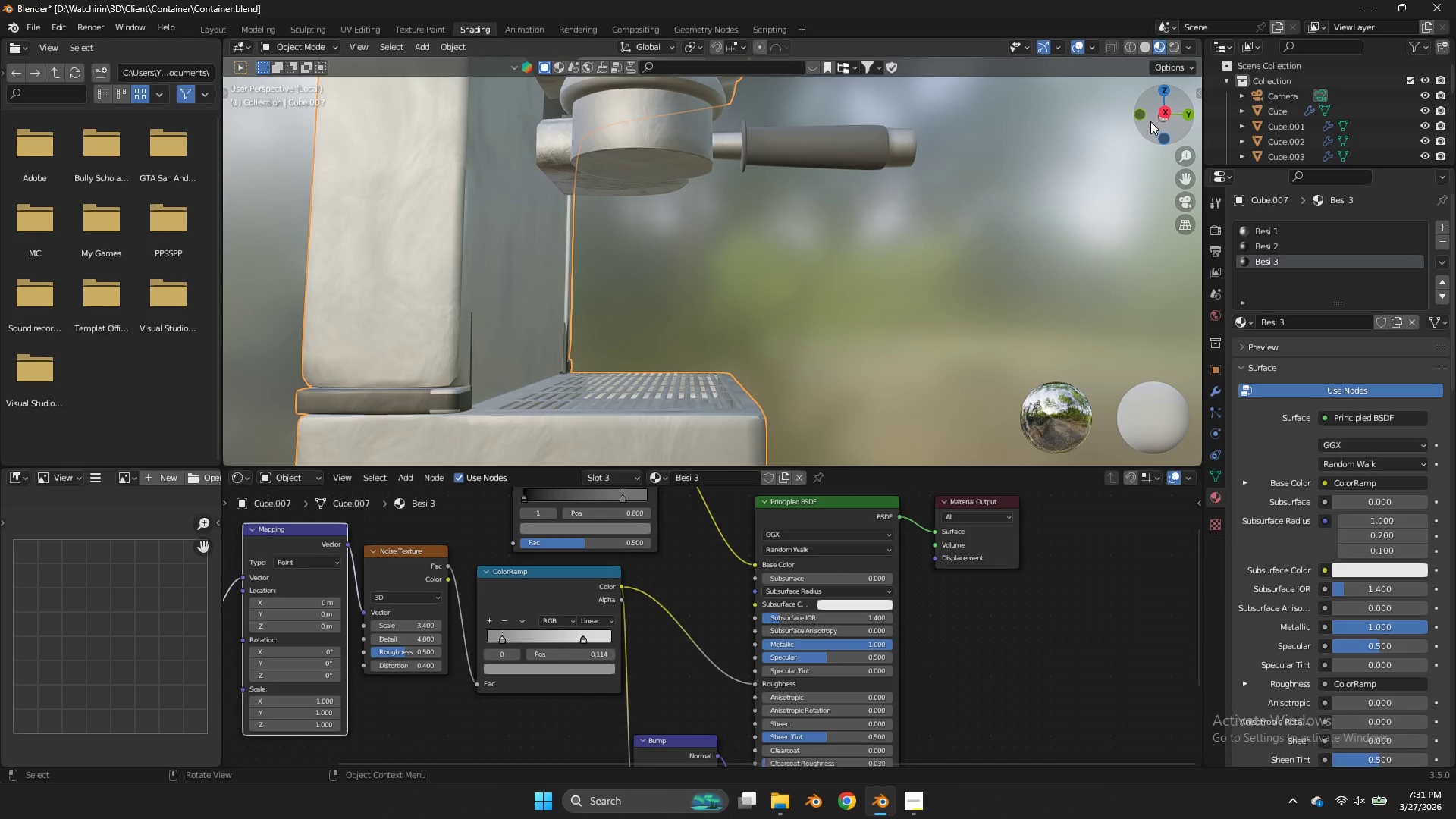 
left_click_drag(start_coordinate=[1152, 121], to_coordinate=[849, 150])
 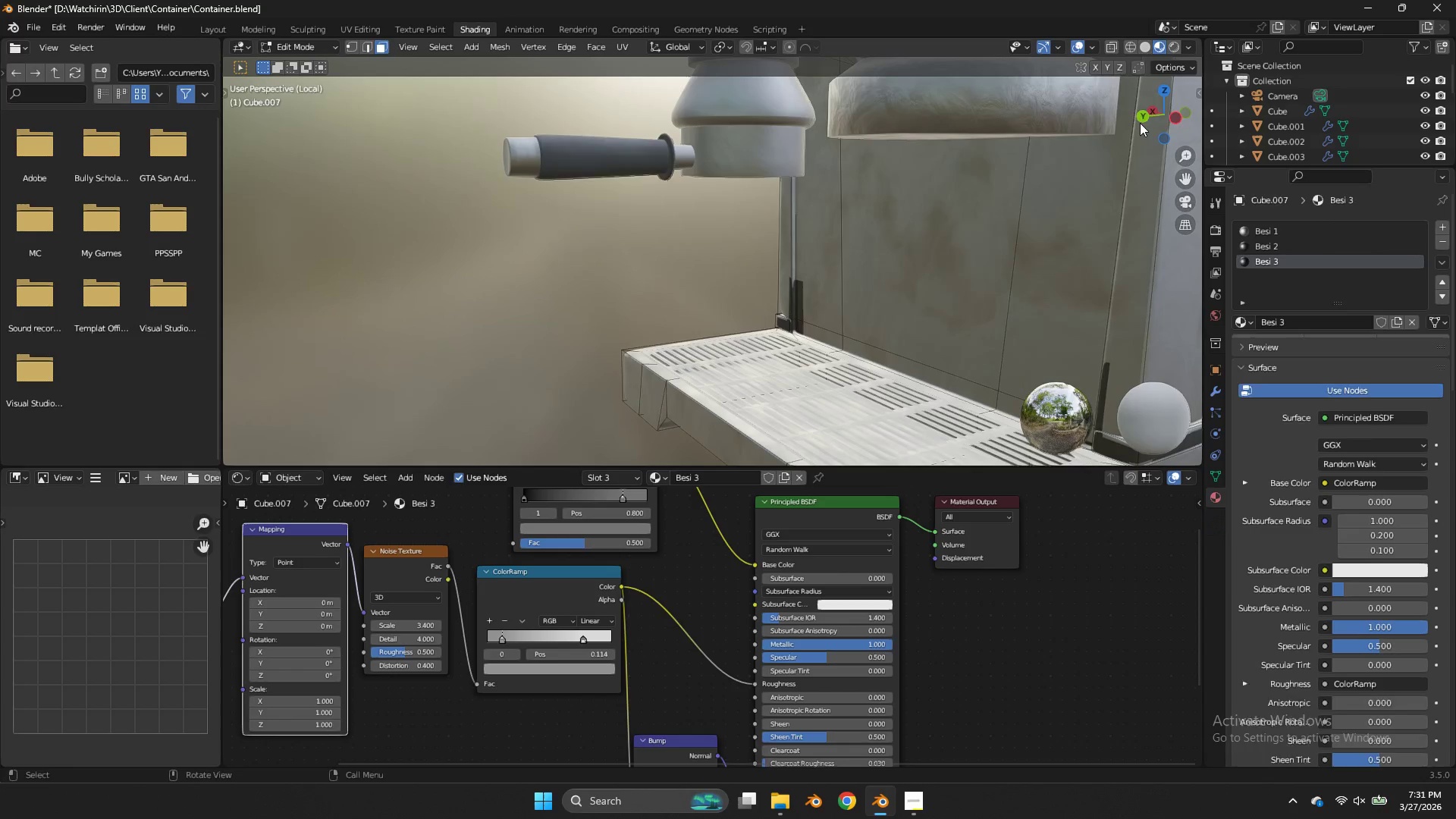 
key(Tab)
 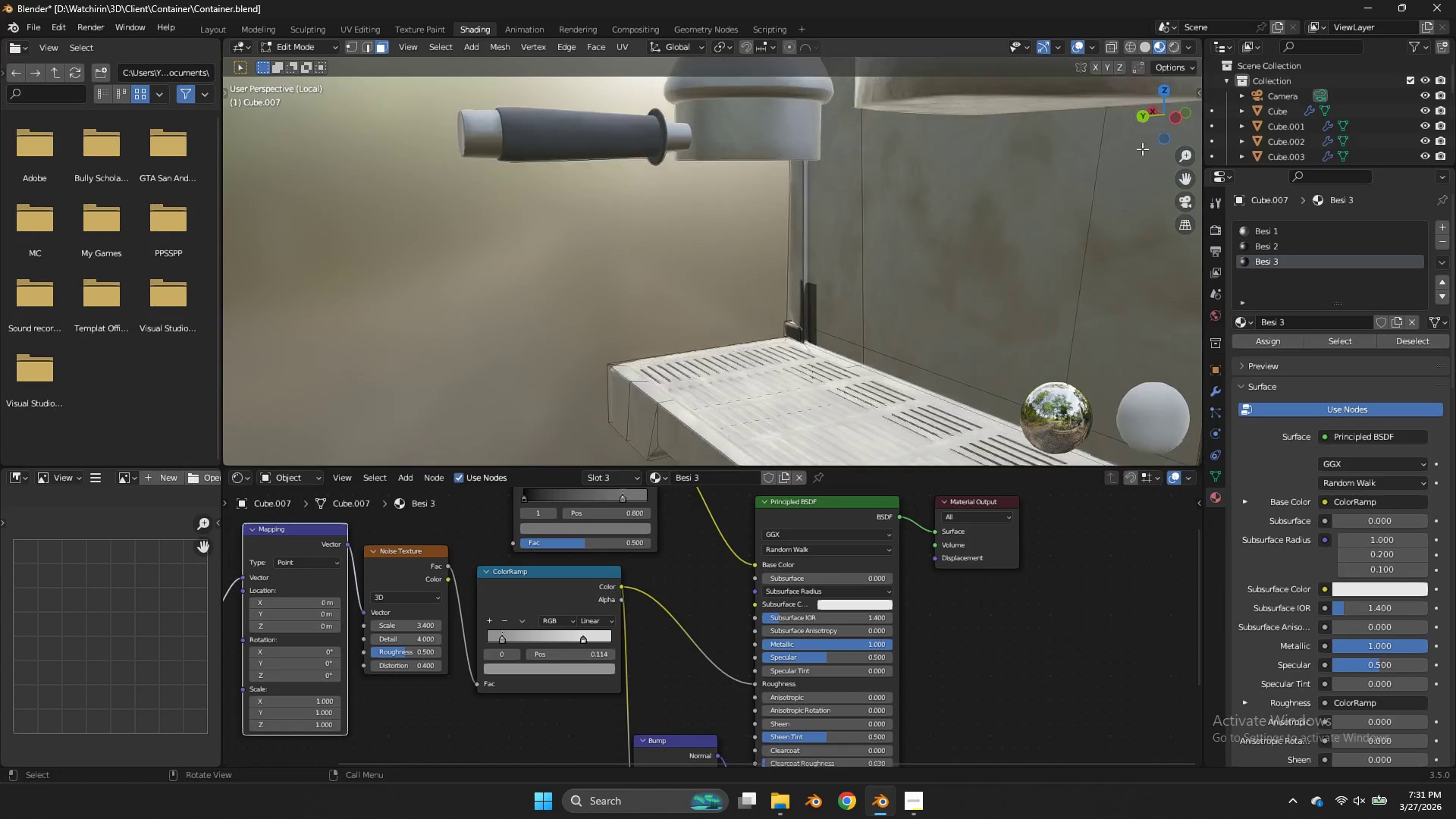 
key(Tab)
 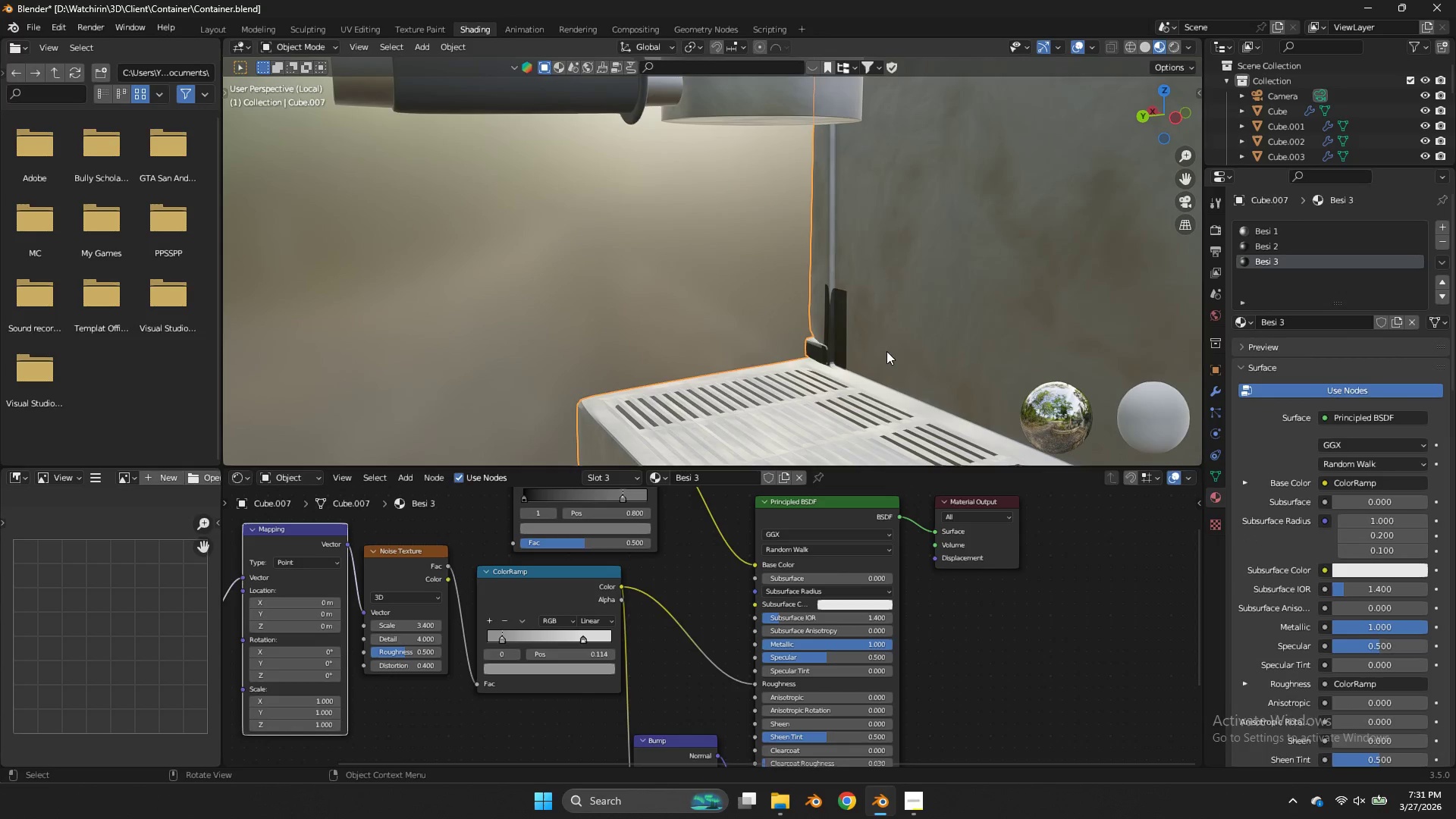 
scroll: coordinate [1142, 149], scroll_direction: up, amount: 3.0
 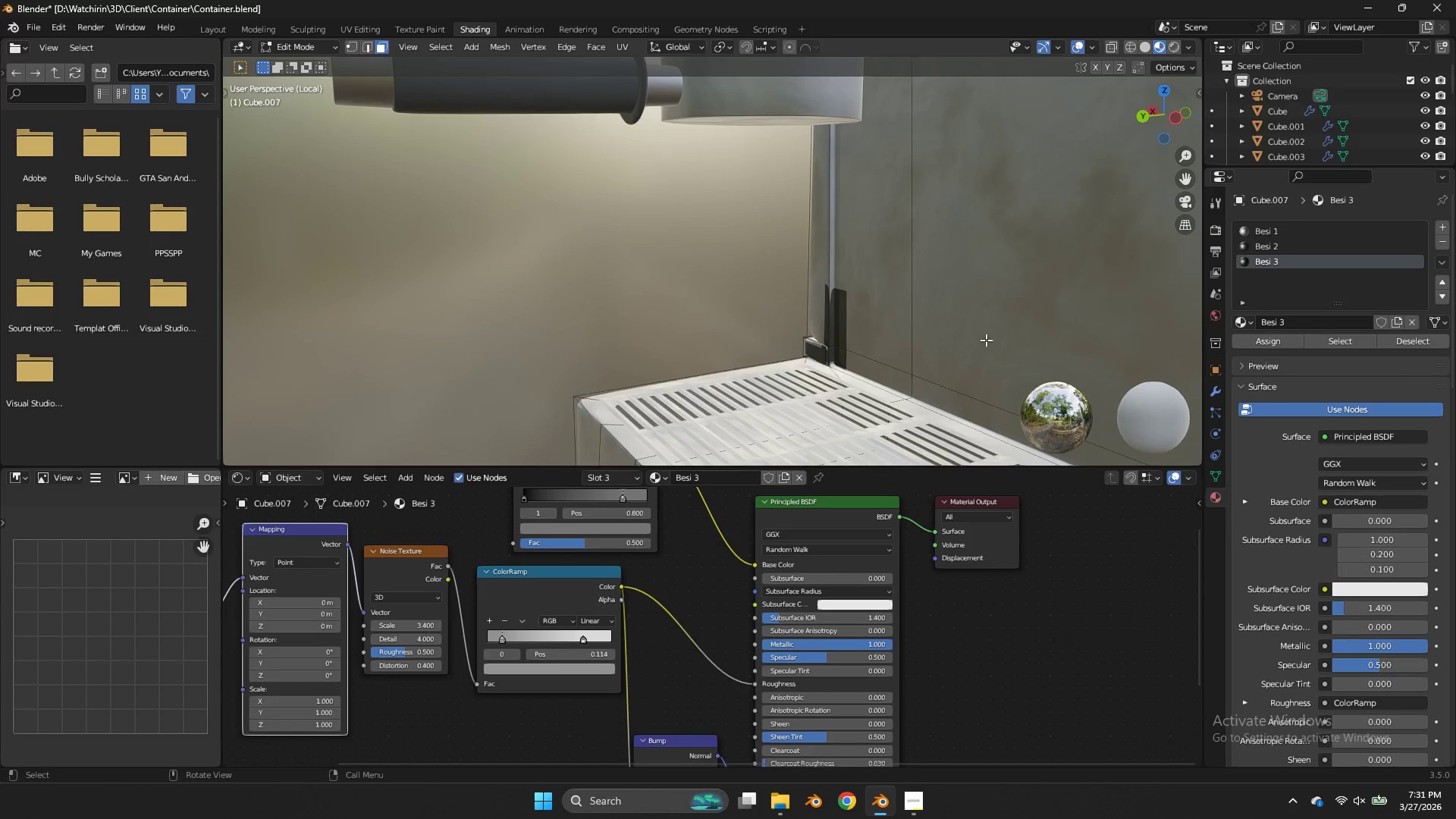 
key(Tab)
 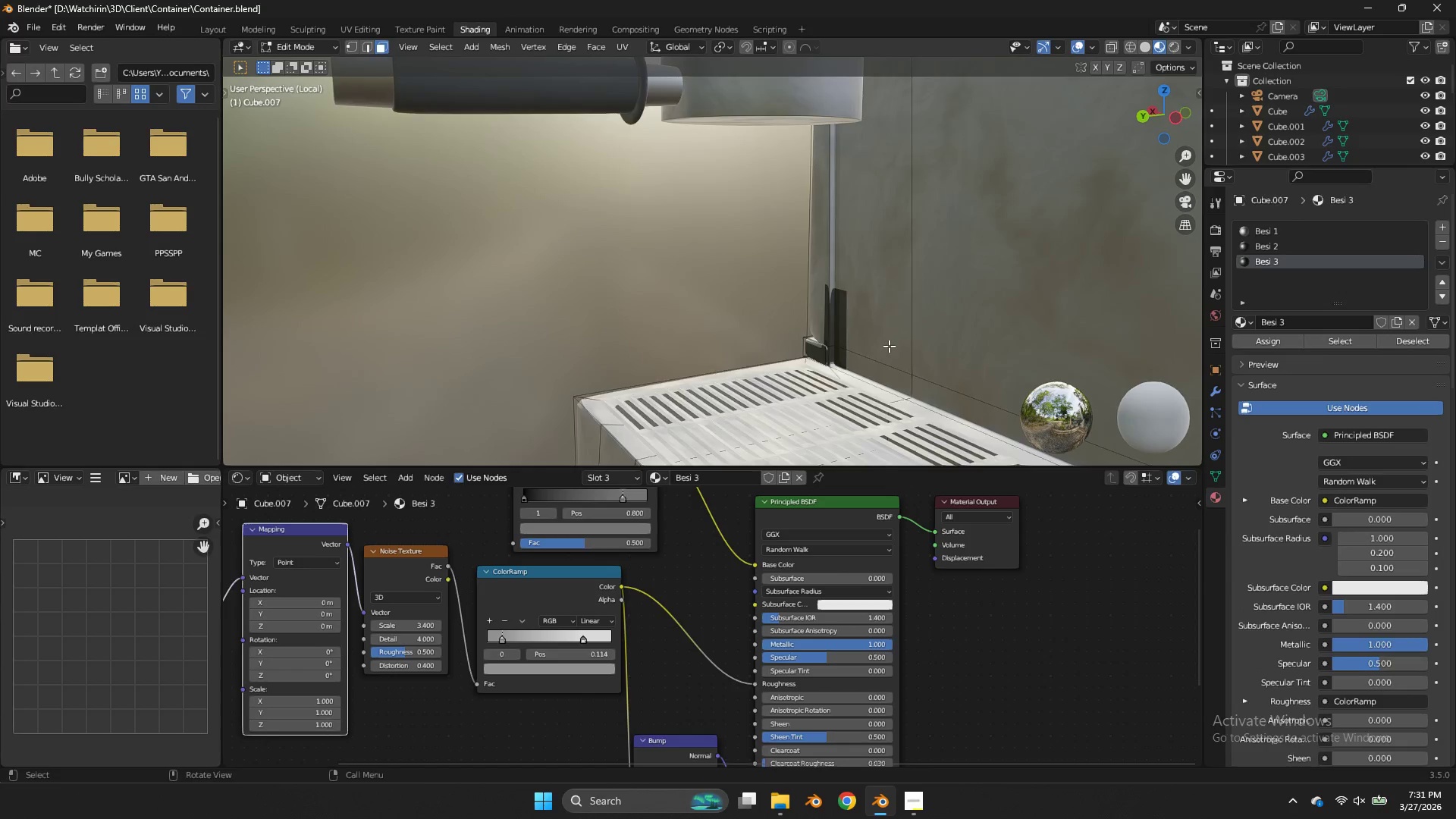 
scroll: coordinate [889, 346], scroll_direction: up, amount: 2.0
 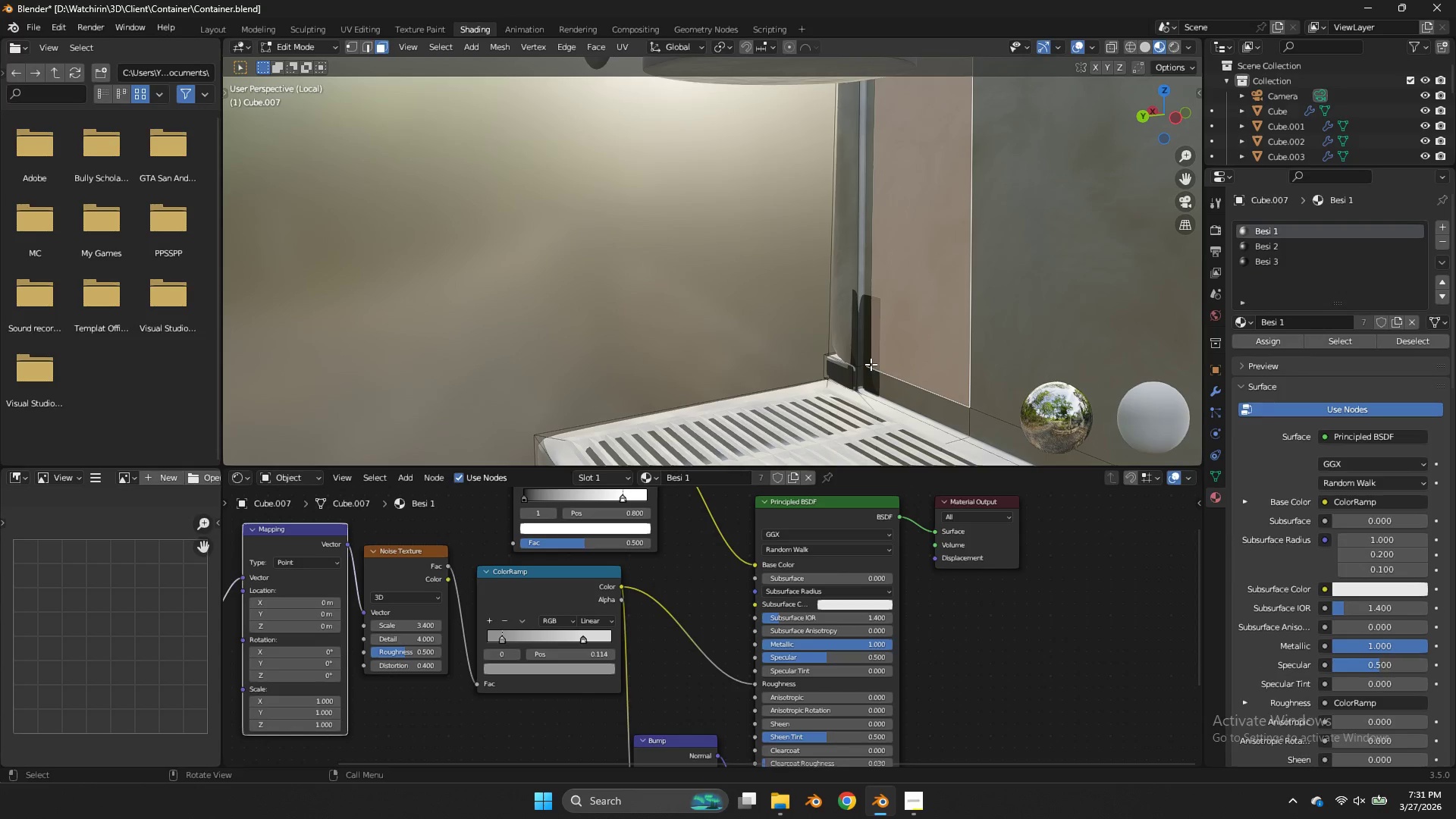 
double_click([861, 349])
 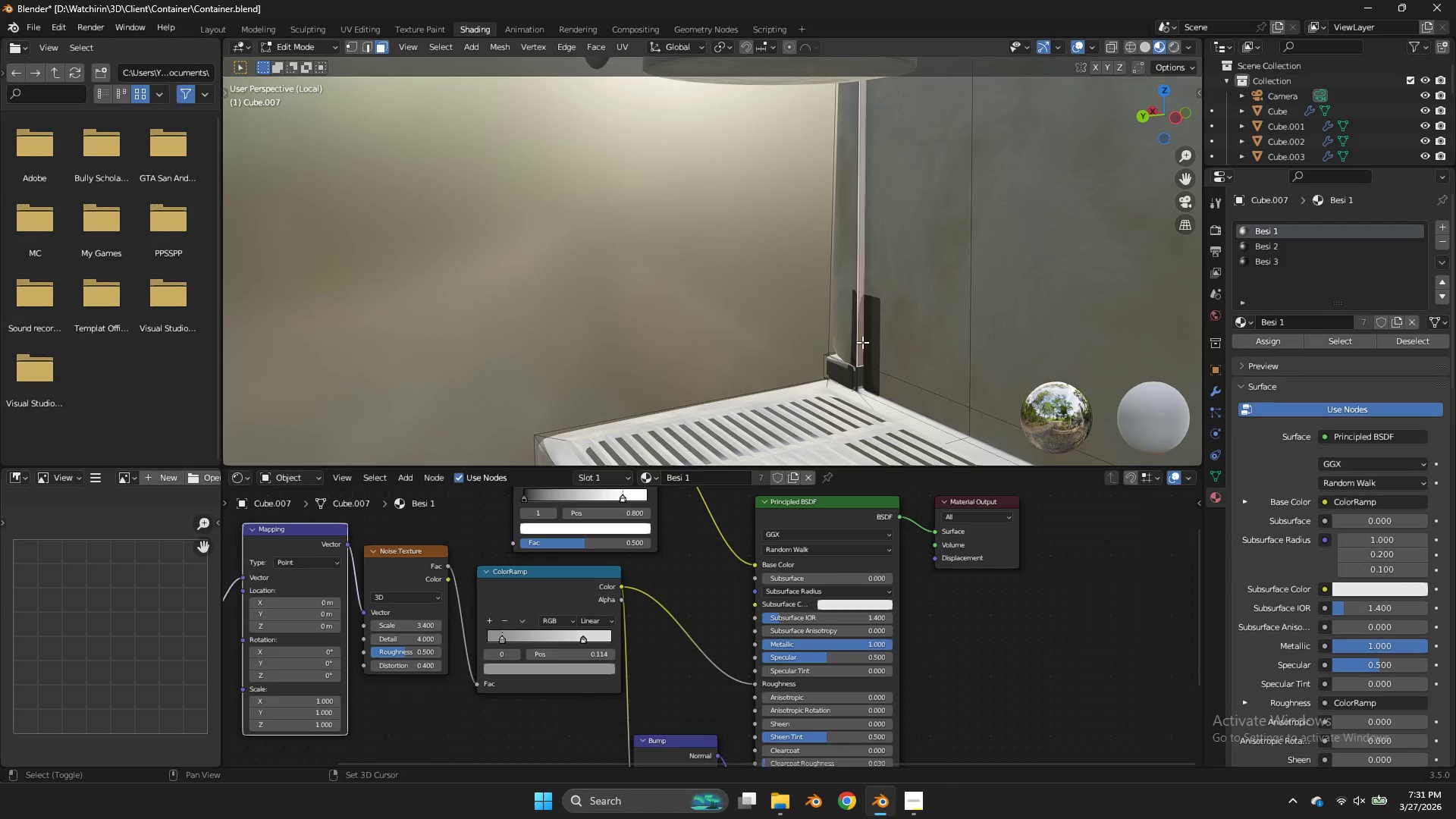 
hold_key(key=ShiftLeft, duration=0.81)
left_click([878, 337])
 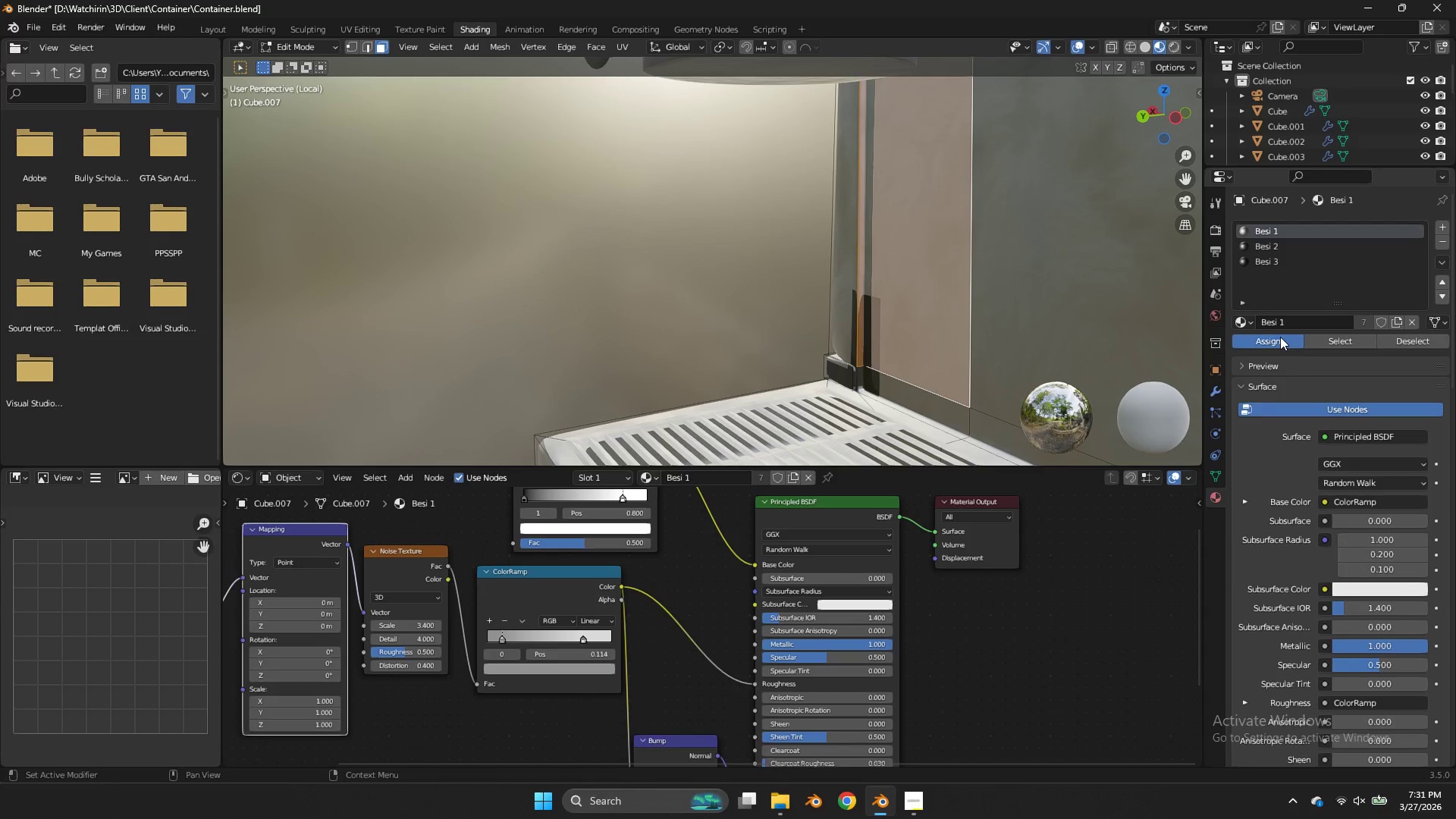 
double_click([1280, 337])
 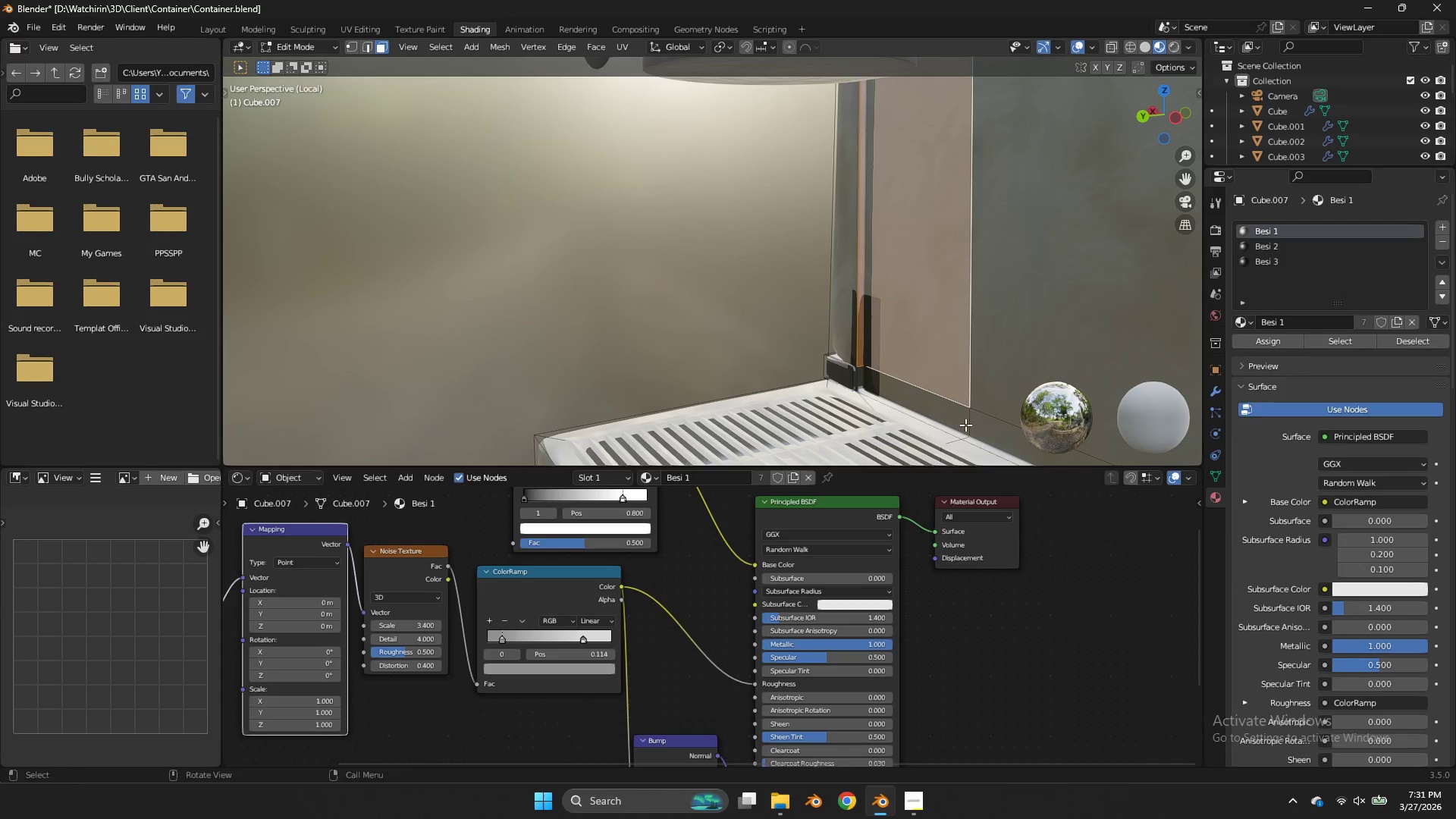 
hold_key(key=ShiftLeft, duration=0.52)
left_click([913, 406])
 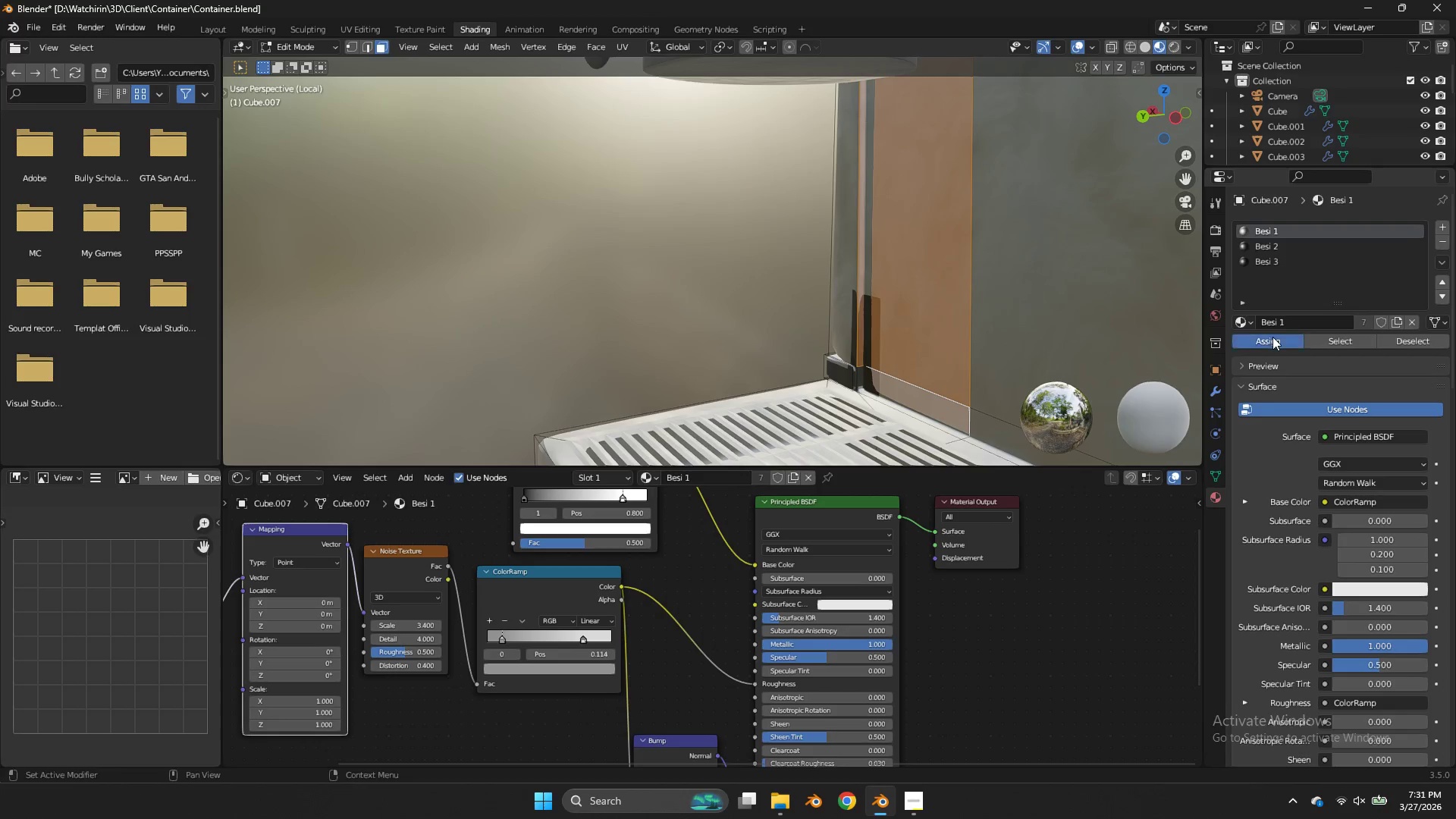 
double_click([1272, 339])
 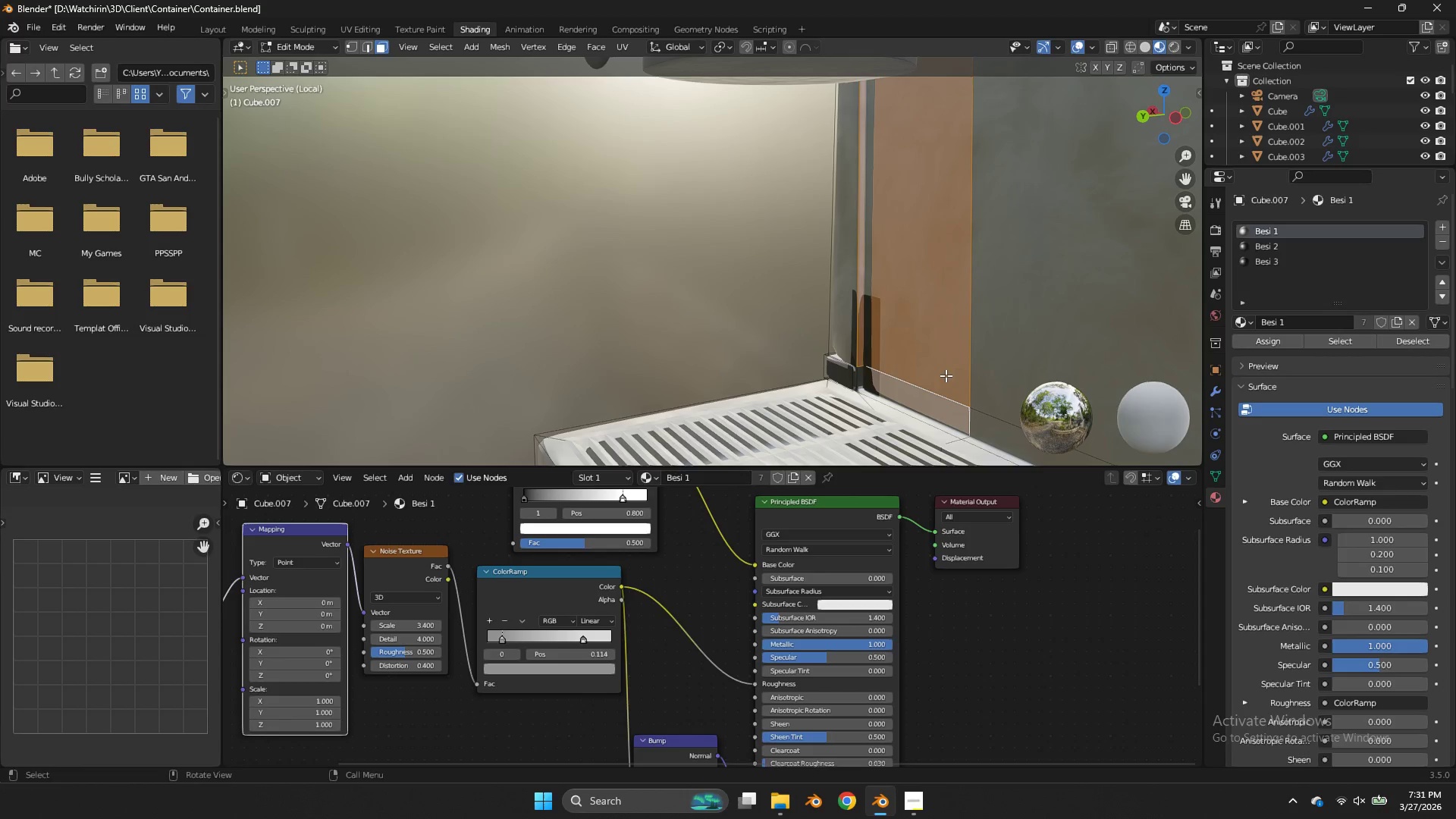 
hold_key(key=ShiftLeft, duration=1.16)
left_click([858, 378])
 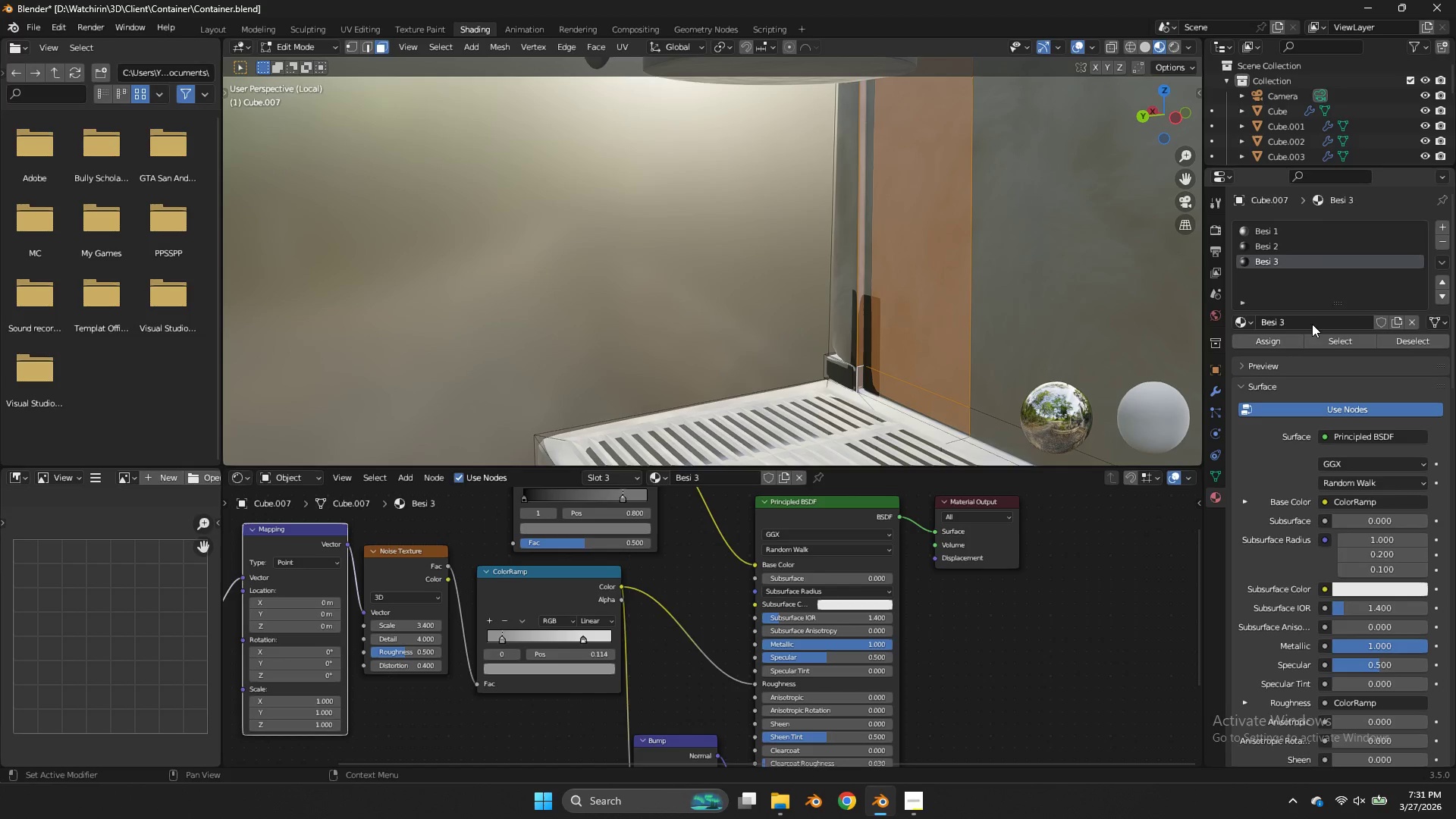 
left_click([1278, 344])
 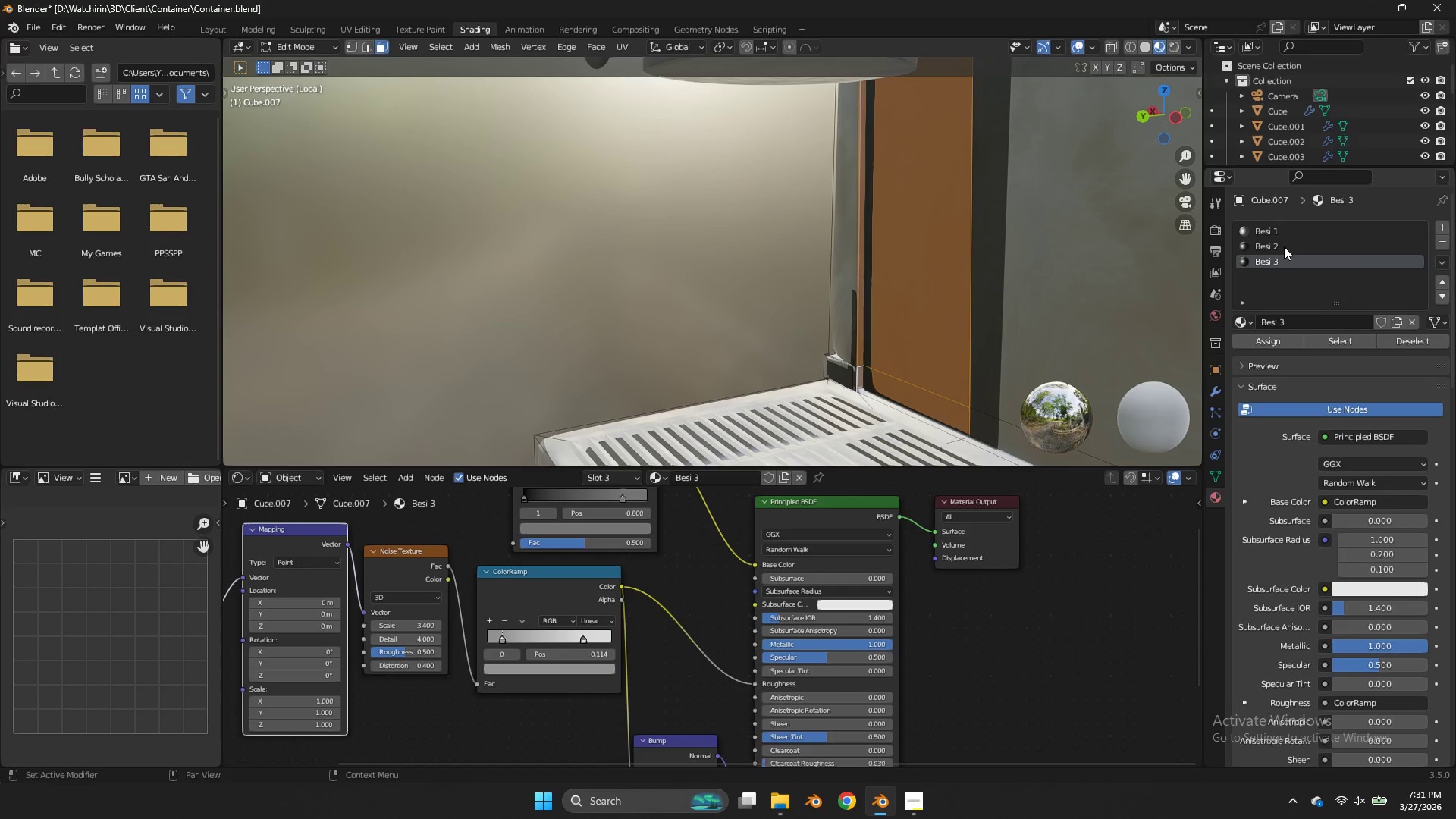 
left_click([1277, 232])
 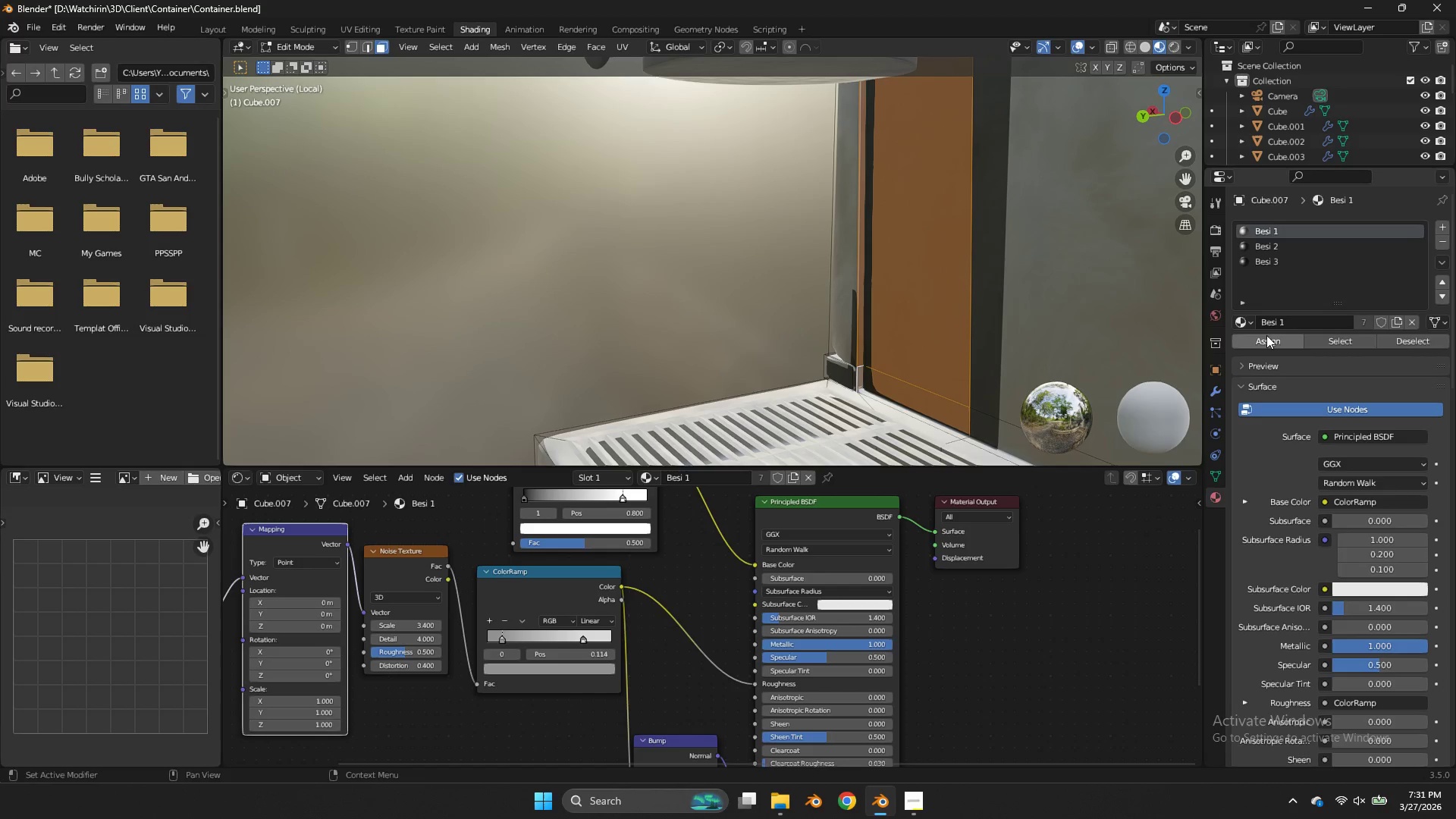 
left_click([1266, 335])
 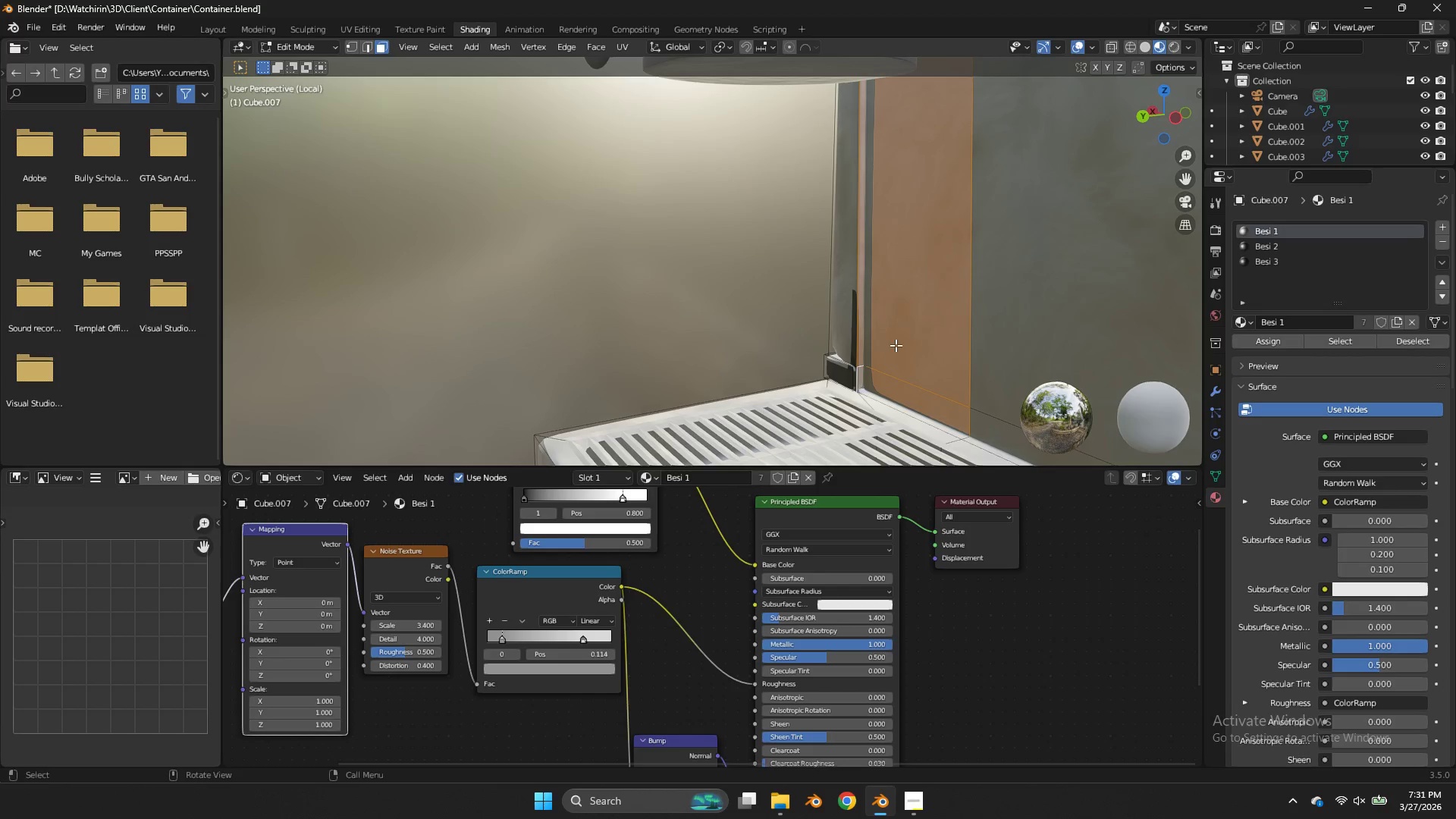 
hold_key(key=ShiftLeft, duration=2.55)
double_click([1255, 338])
 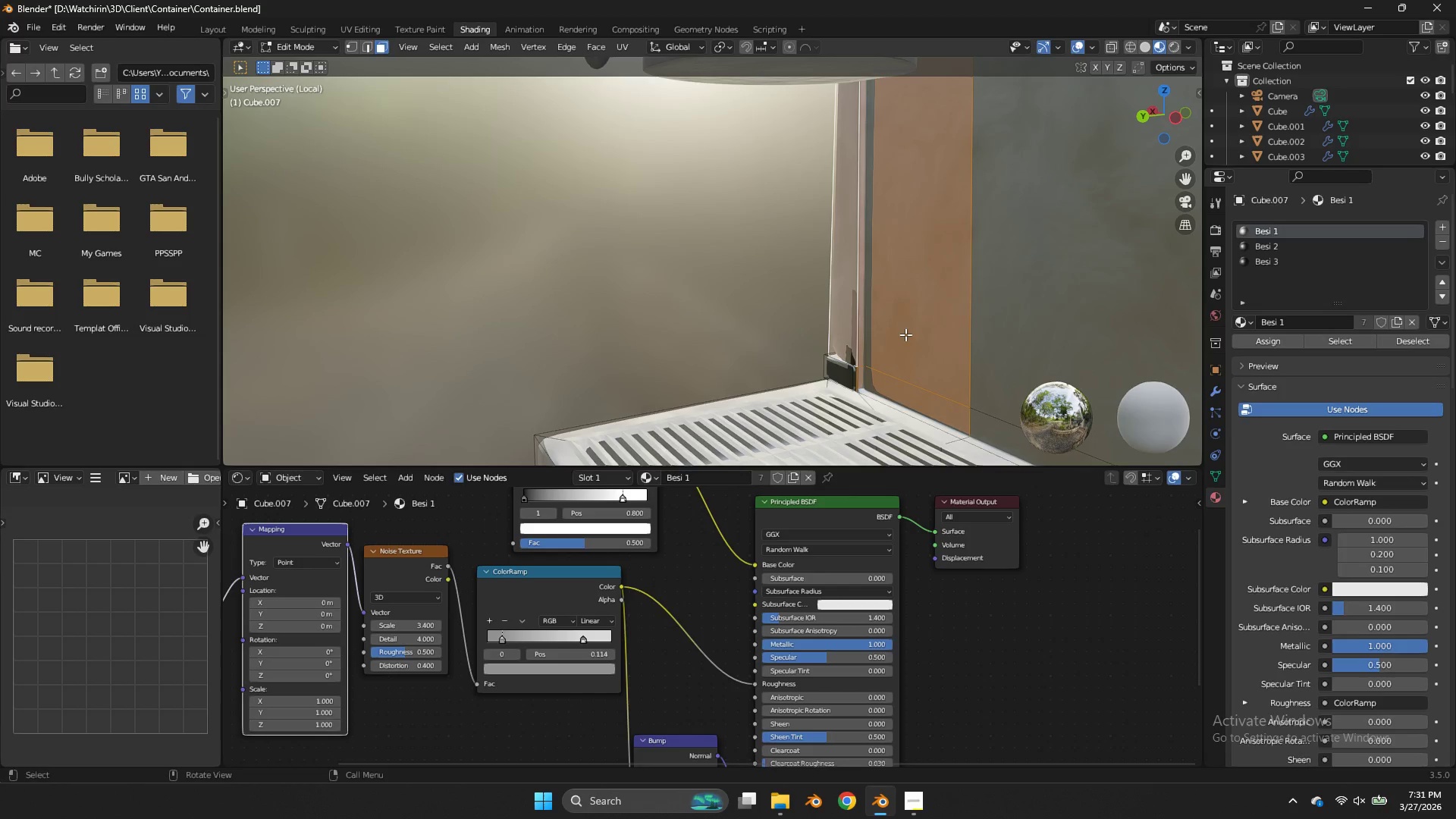 
key(Tab)
 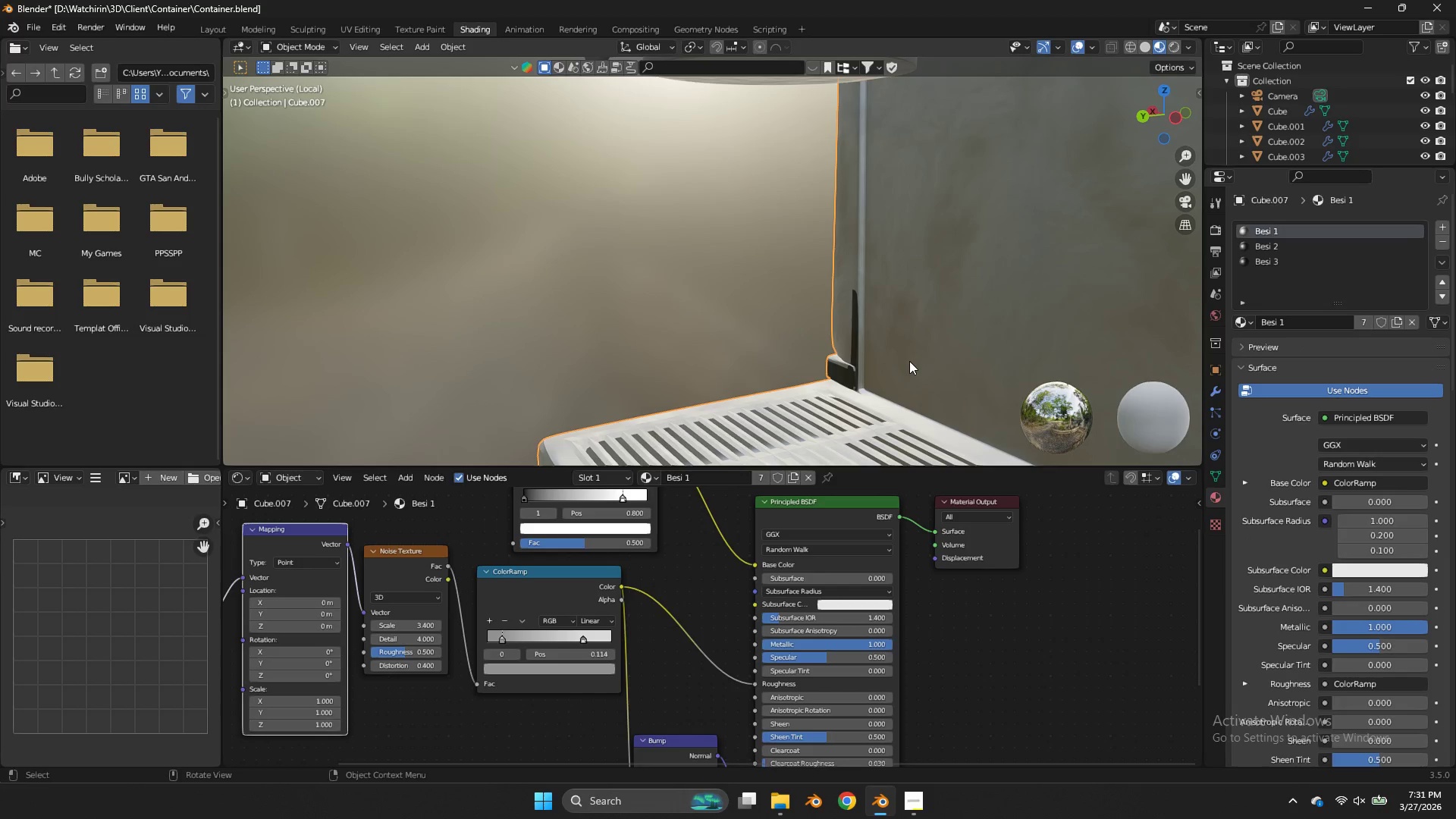 
key(Tab)
 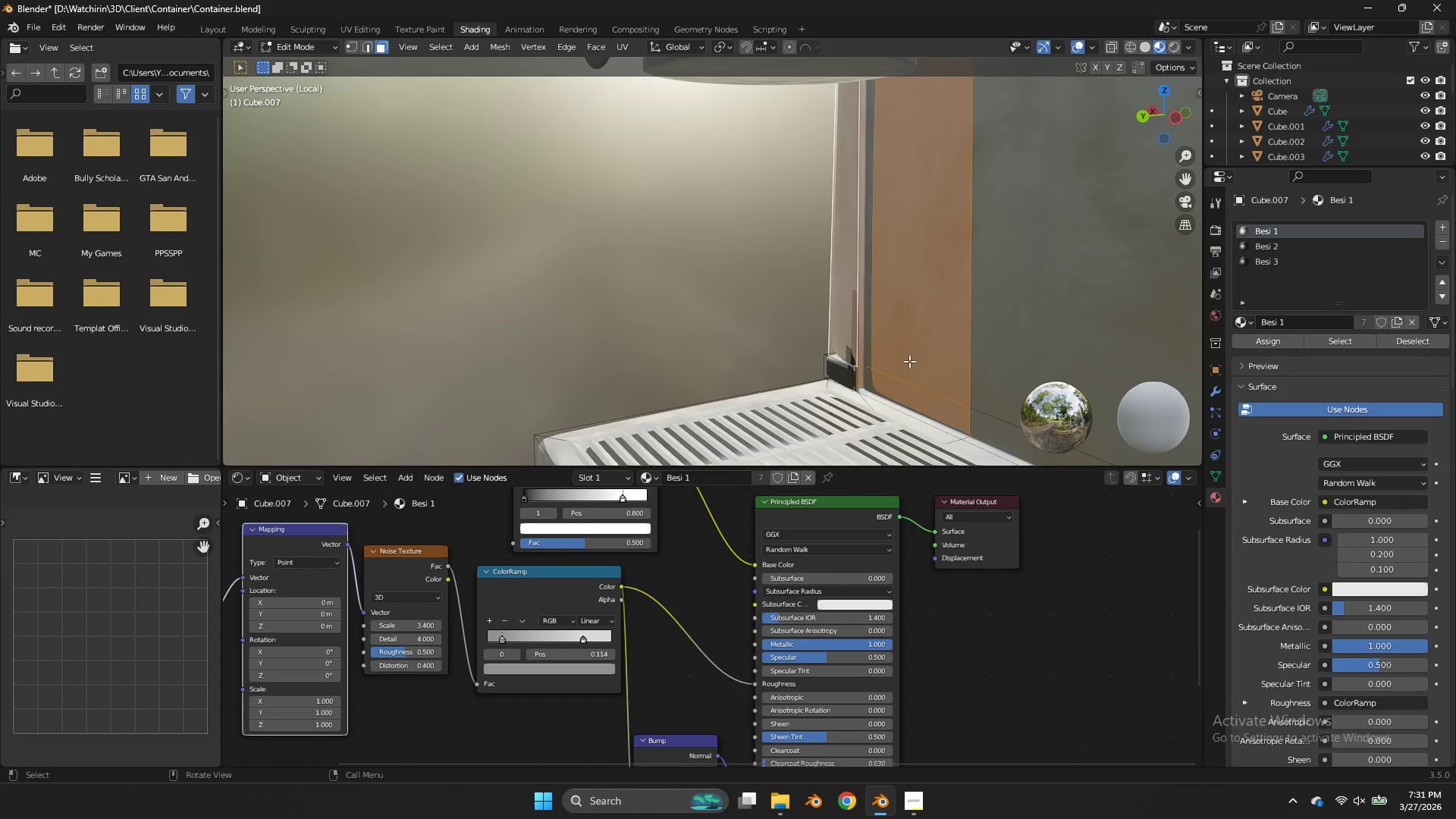 
key(Tab)
 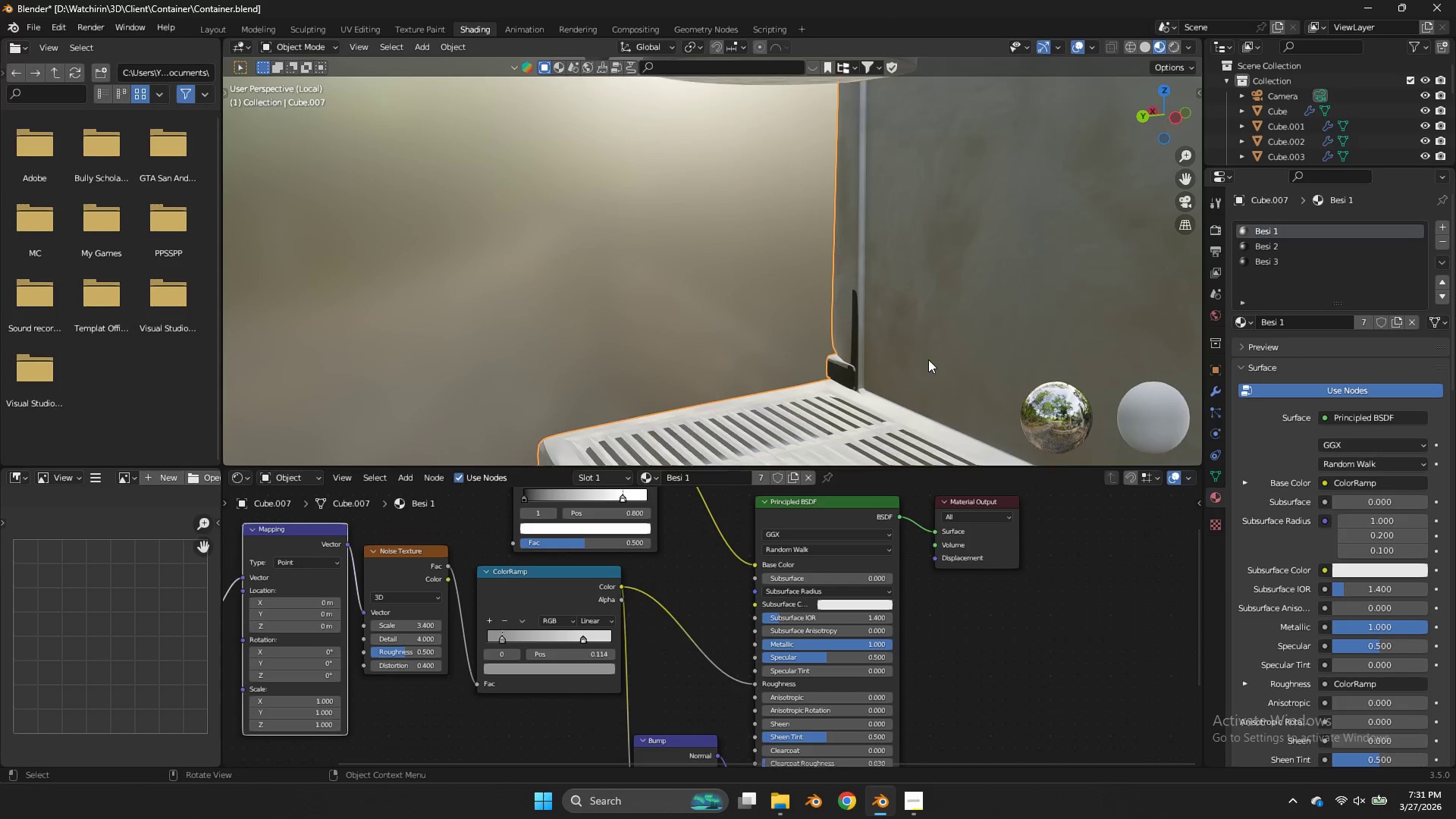 
key(Tab)
 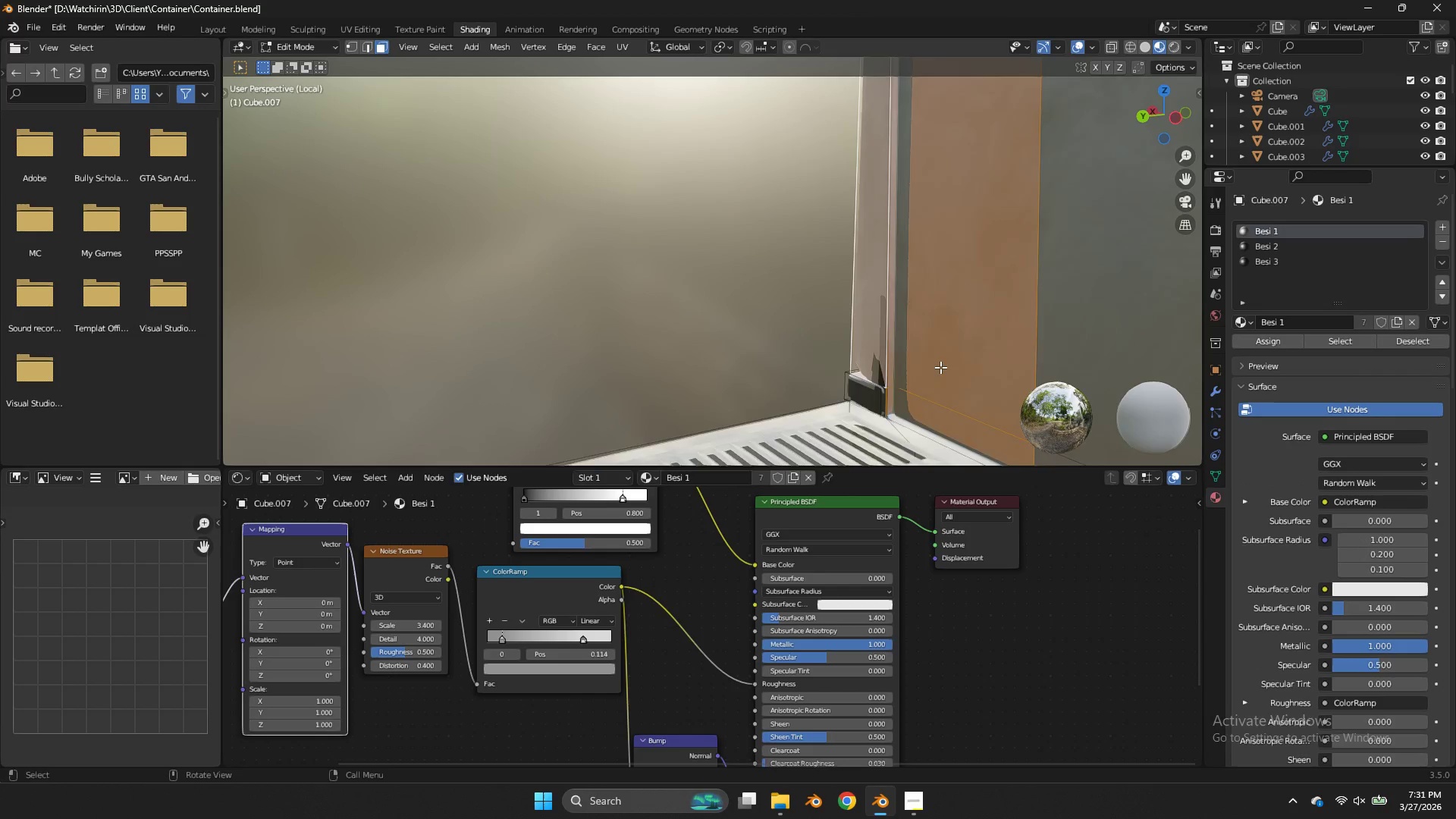 
scroll: coordinate [940, 367], scroll_direction: up, amount: 3.0
 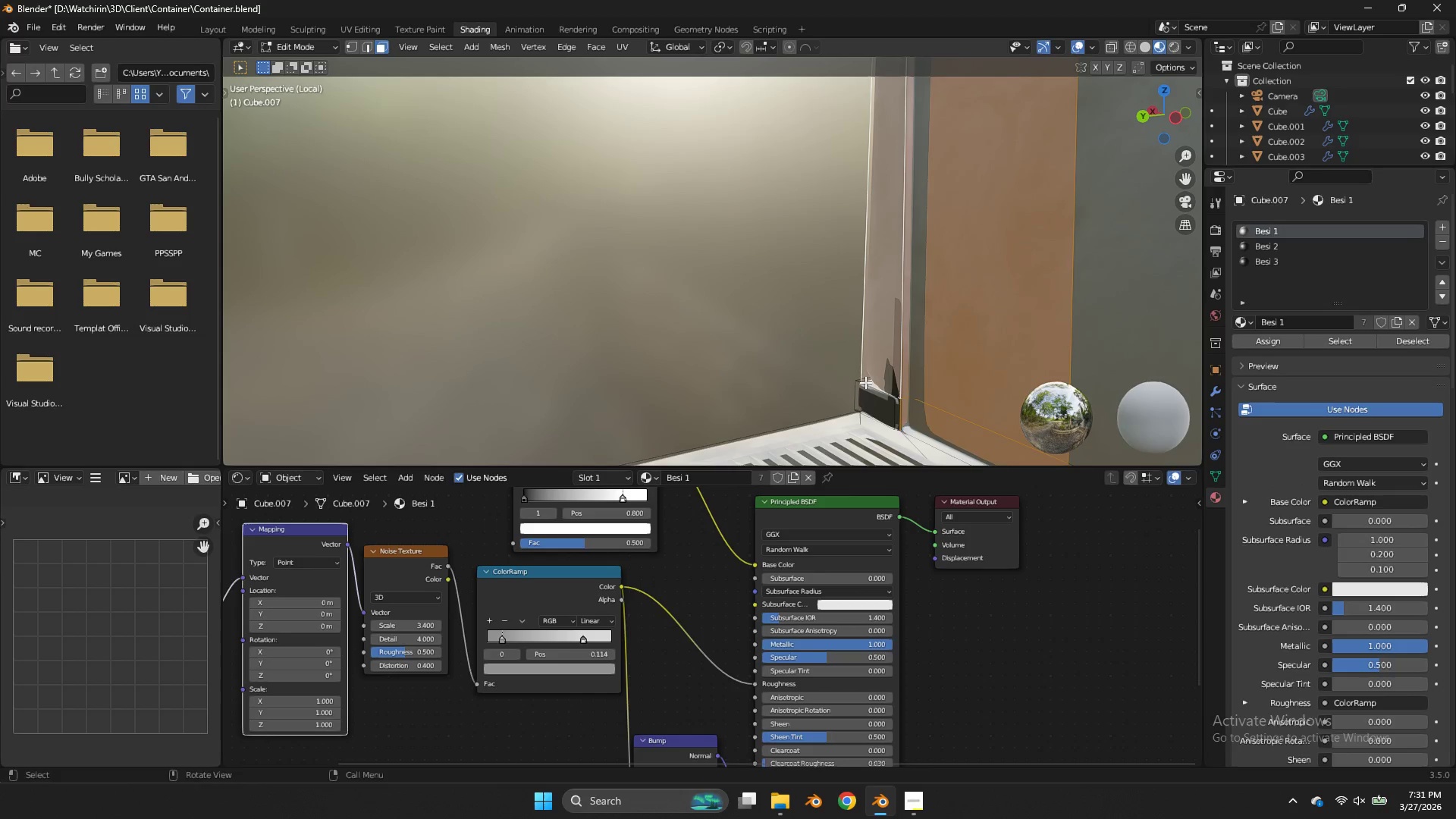 
hold_key(key=AltLeft, duration=0.97)
left_click([865, 382])
 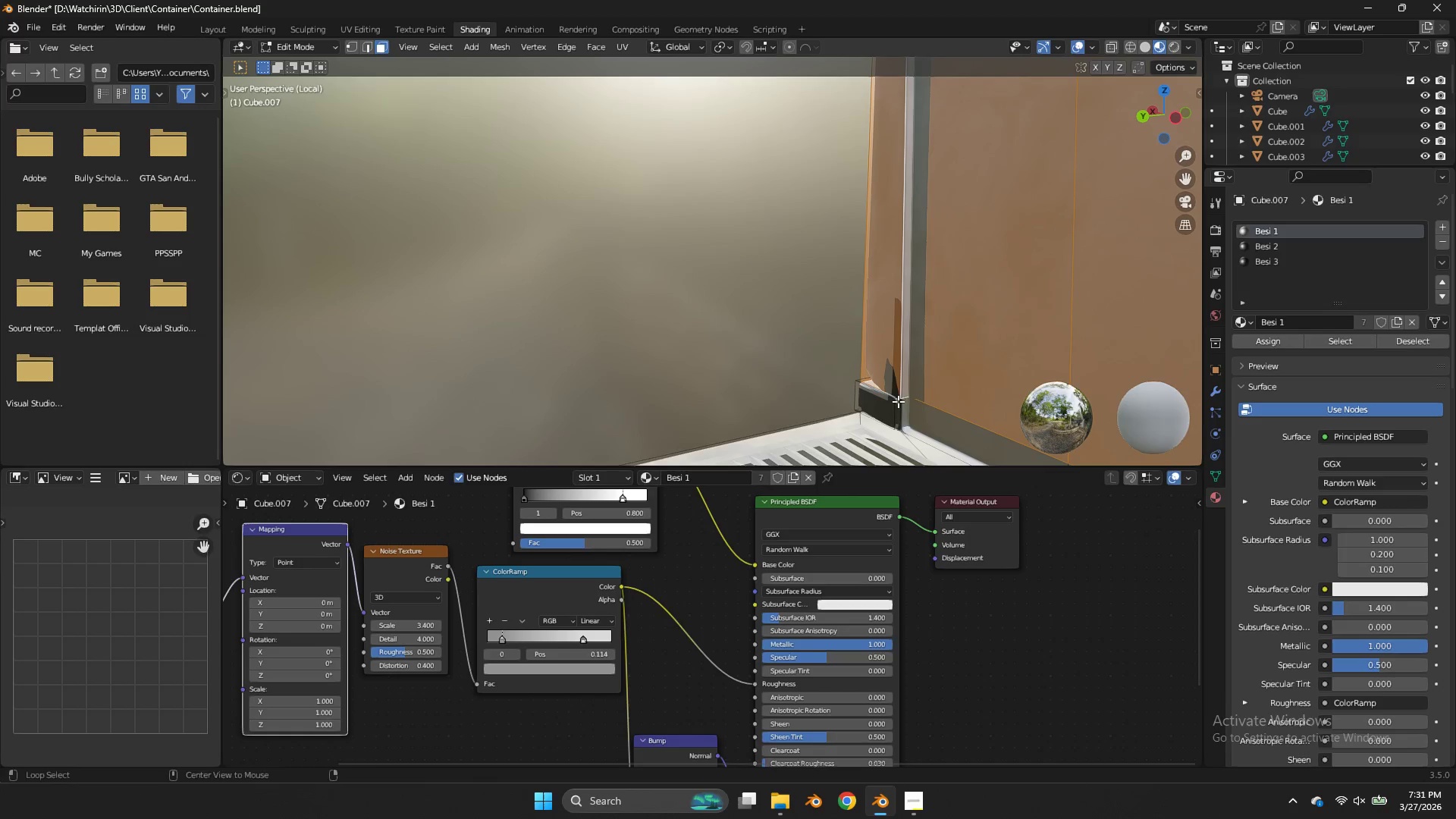 
double_click([894, 406])
 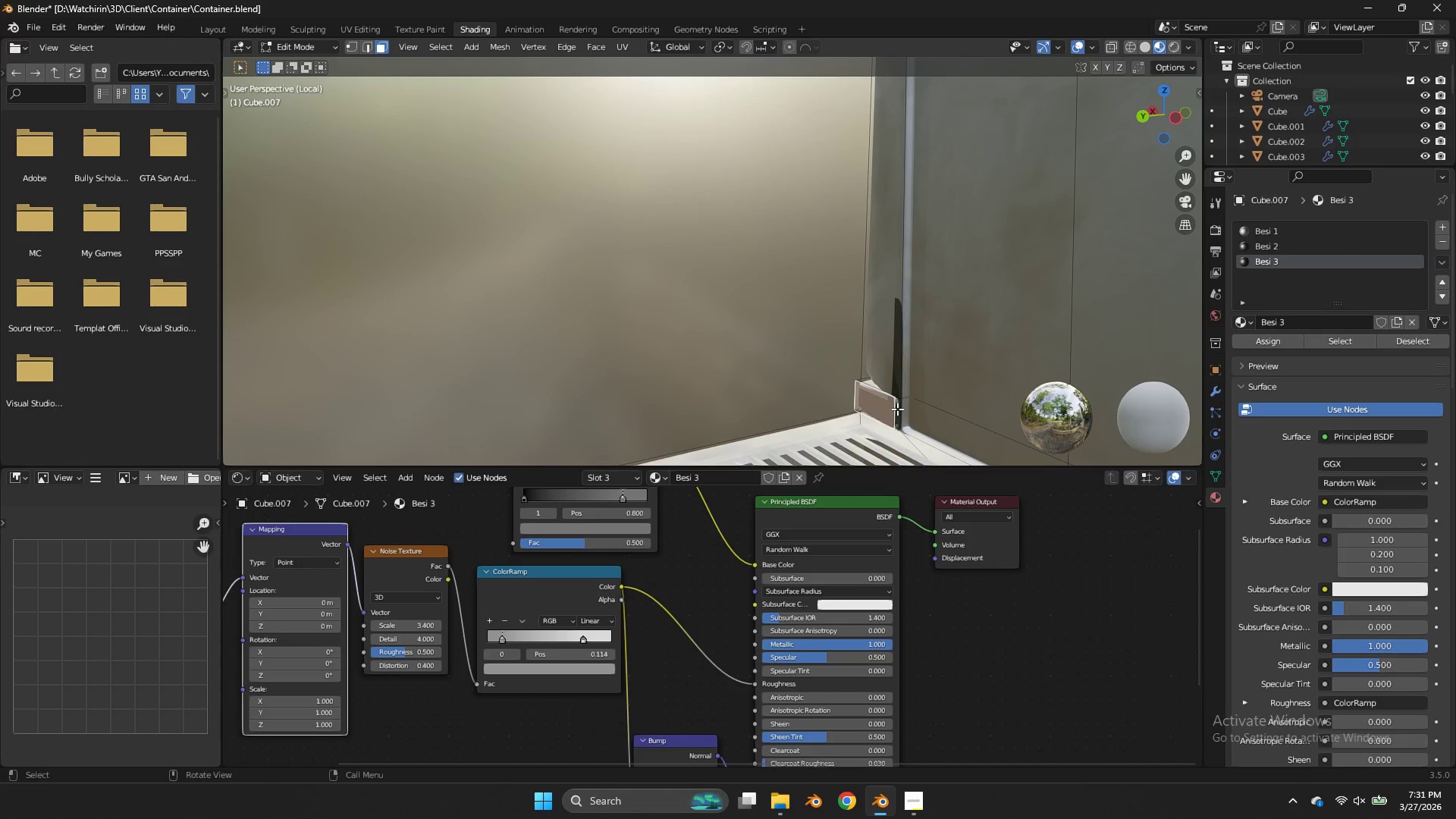 
triple_click([897, 409])
 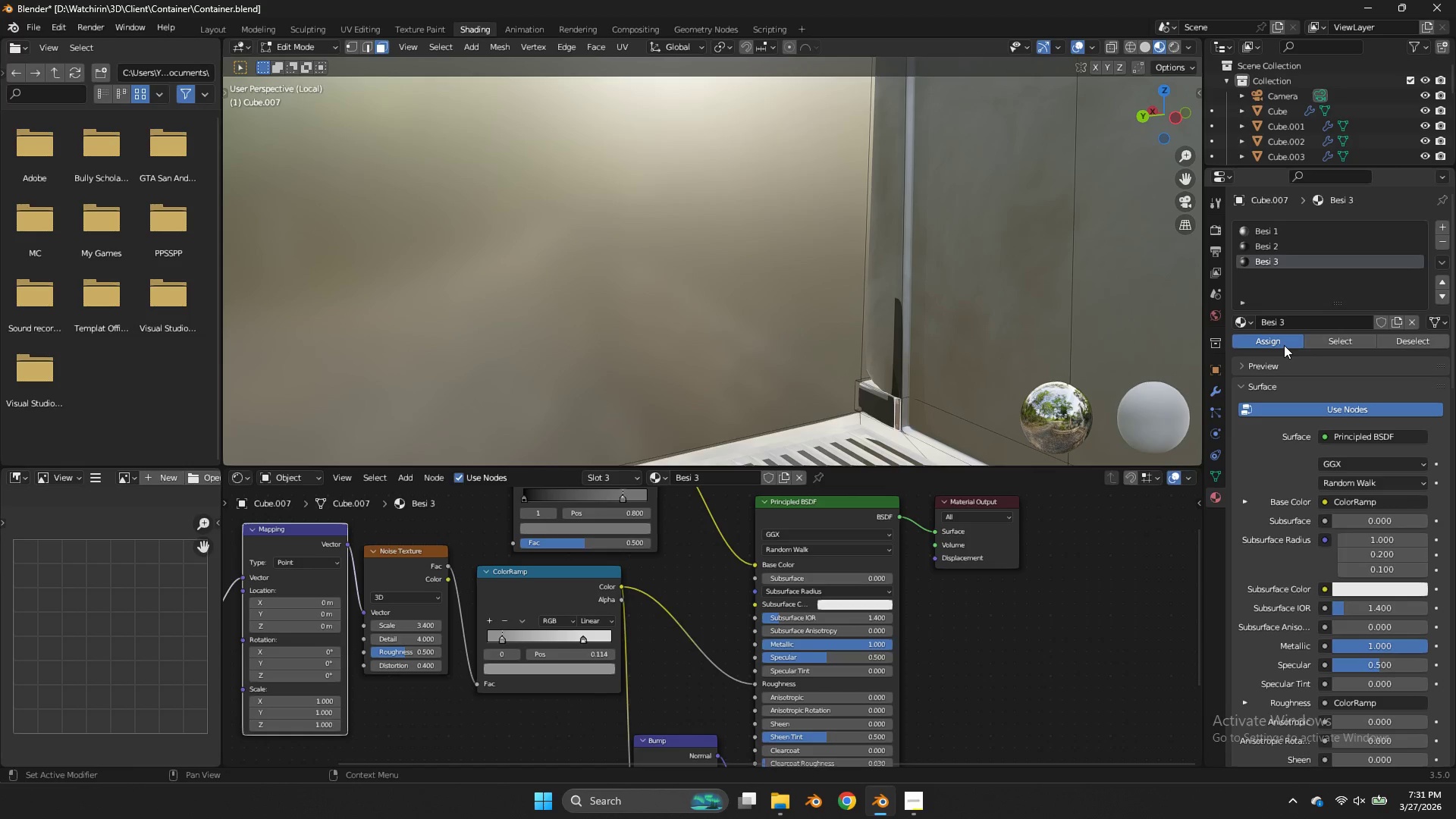 
double_click([1284, 345])
 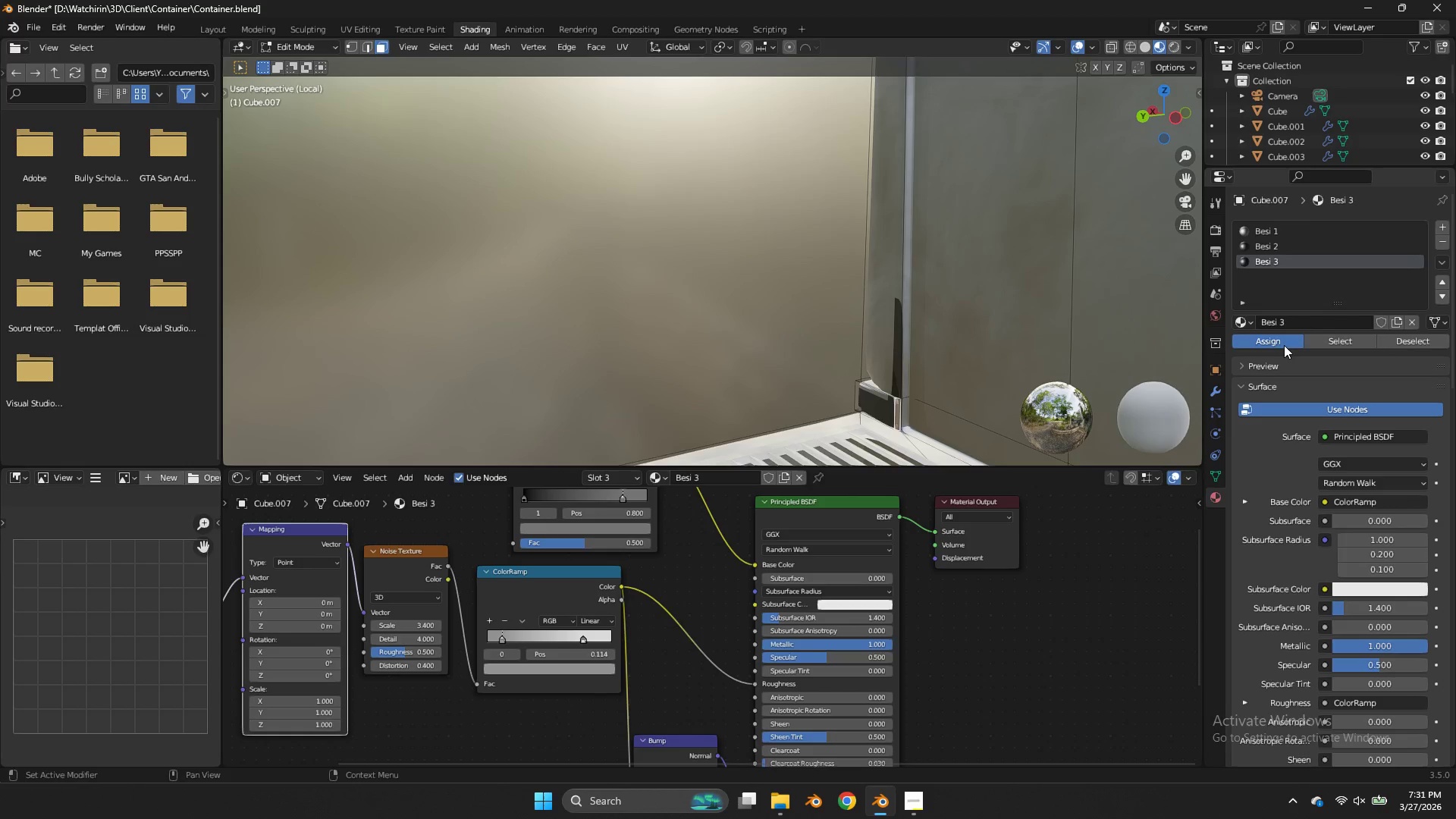 
triple_click([1284, 345])
 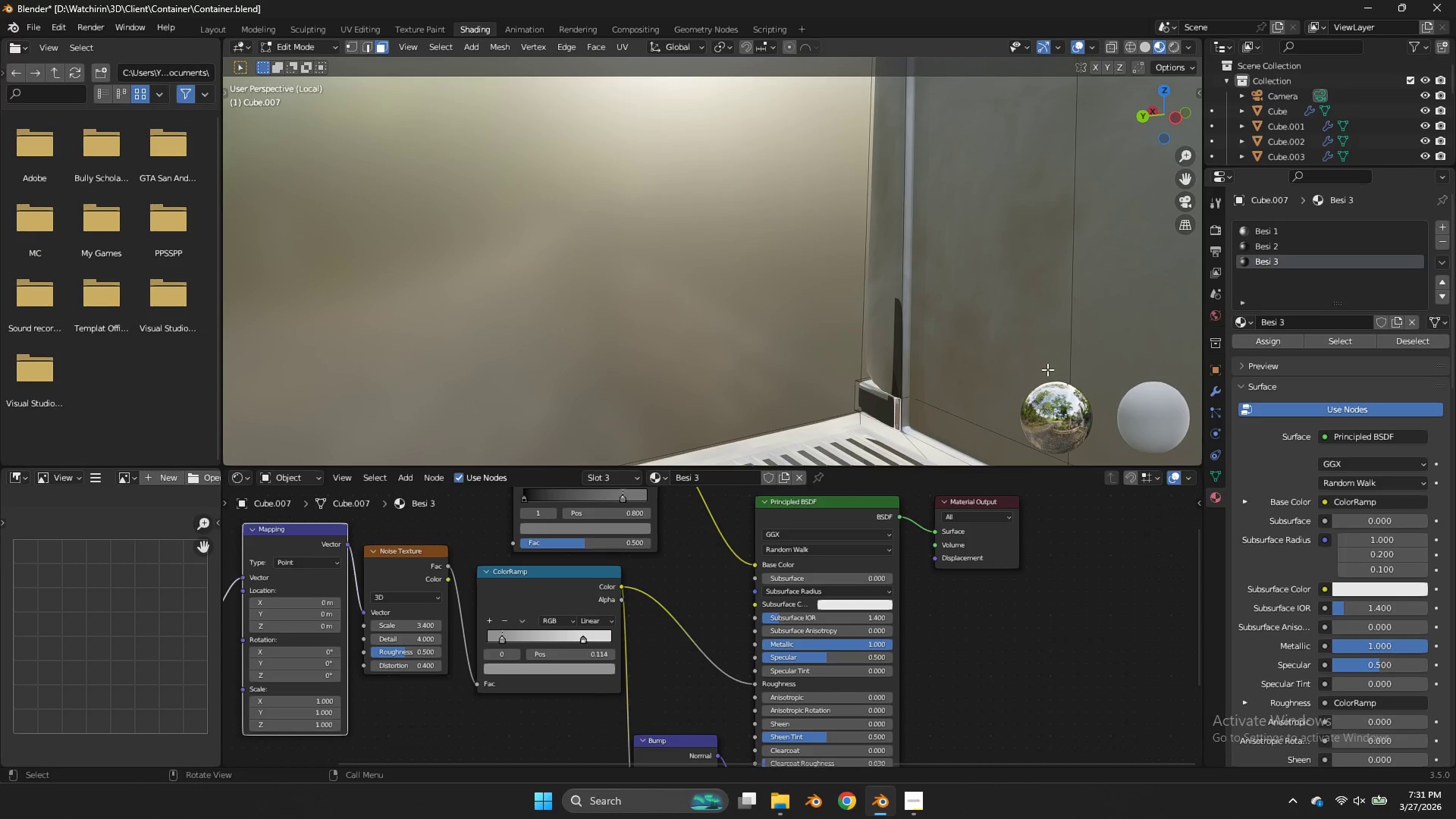 
type(zzzz)
 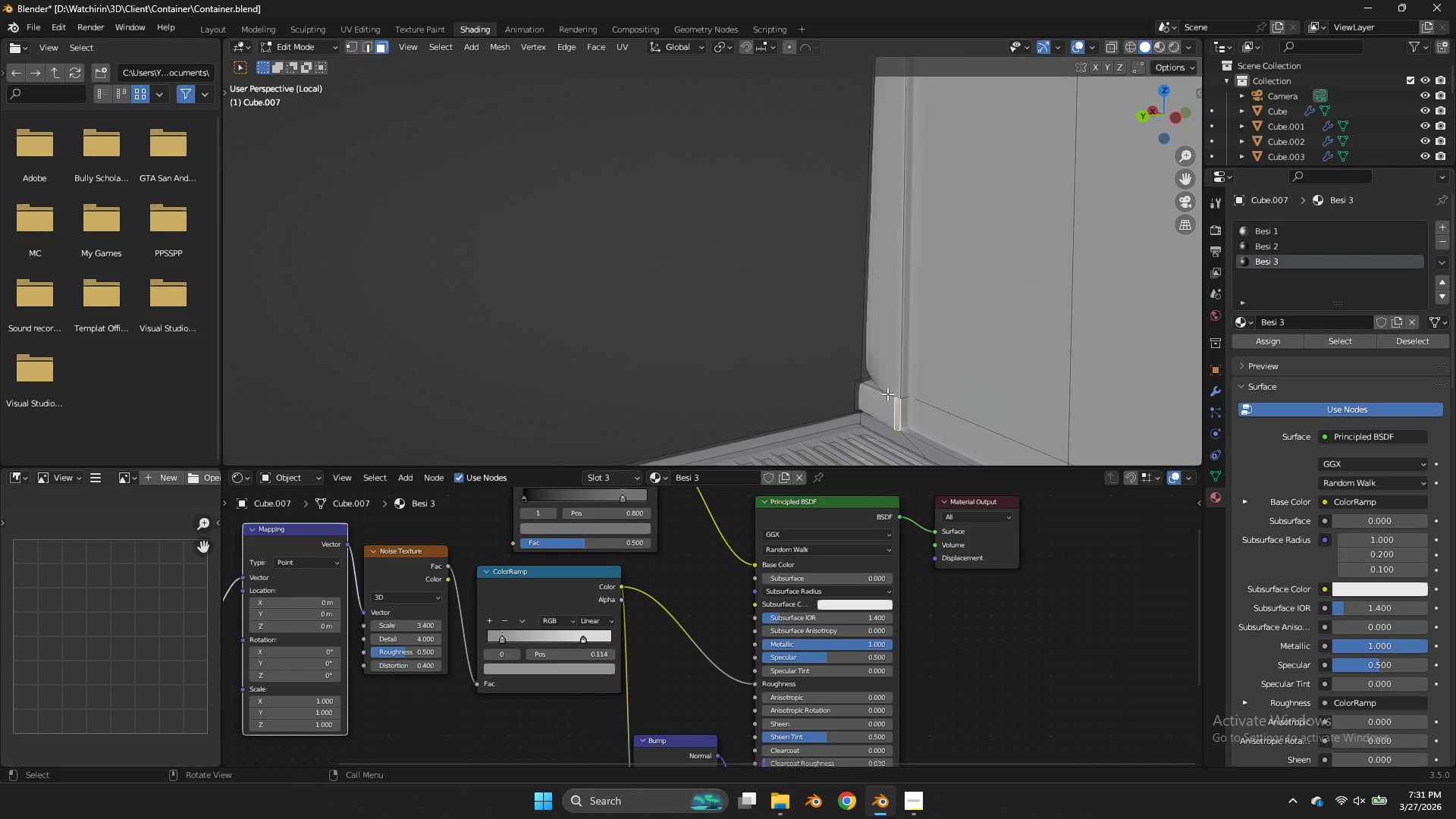 
hold_key(key=AltLeft, duration=0.89)
left_click([863, 381])
 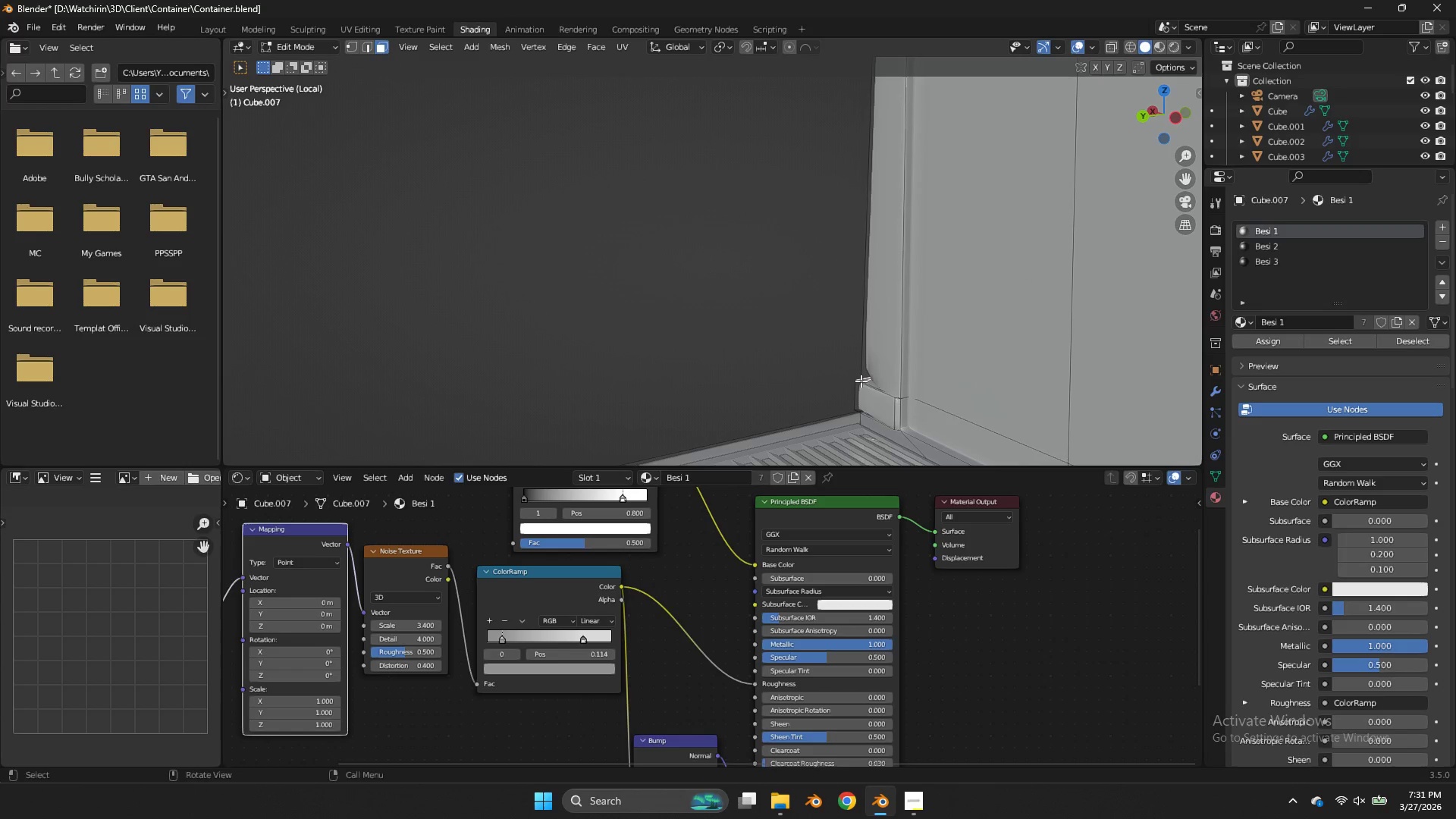 
left_click([864, 383])
 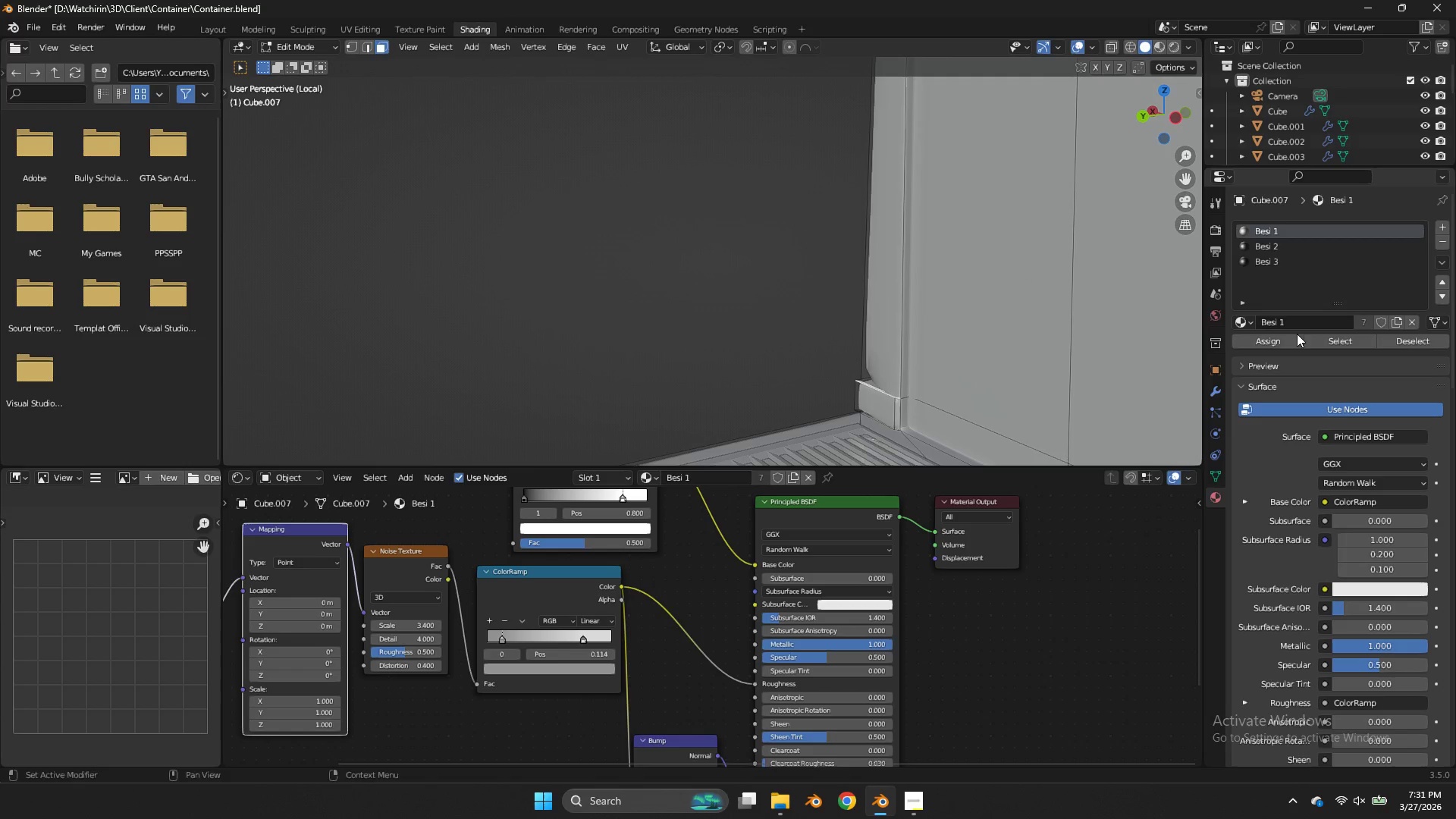 
left_click([1269, 334])
 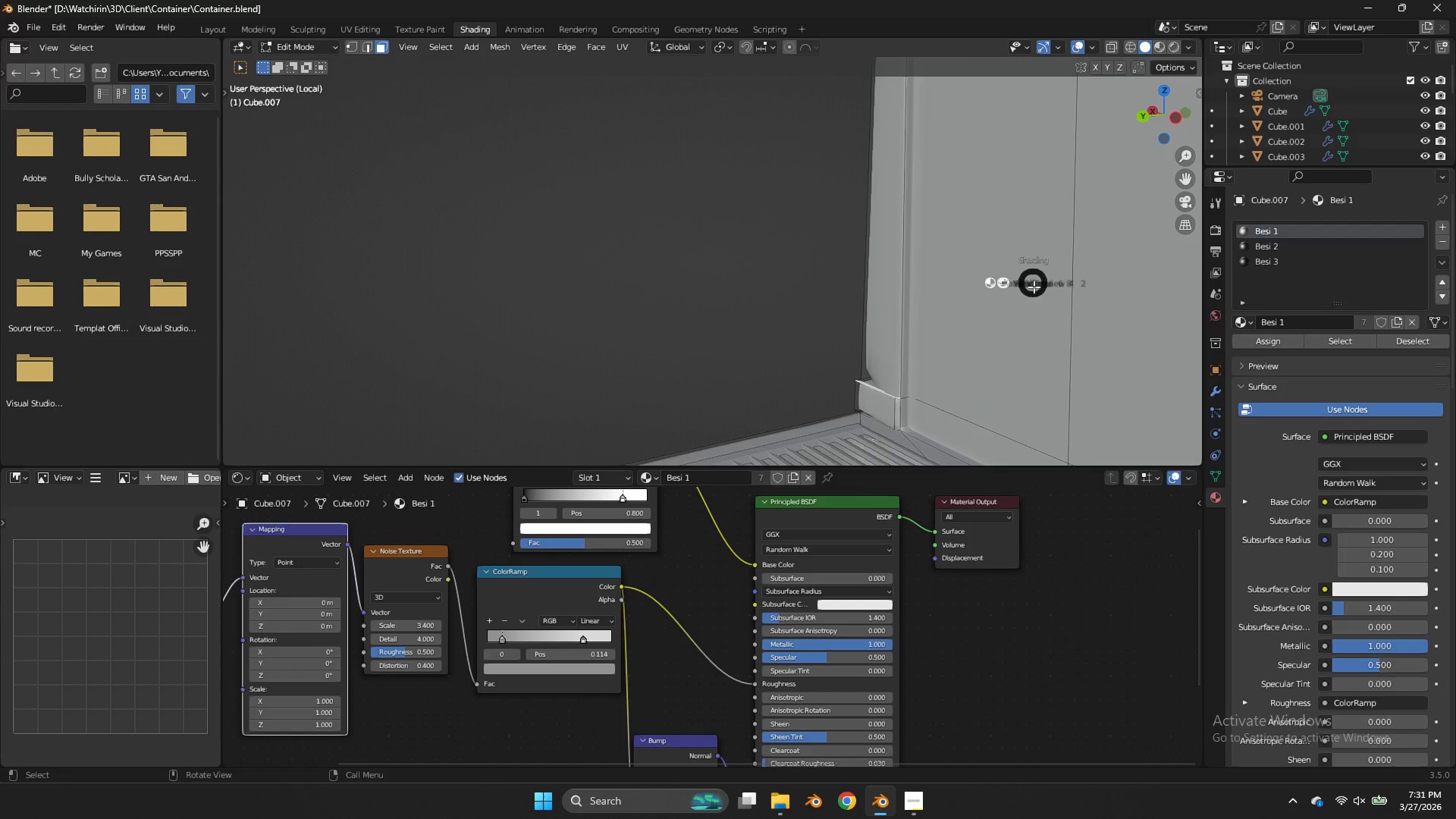 
key(Z)
 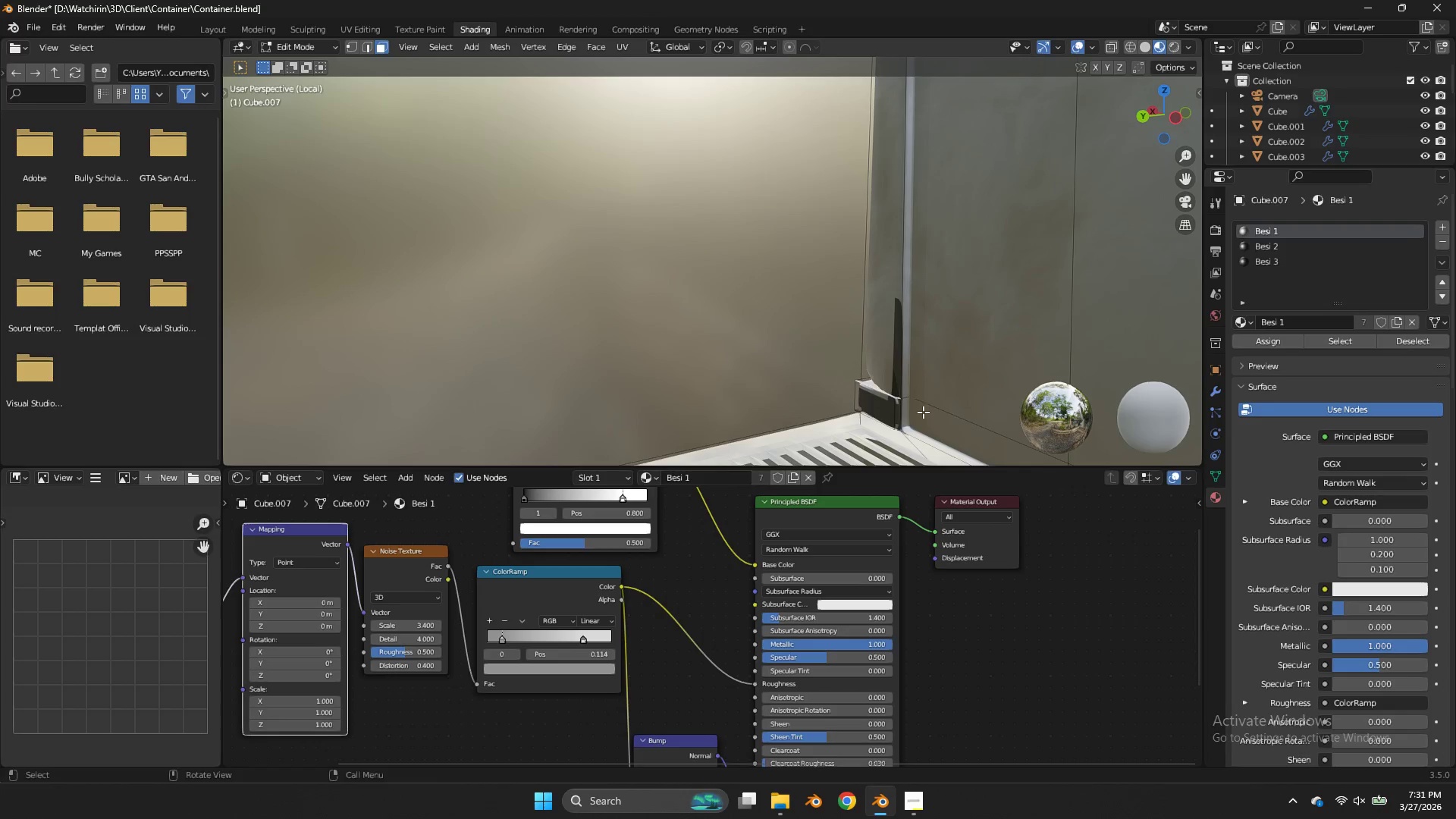 
left_click([900, 415])
 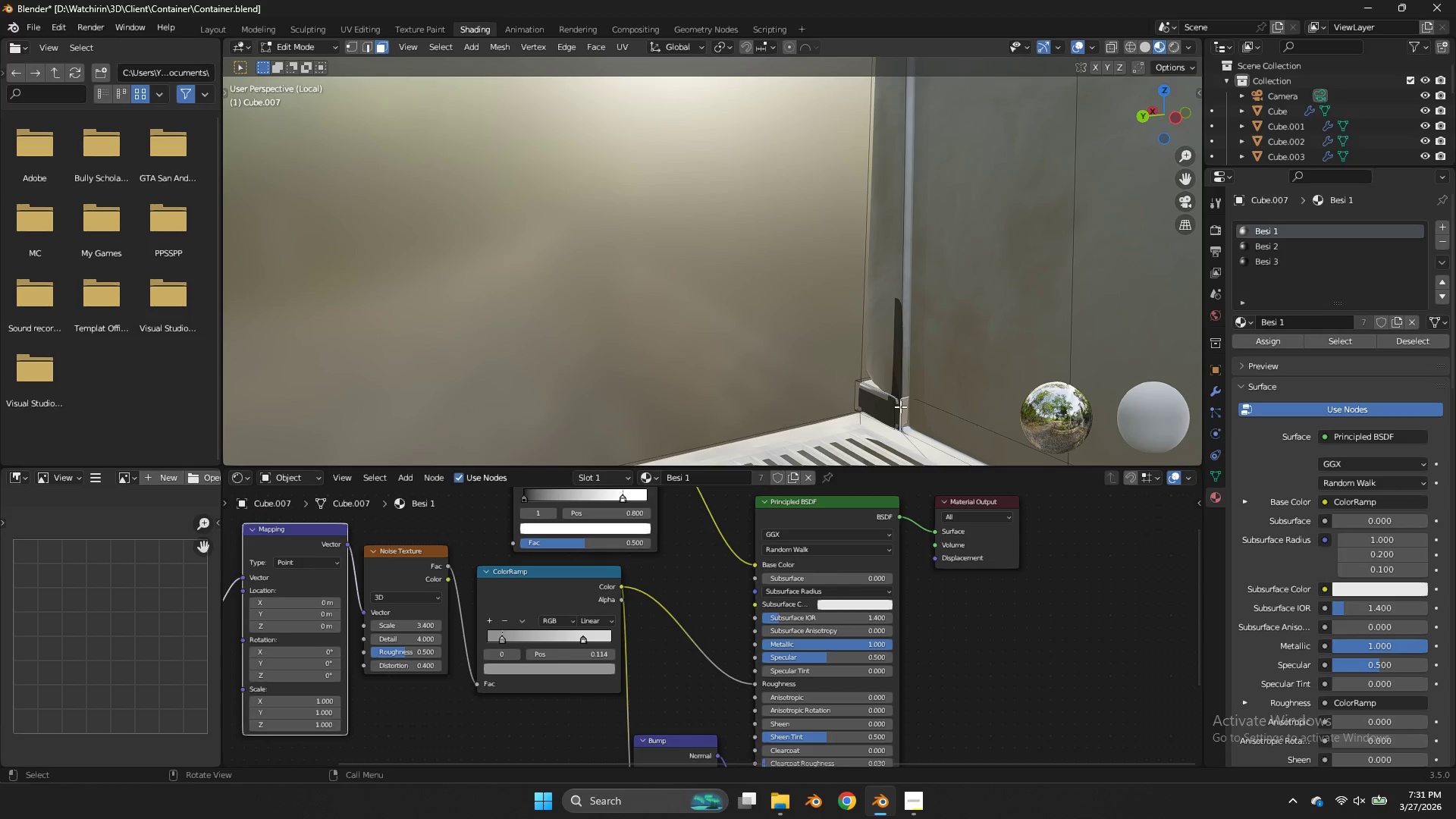 
double_click([894, 386])
 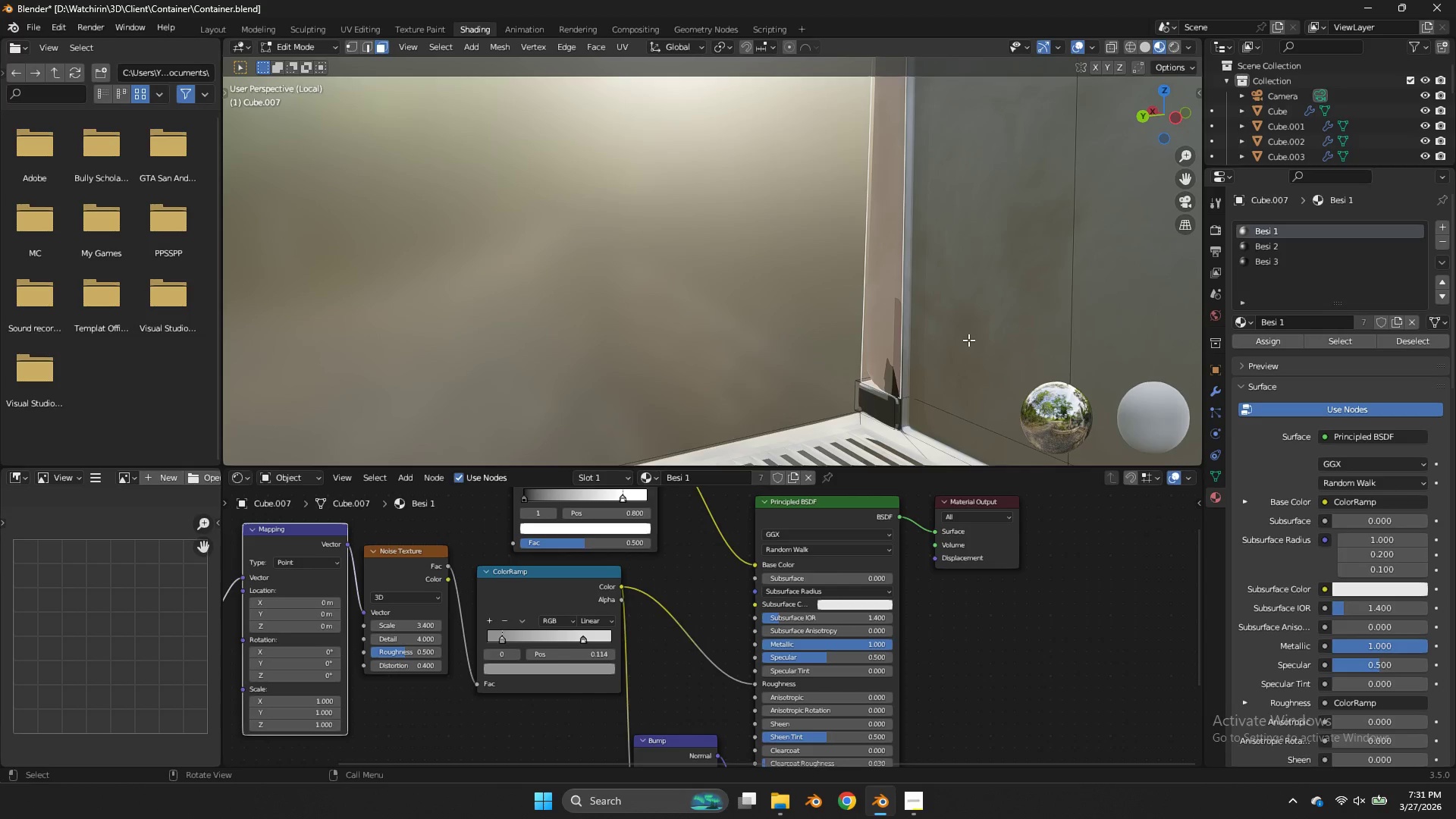 
key(Tab)
 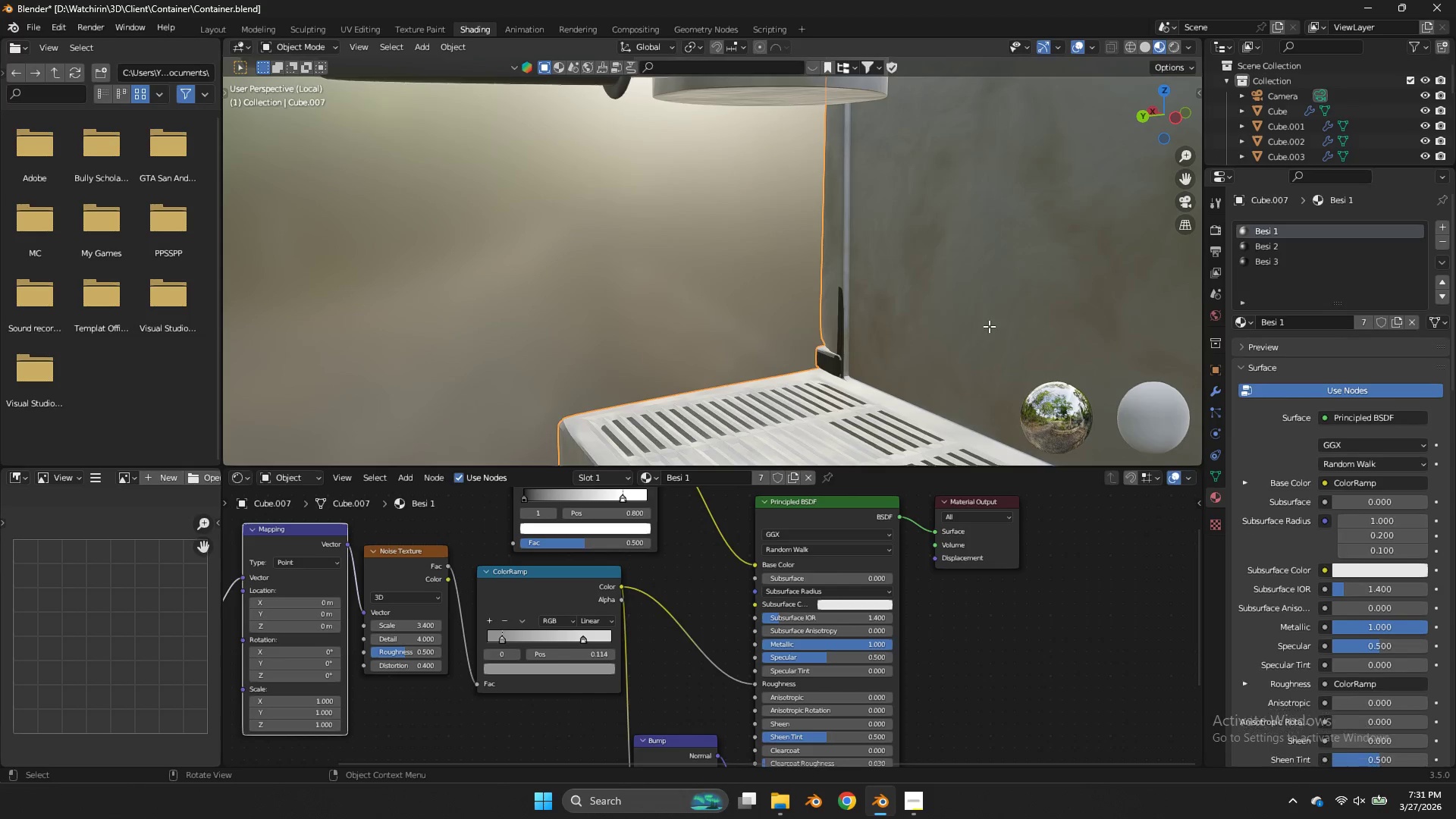 
scroll: coordinate [968, 340], scroll_direction: down, amount: 4.0
 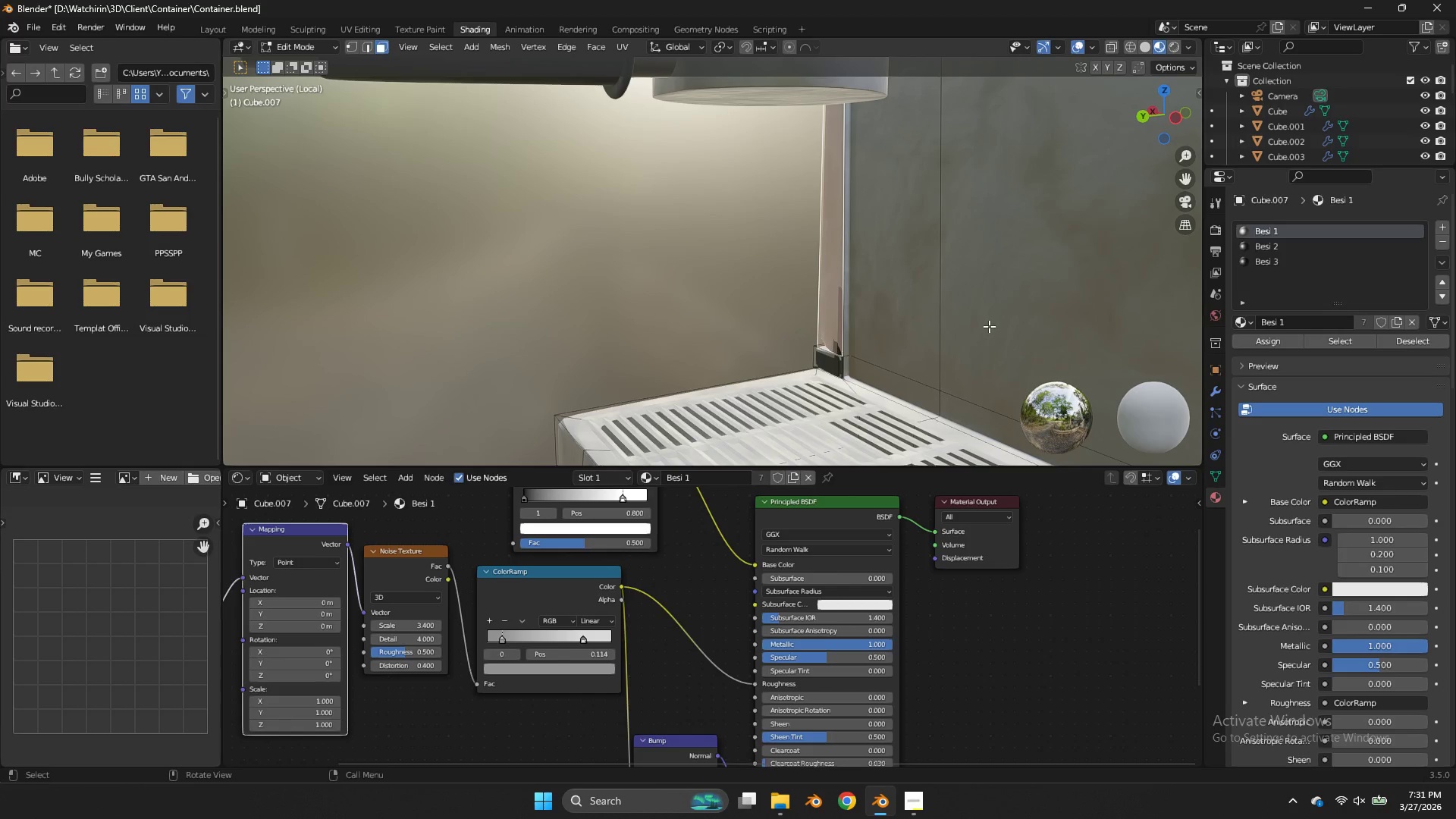 
key(Tab)
 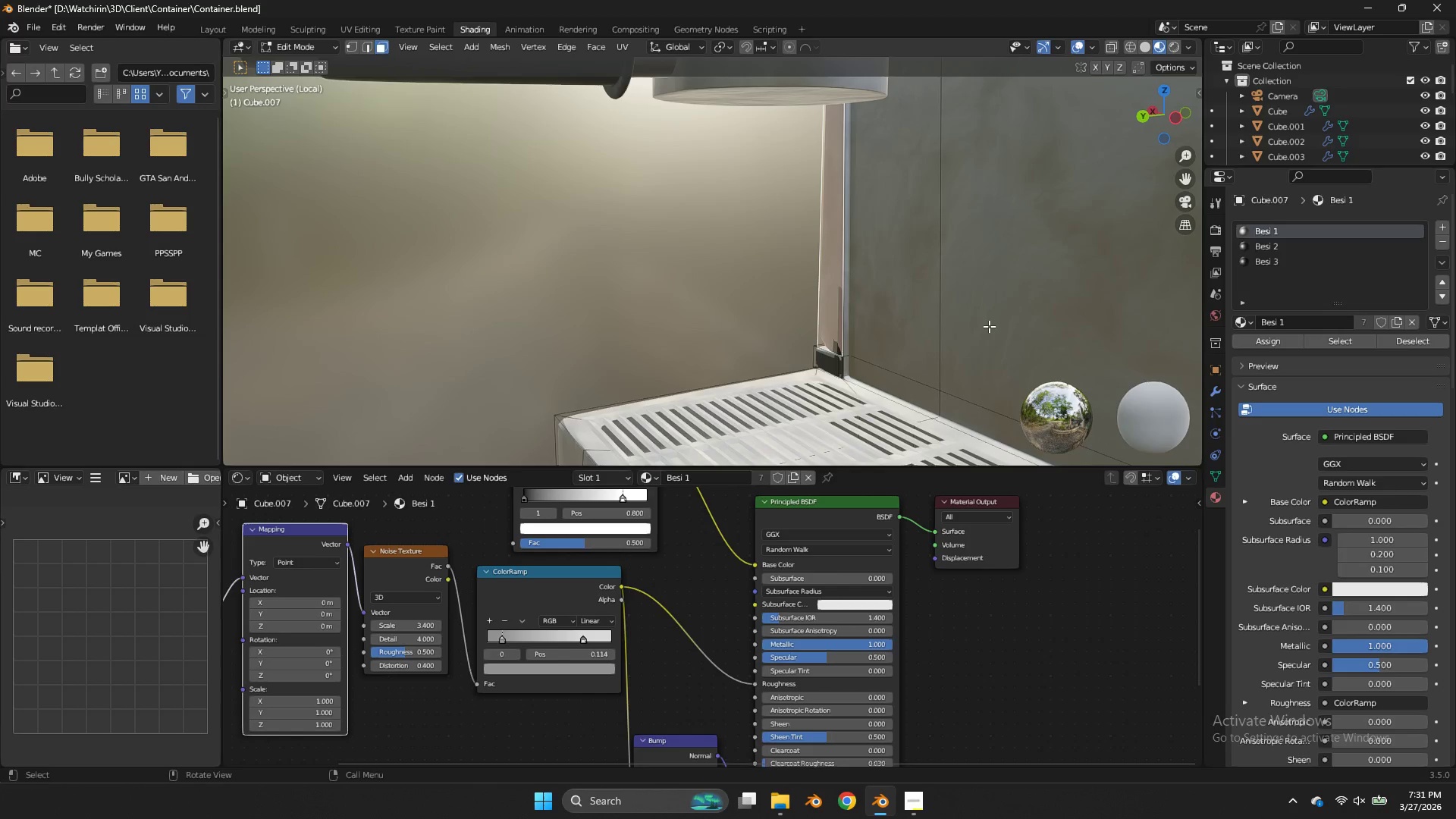 
key(NumpadDivide)
 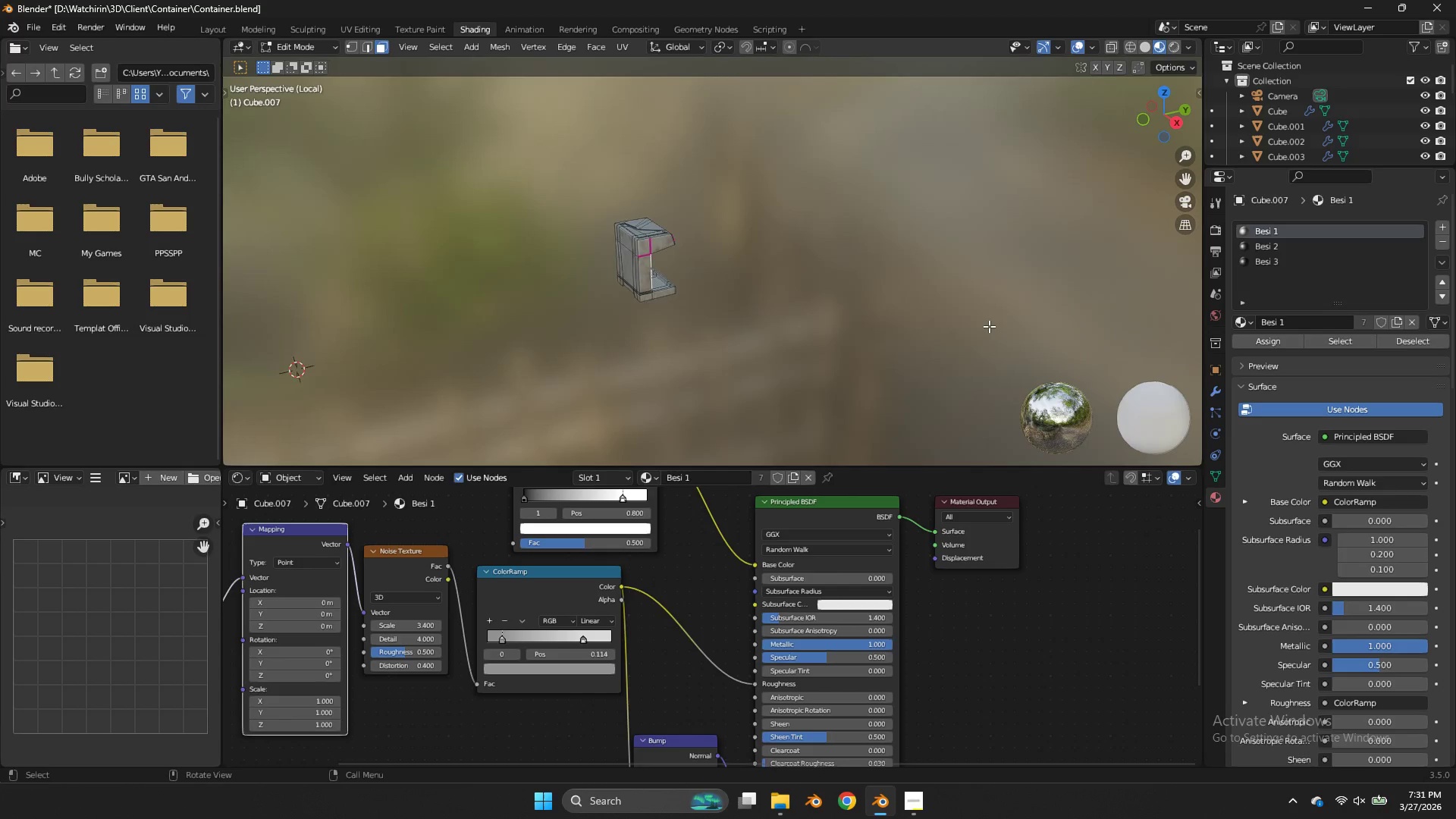 
key(NumpadDivide)
 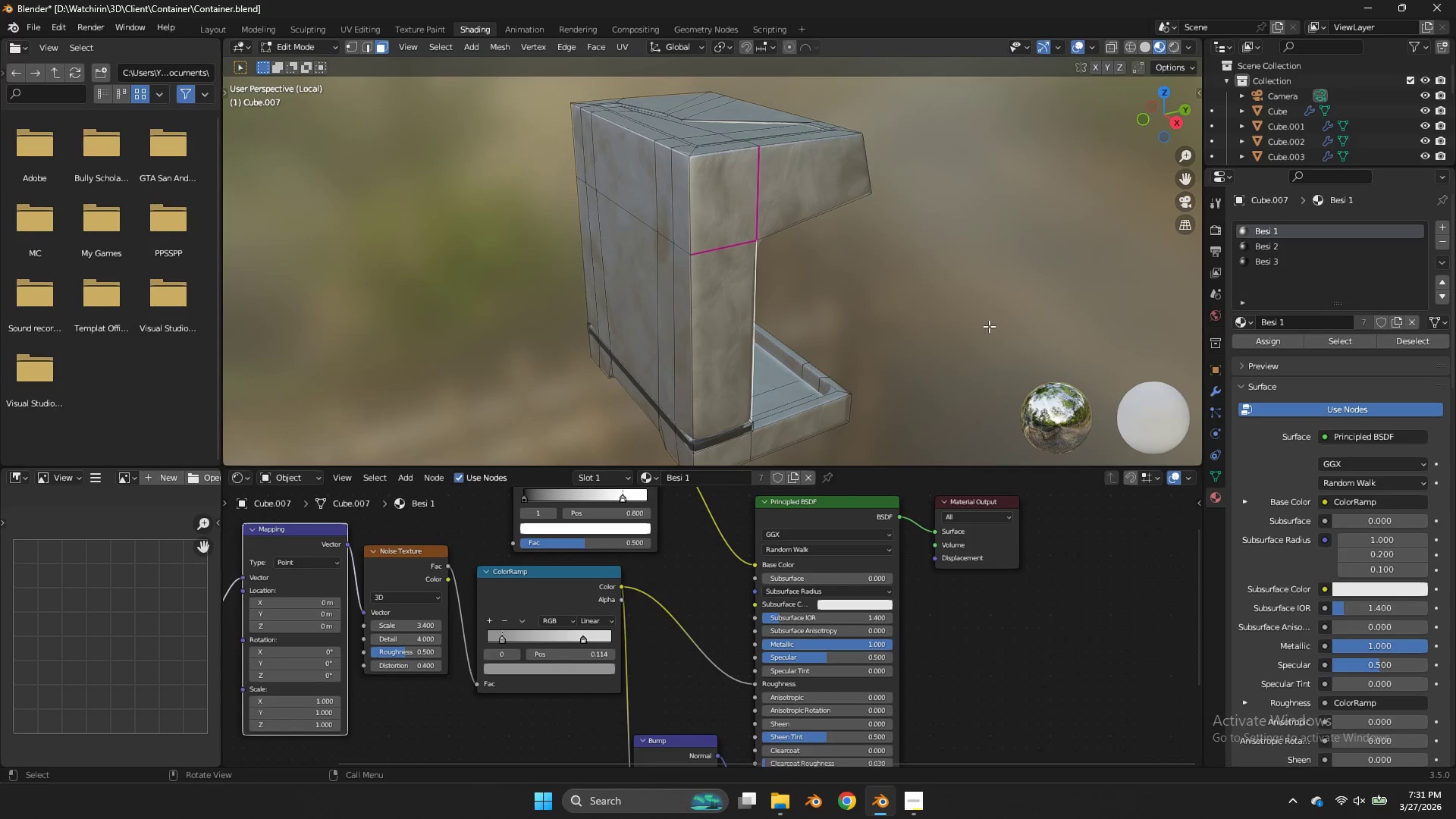 
scroll: coordinate [989, 326], scroll_direction: up, amount: 1.0
 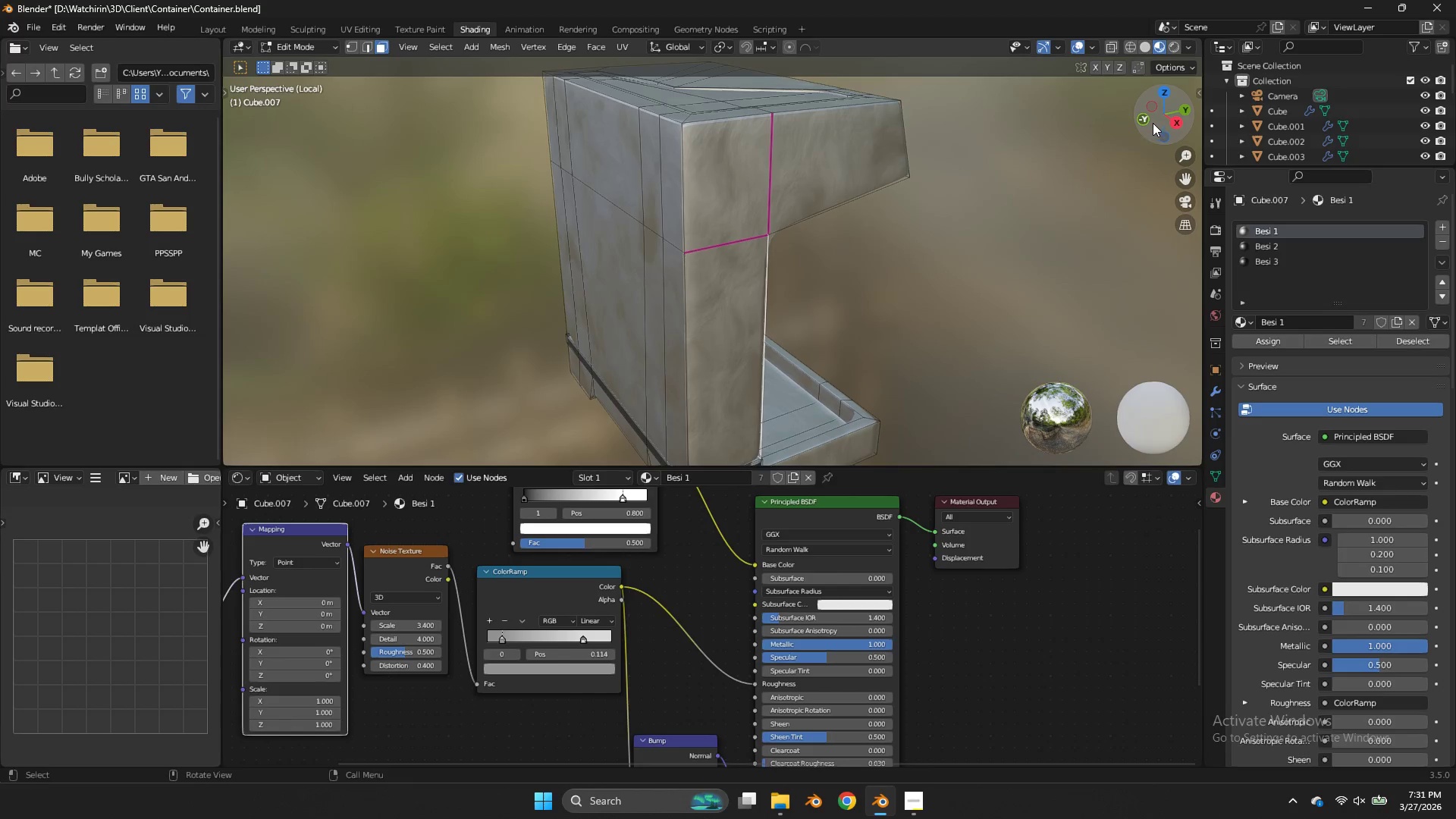 
left_click_drag(start_coordinate=[1153, 123], to_coordinate=[991, 108])
 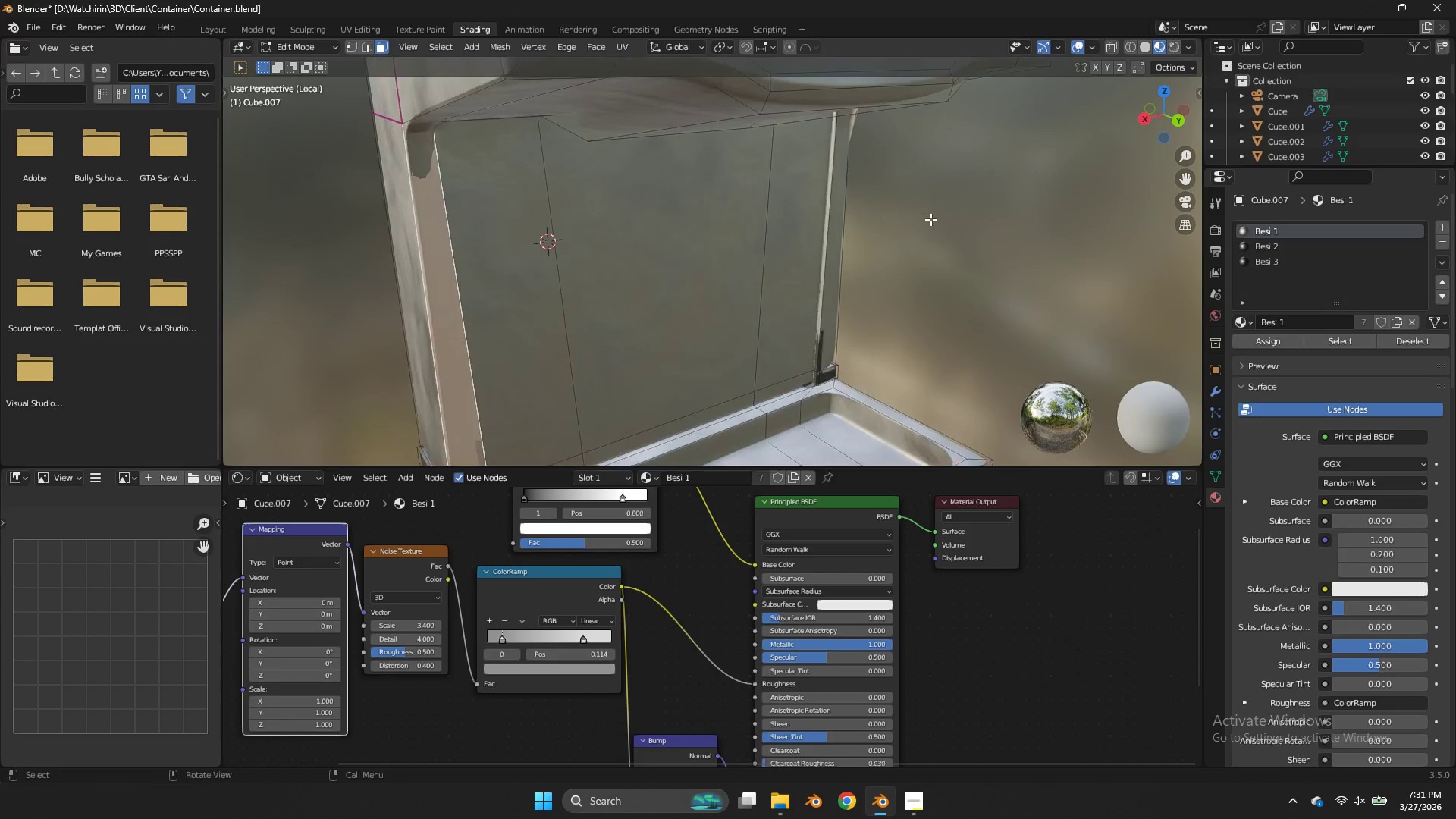 
scroll: coordinate [930, 218], scroll_direction: up, amount: 3.0
 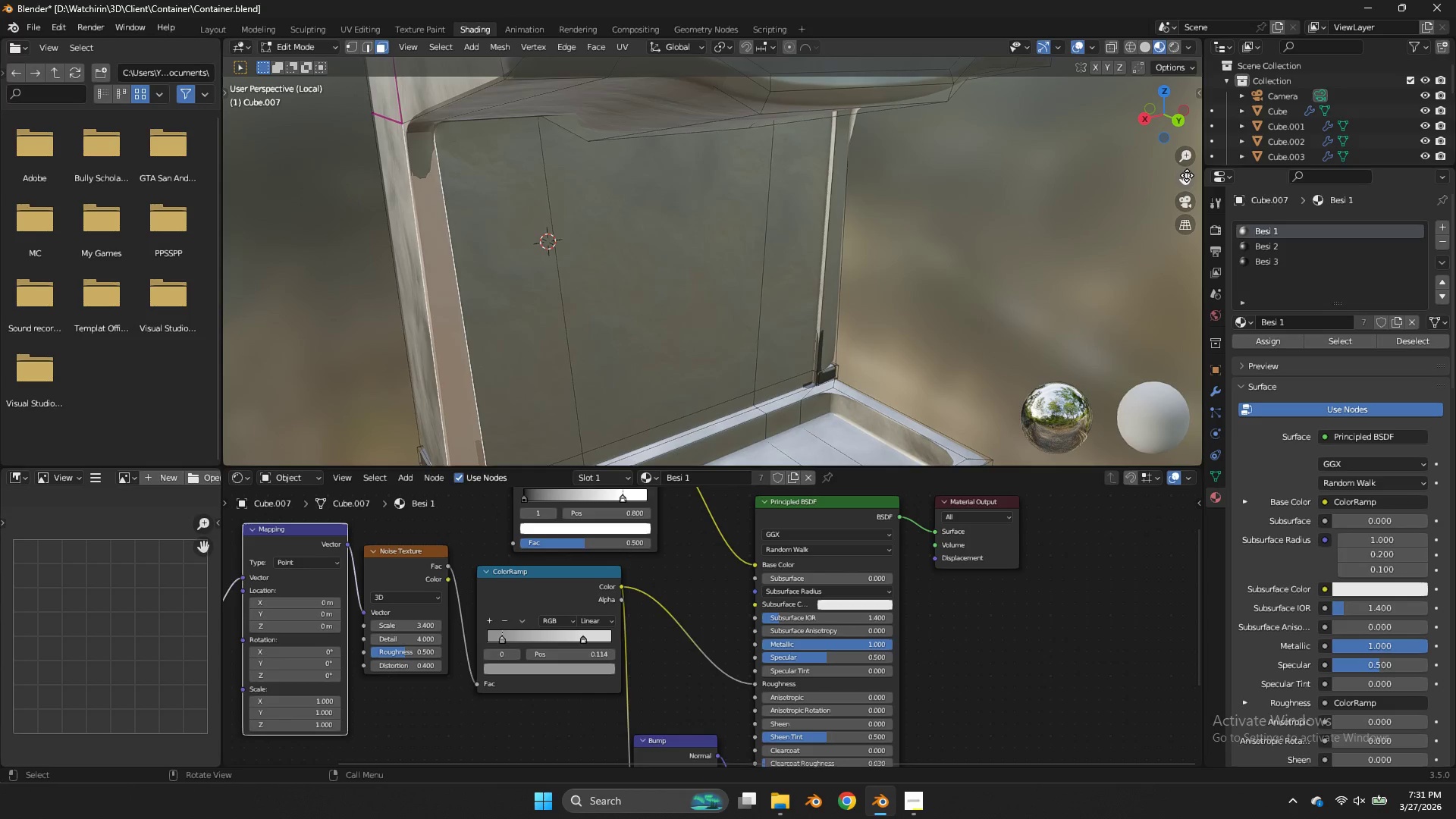 
left_click_drag(start_coordinate=[1187, 175], to_coordinate=[411, 335])
 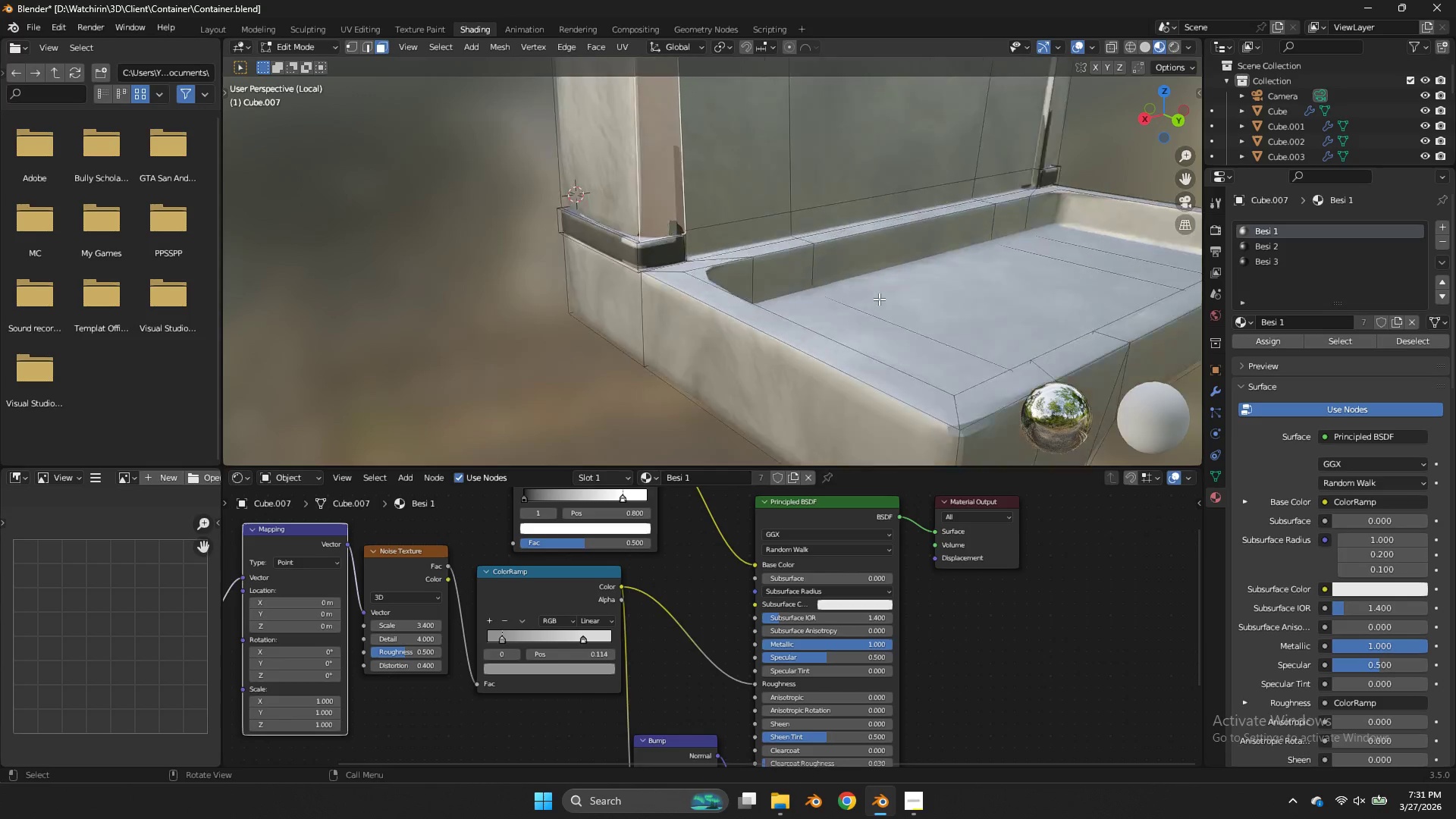 
scroll: coordinate [879, 299], scroll_direction: up, amount: 5.0
 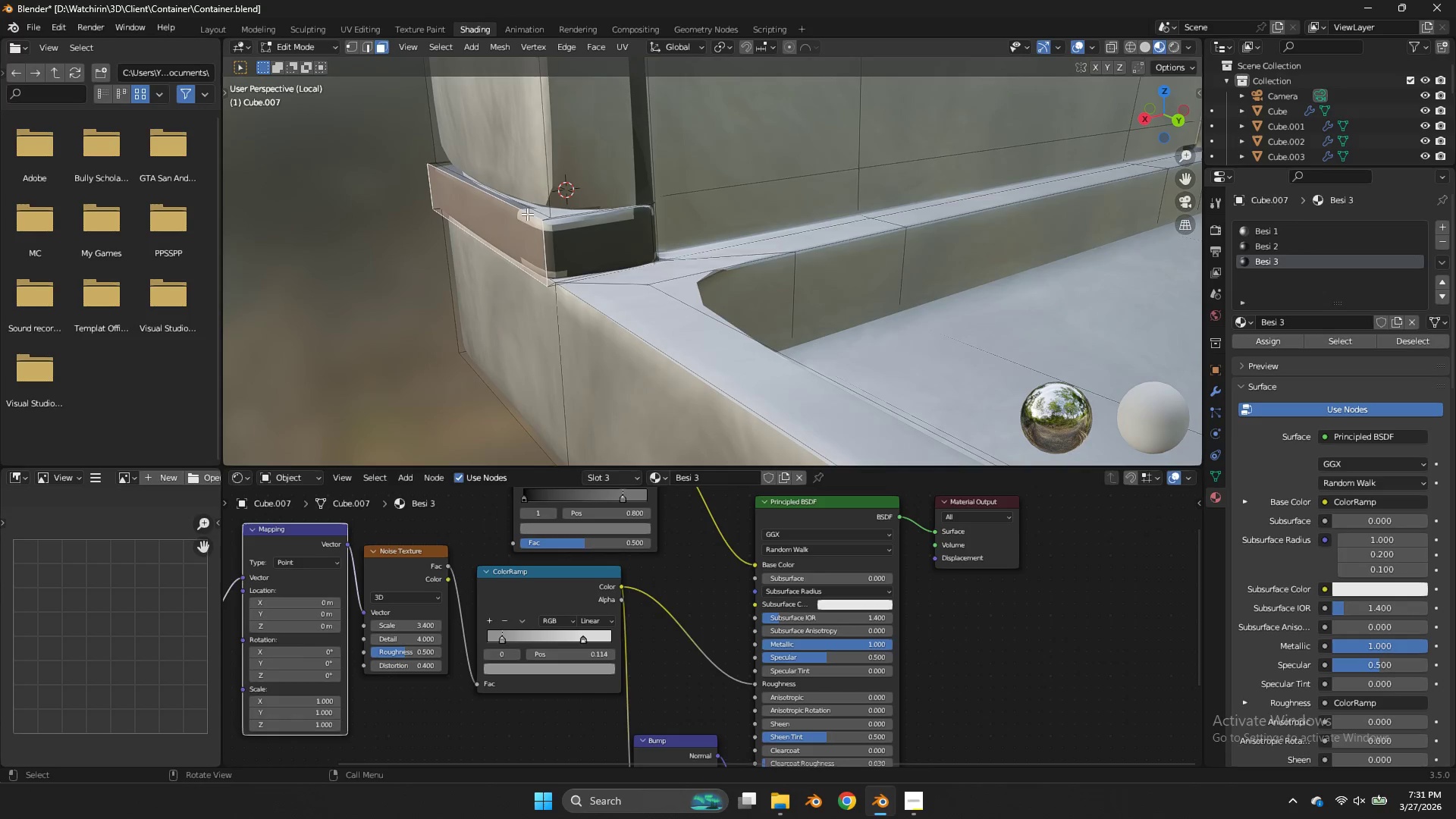 
double_click([538, 215])
 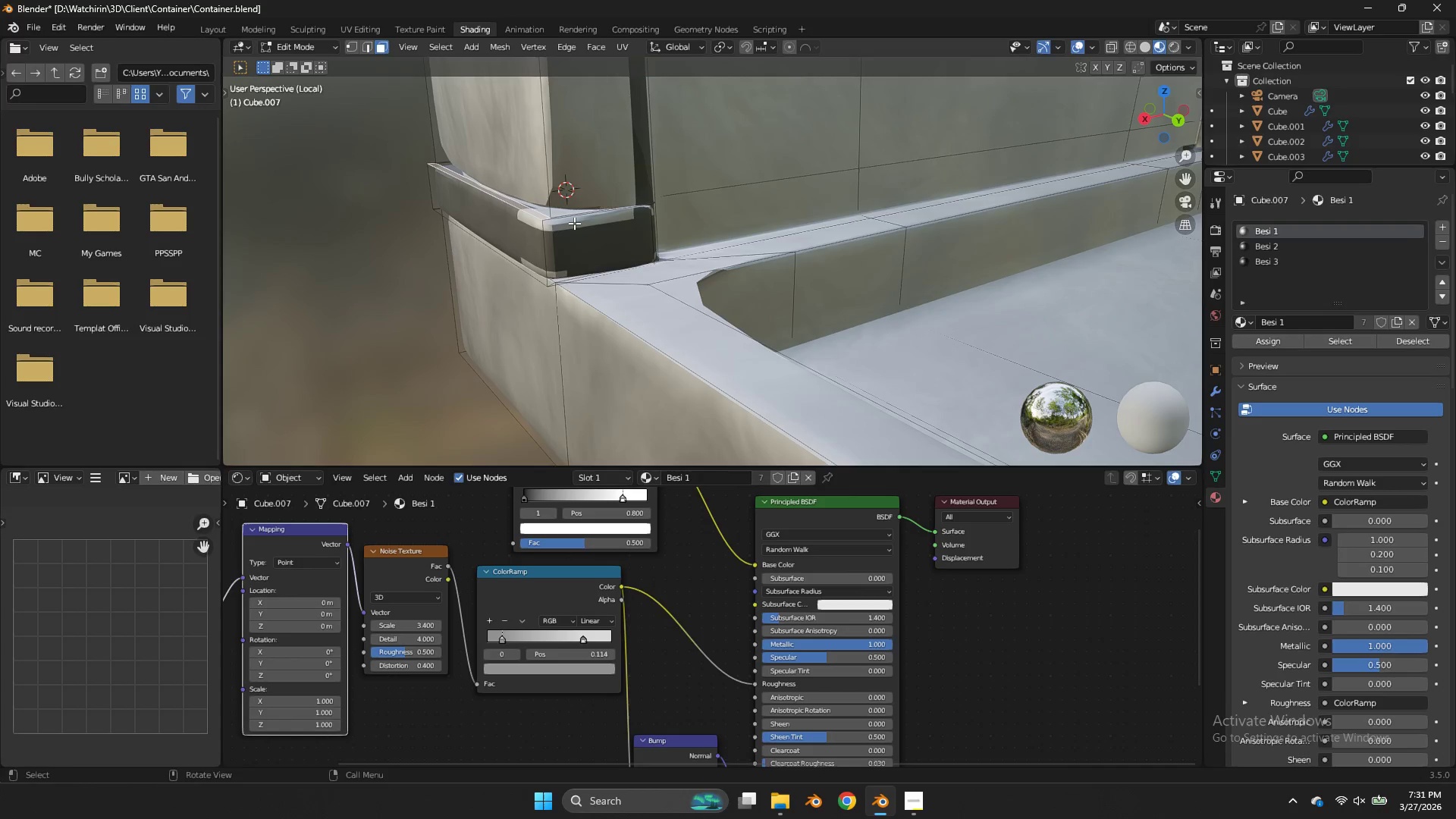 
hold_key(key=ShiftLeft, duration=0.42)
 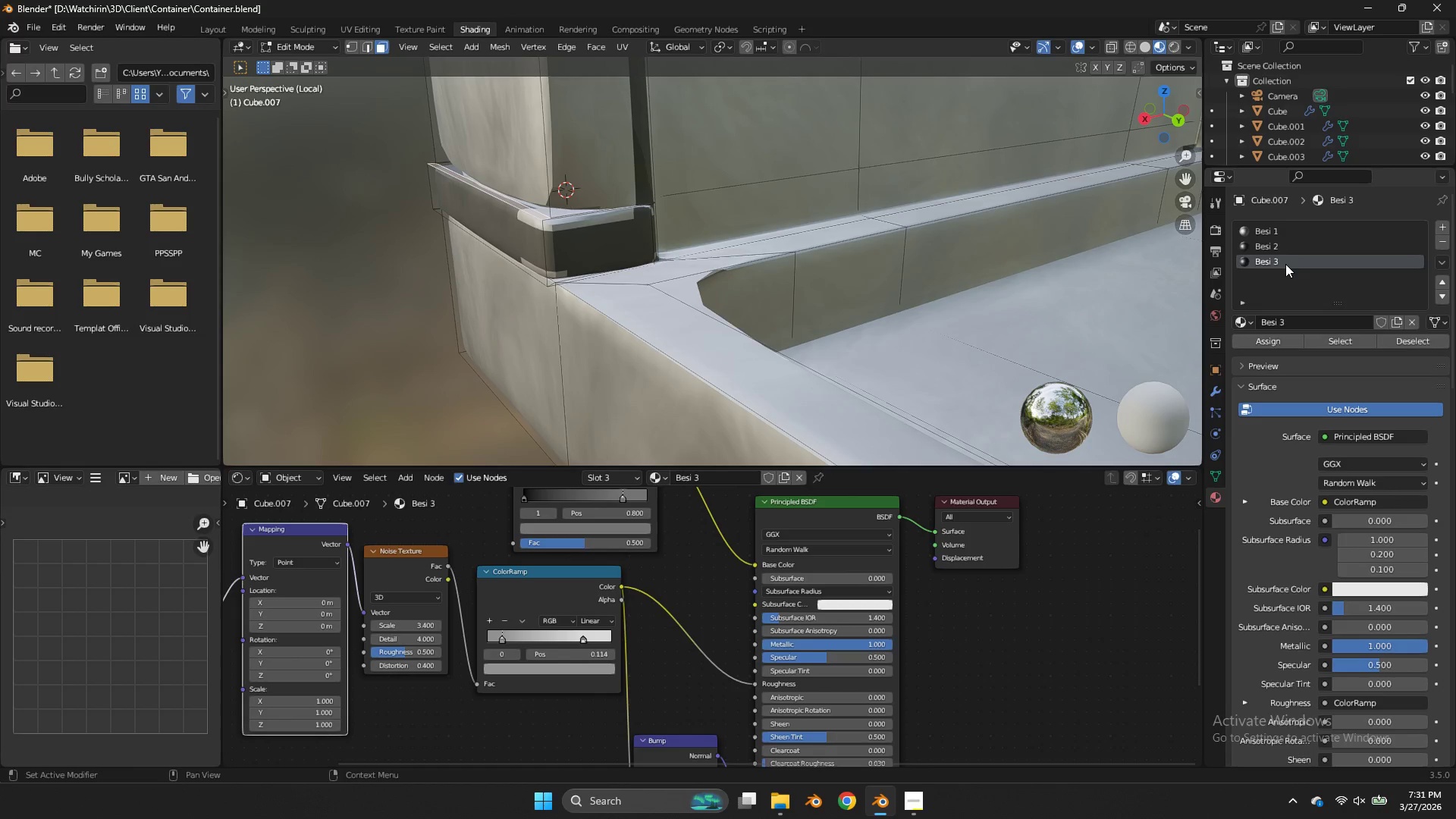 
left_click([1285, 264])
 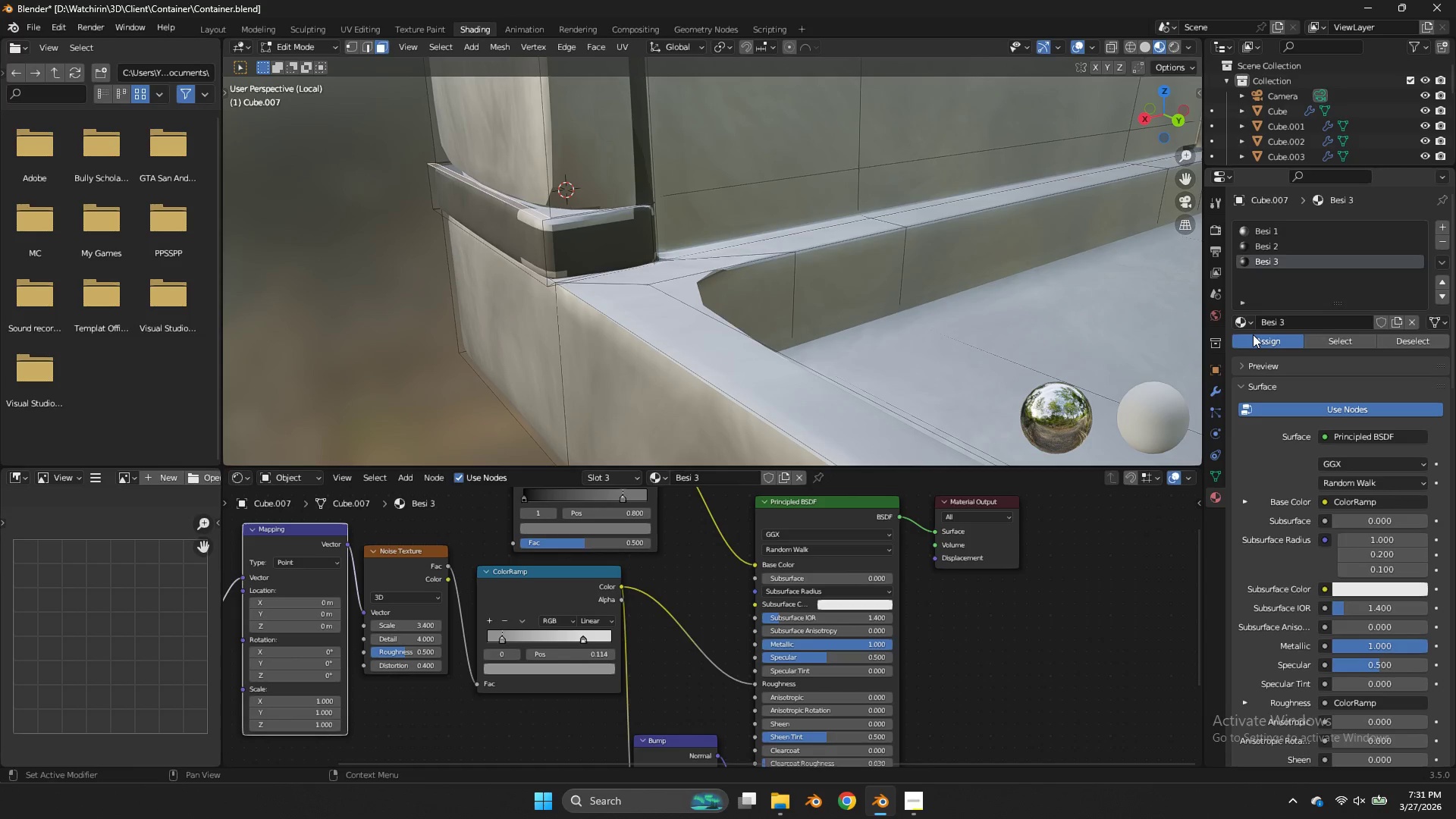 
double_click([1256, 337])
 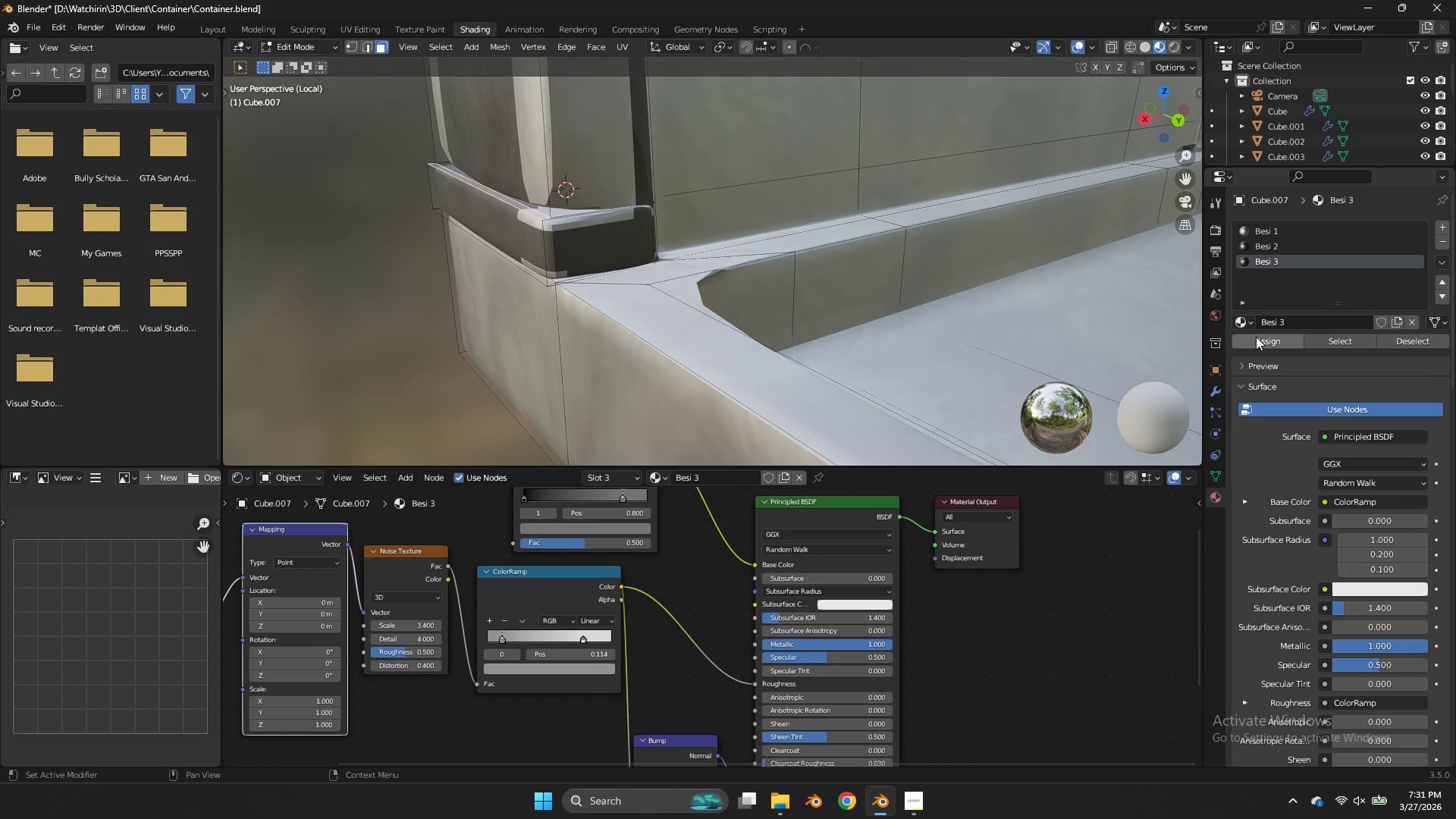 
key(Control+Z)
 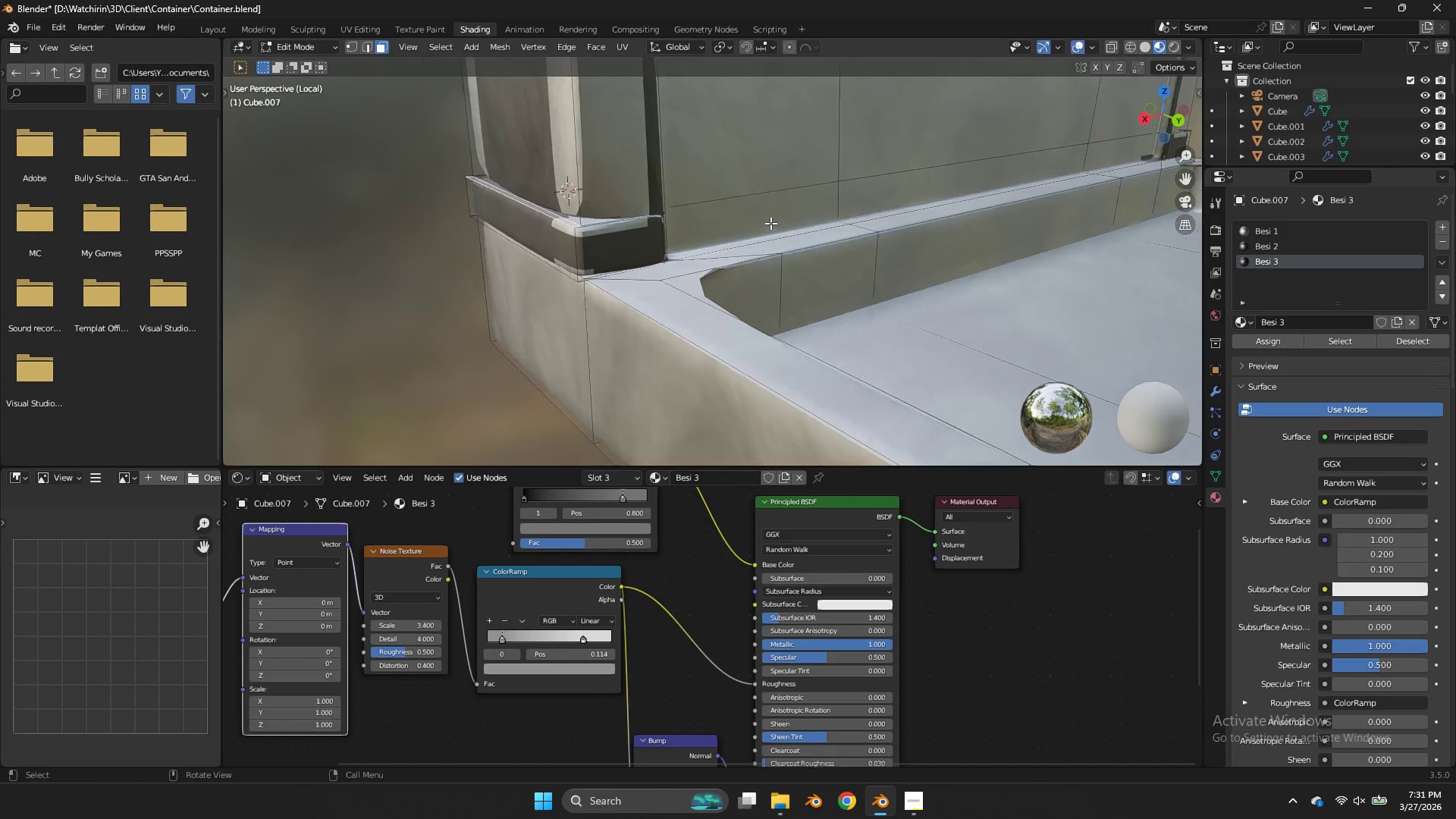 
key(Control+Z)
 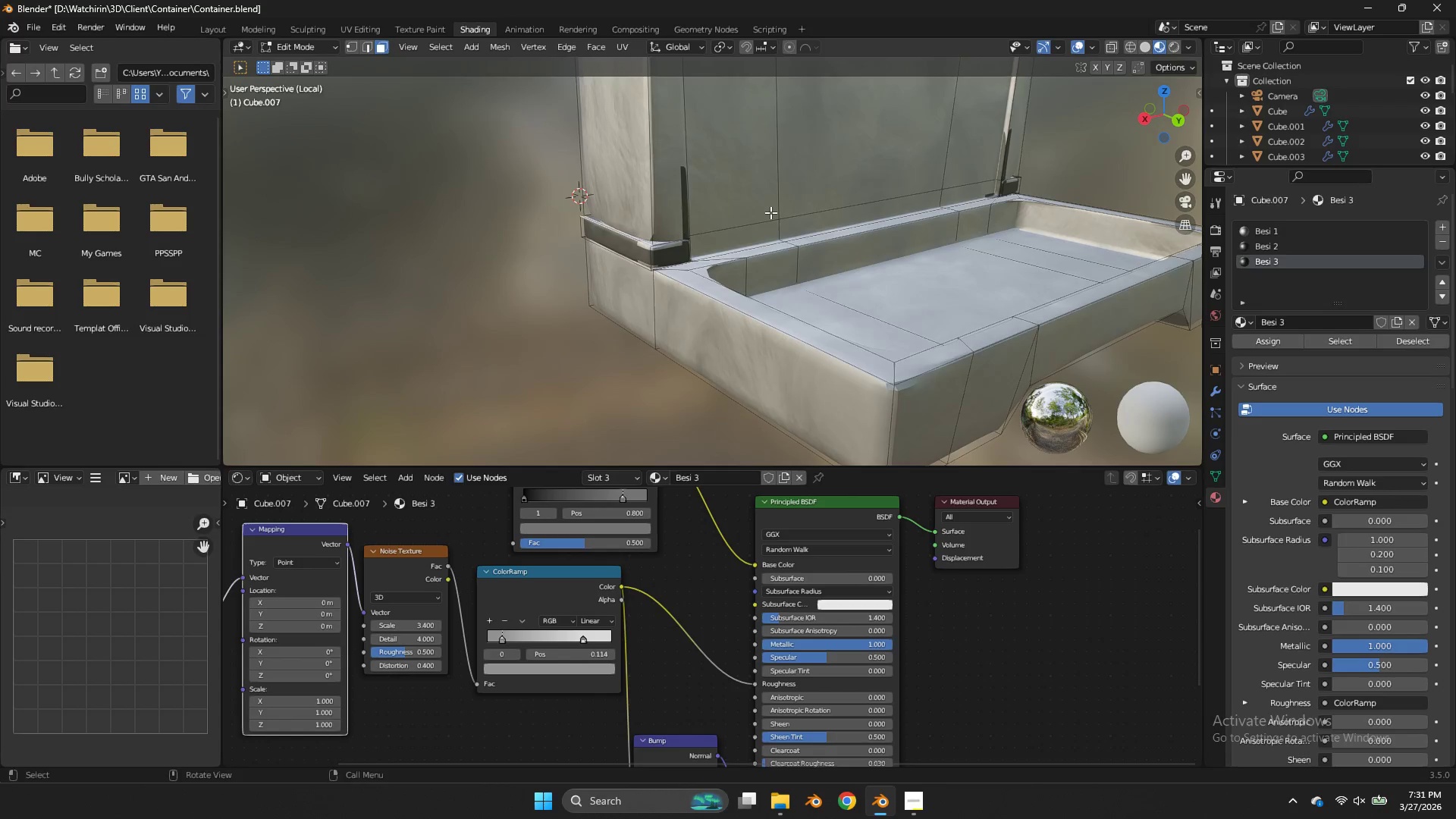 
scroll: coordinate [769, 221], scroll_direction: down, amount: 5.0
 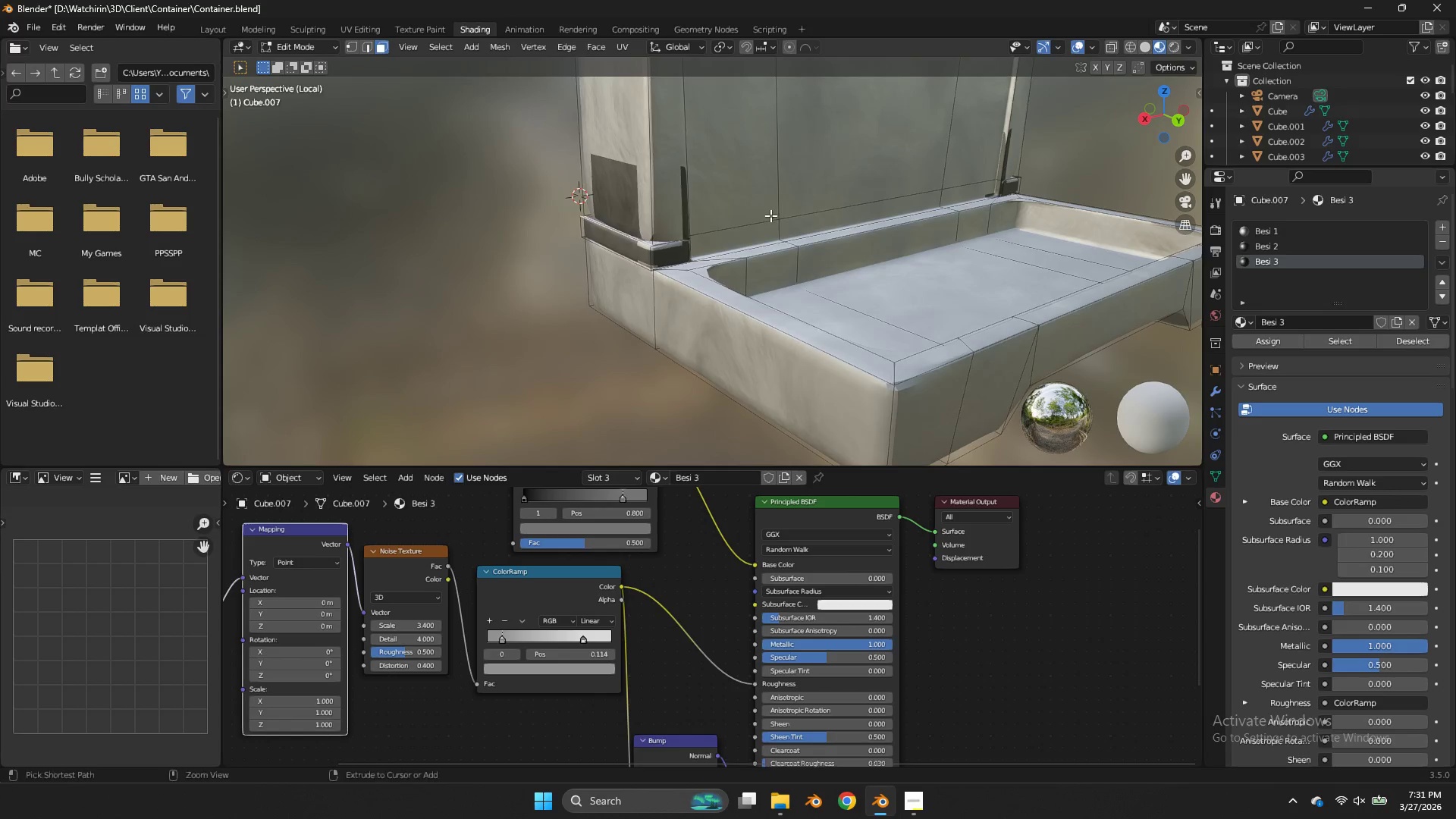 
scroll: coordinate [770, 212], scroll_direction: up, amount: 2.0
 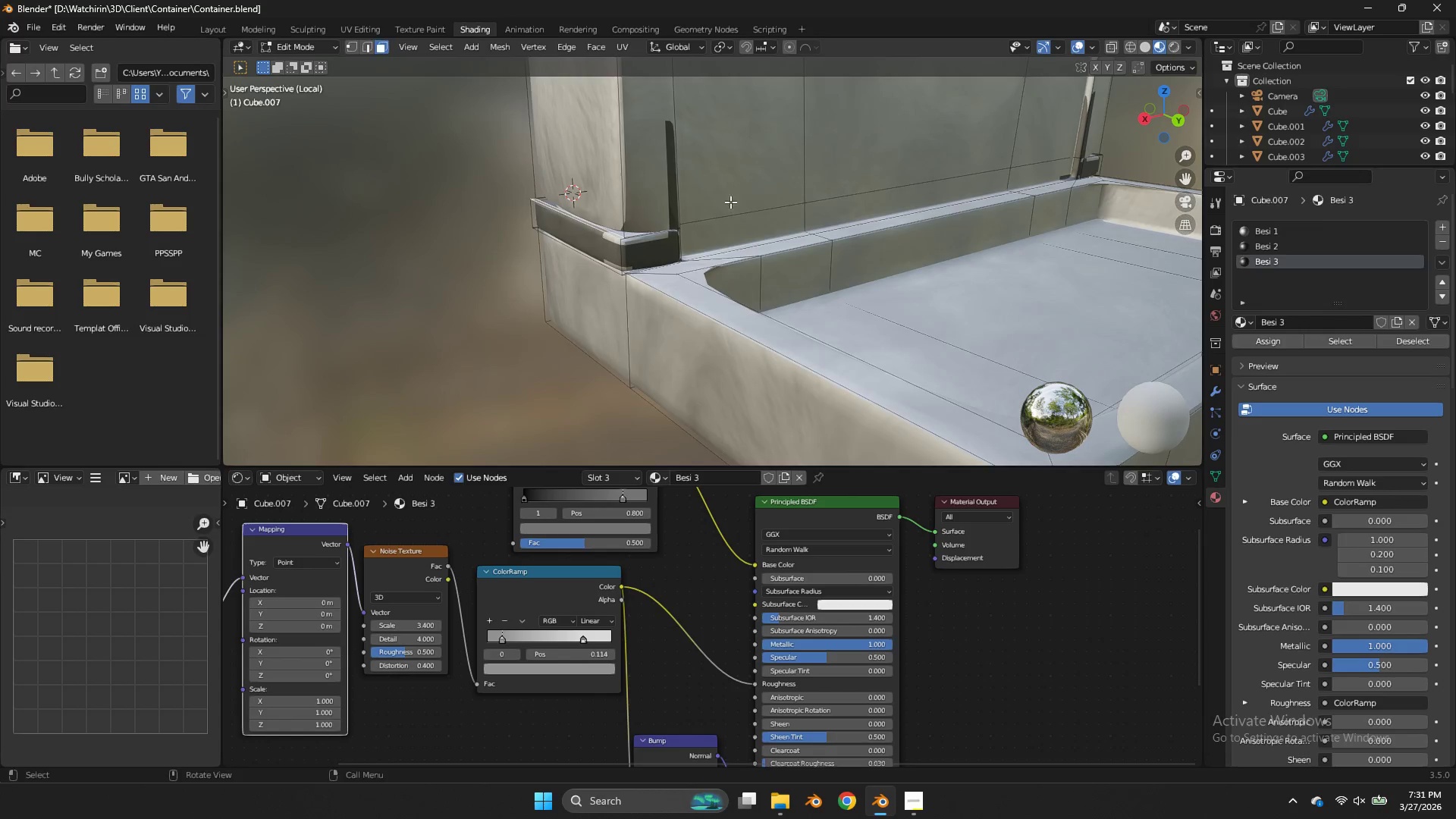 
key(Tab)
 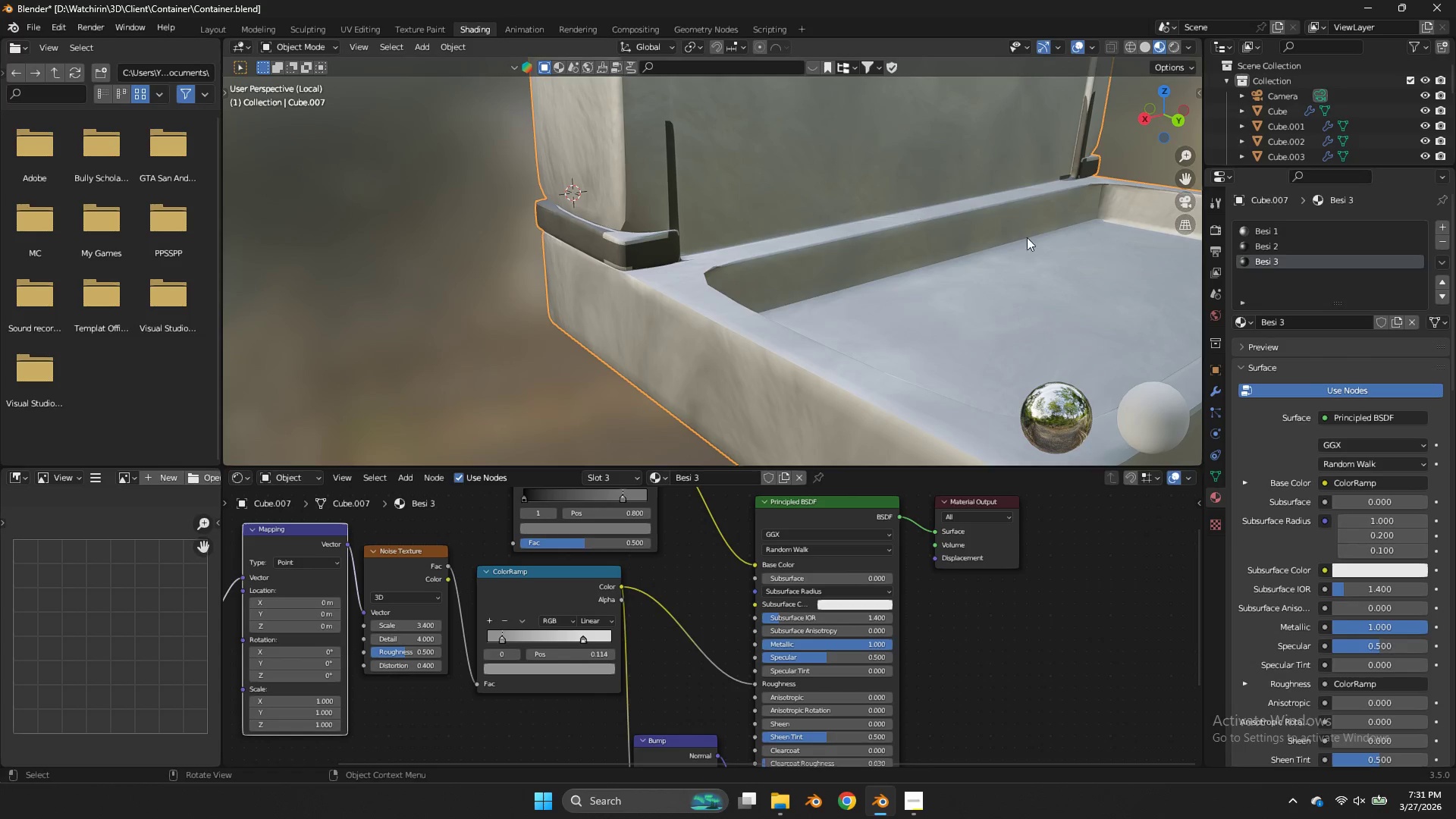 
key(Tab)
 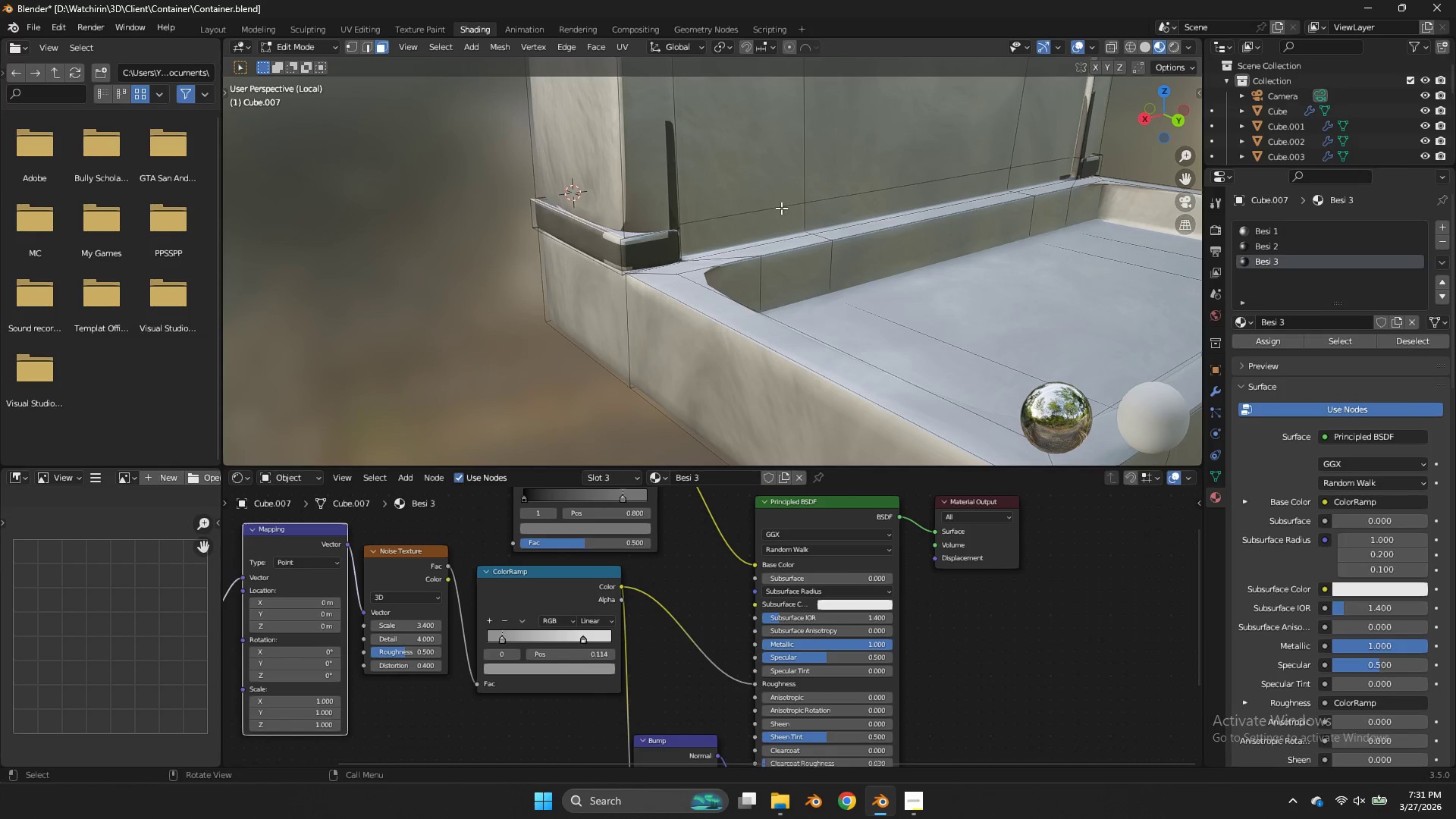 
key(Tab)
 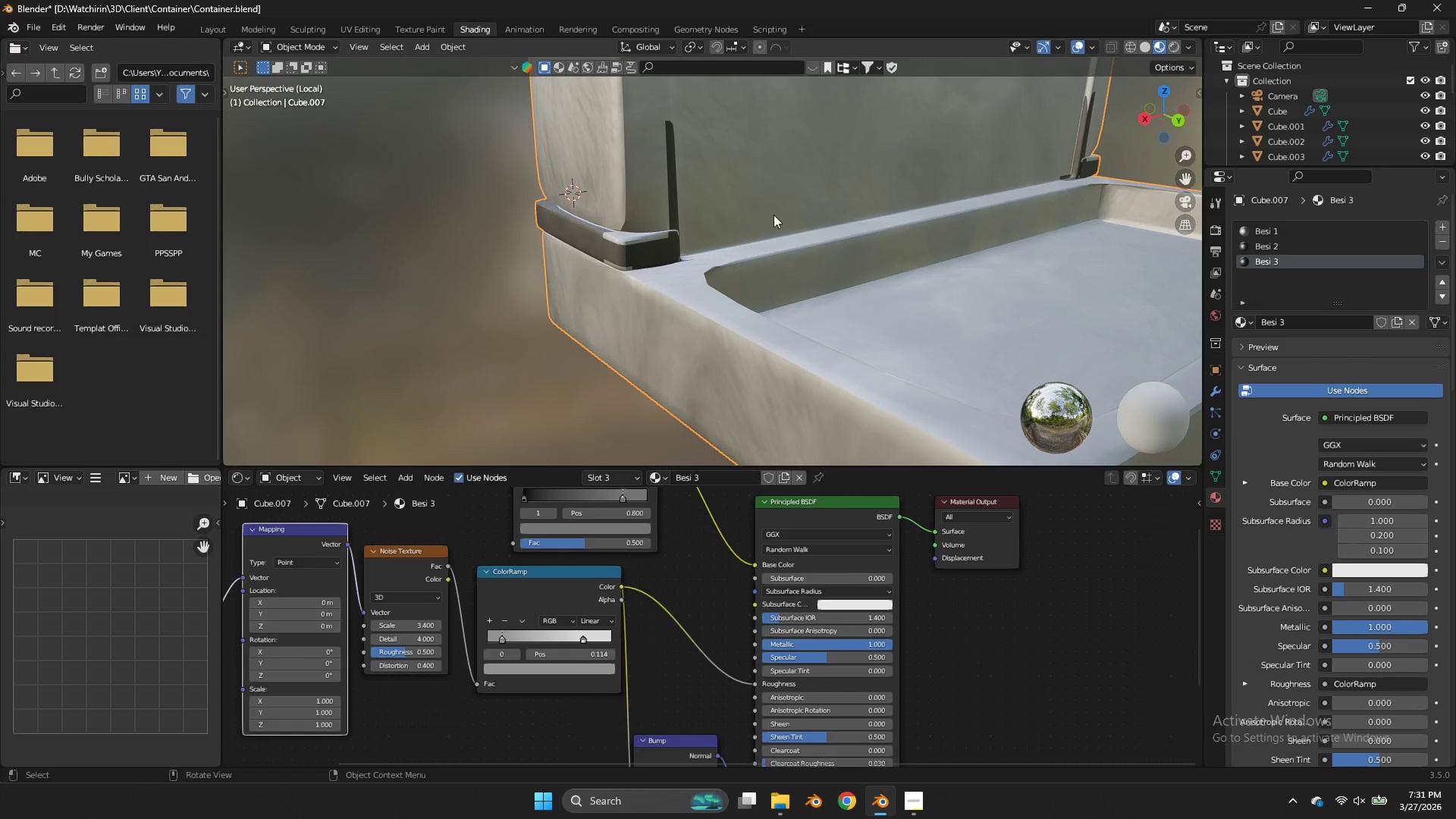 
key(Tab)
 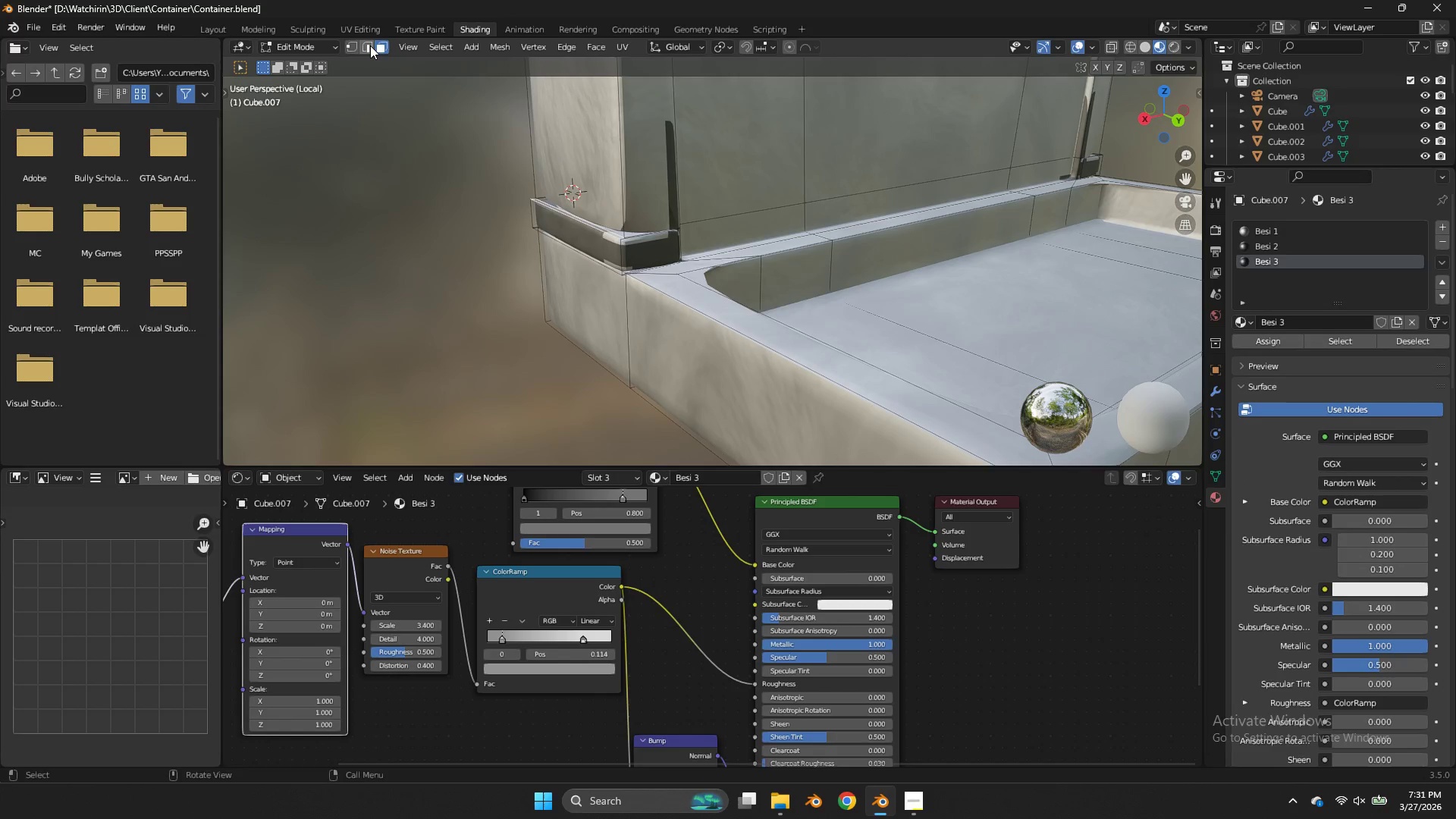 
left_click([370, 46])
 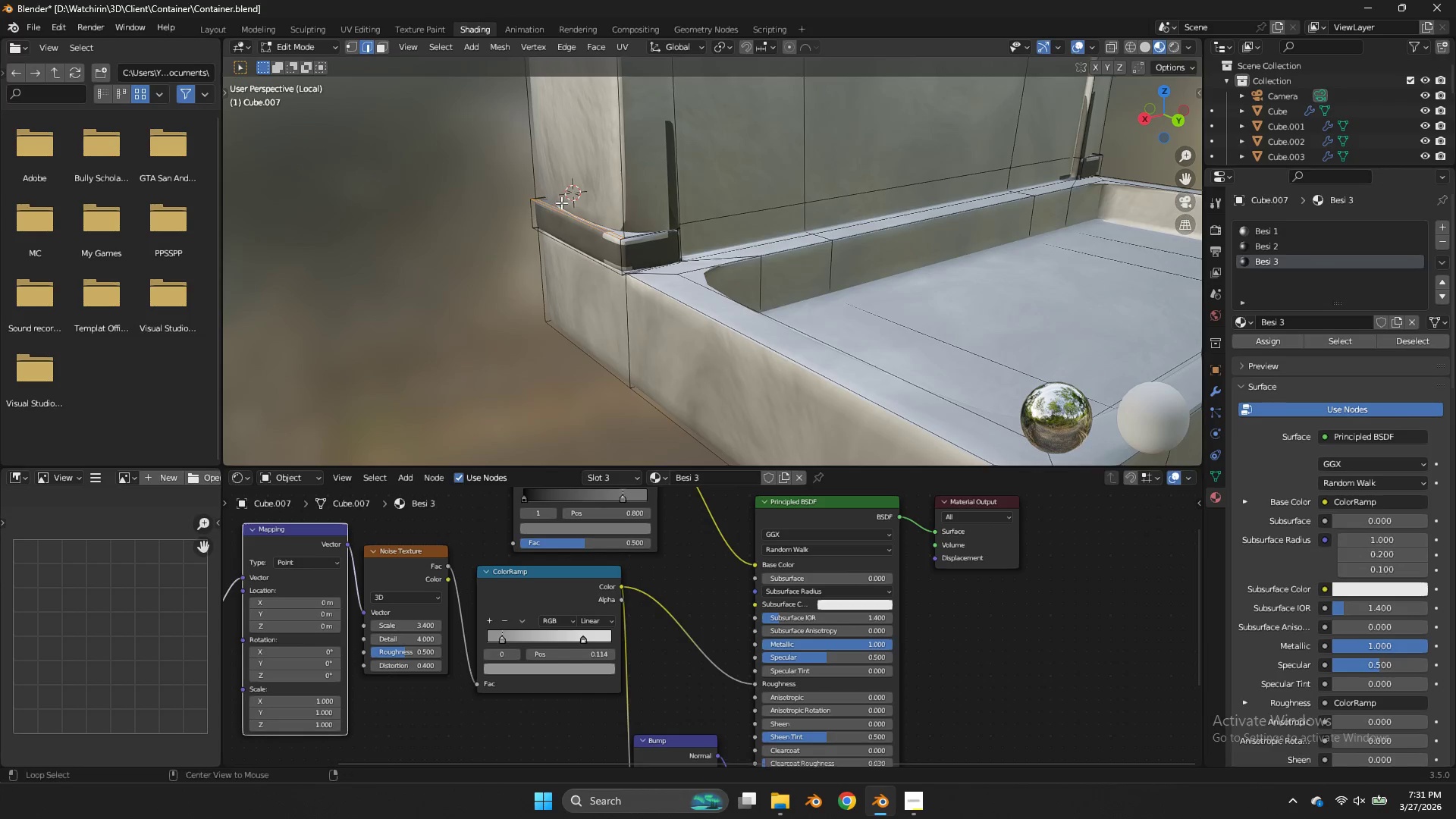 
hold_key(key=AltLeft, duration=0.95)
left_click([565, 212])
 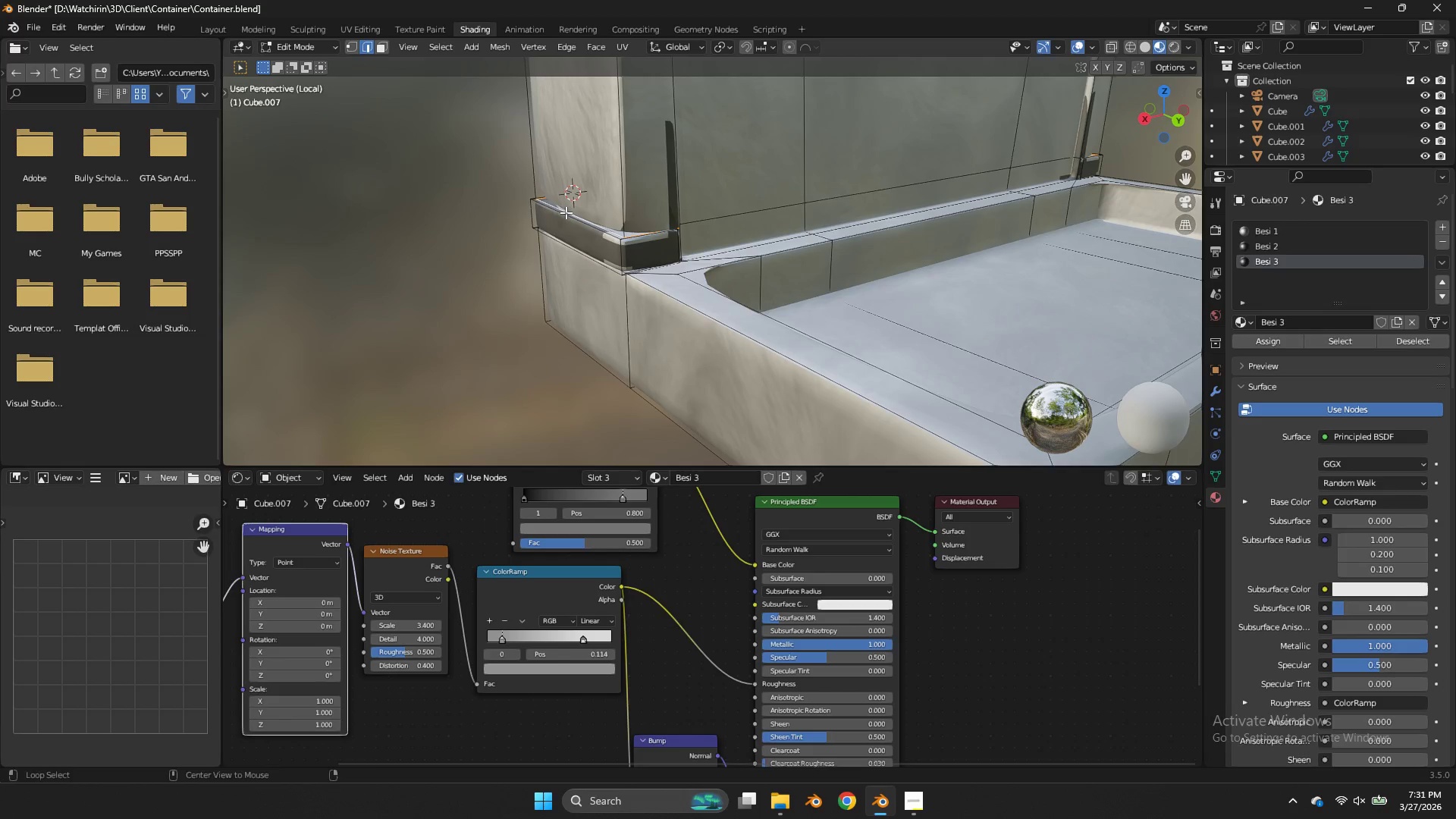 
key(Shift+E)
 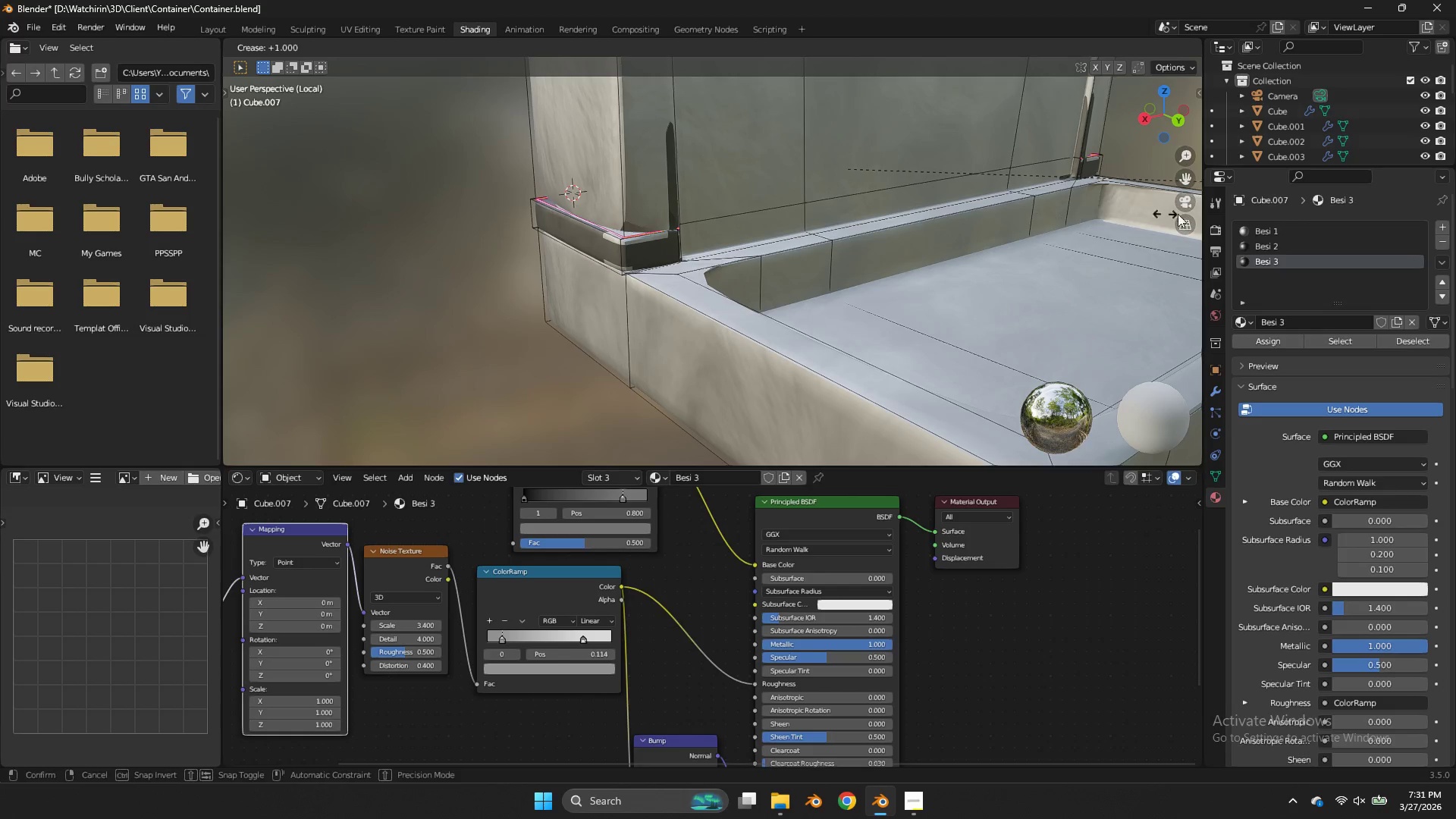 
left_click_drag(start_coordinate=[312, 219], to_coordinate=[362, 230])
 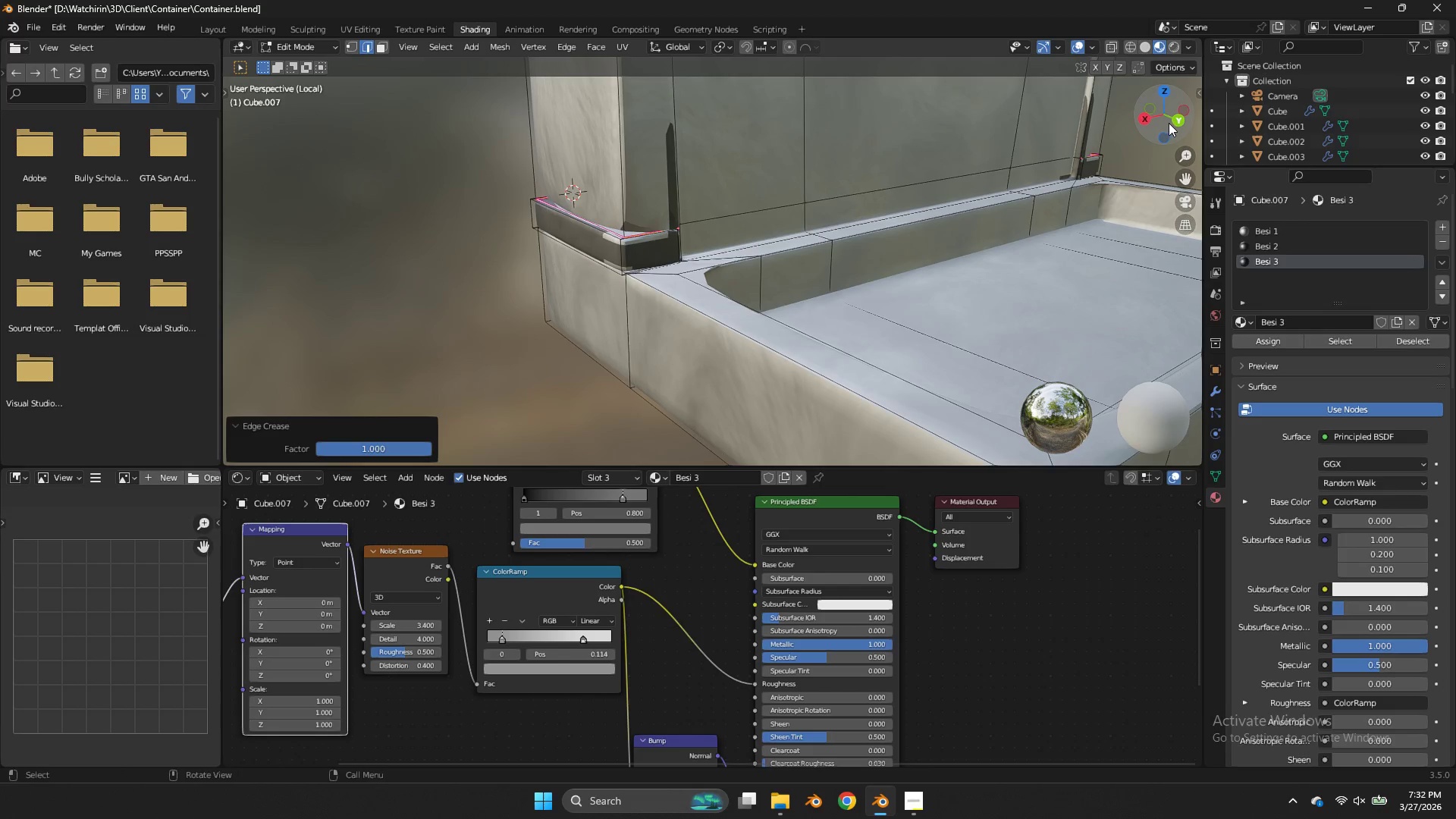 
left_click_drag(start_coordinate=[1169, 124], to_coordinate=[952, 131])
 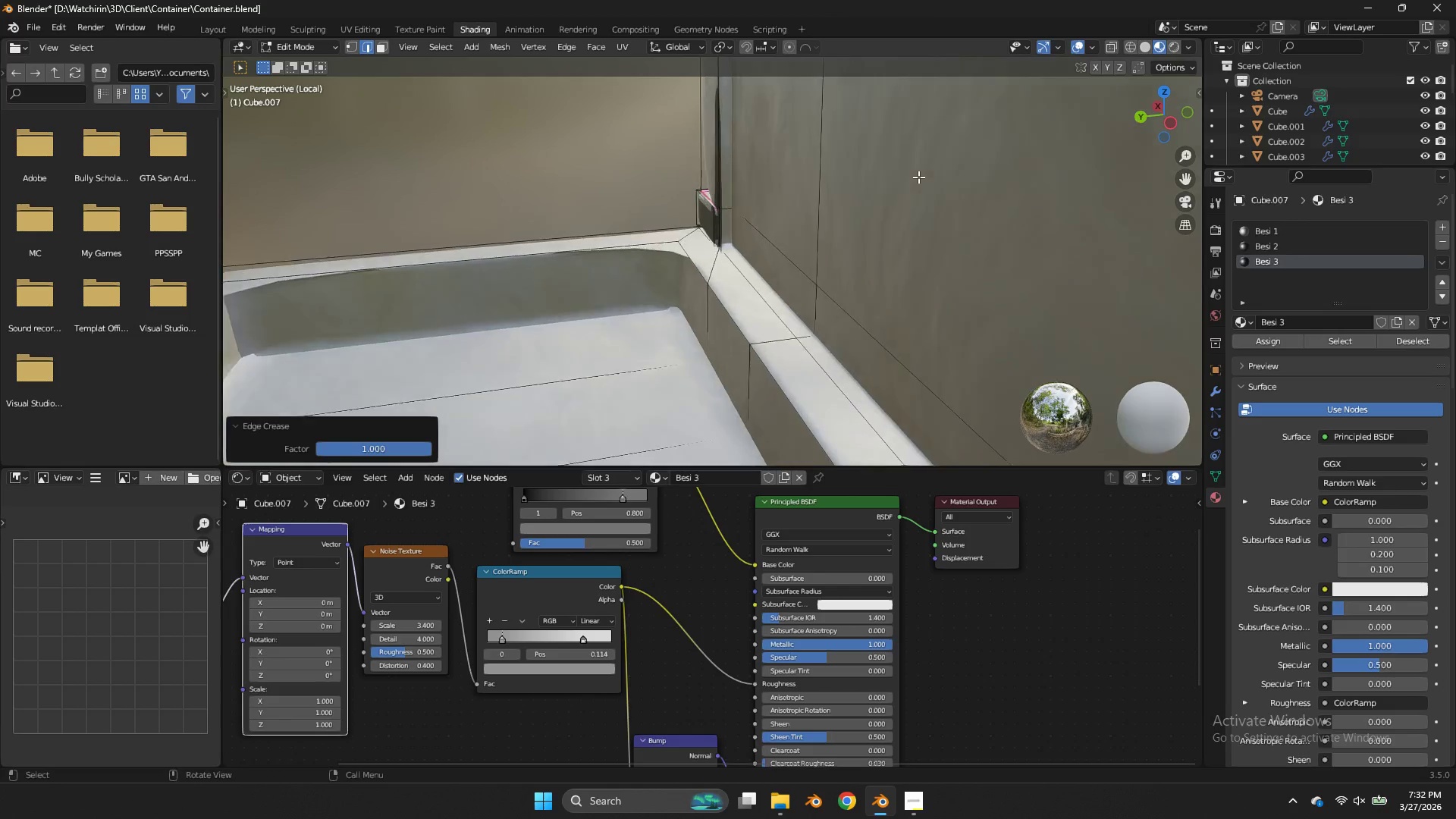 
hold_key(key=AltLeft, duration=0.95)
 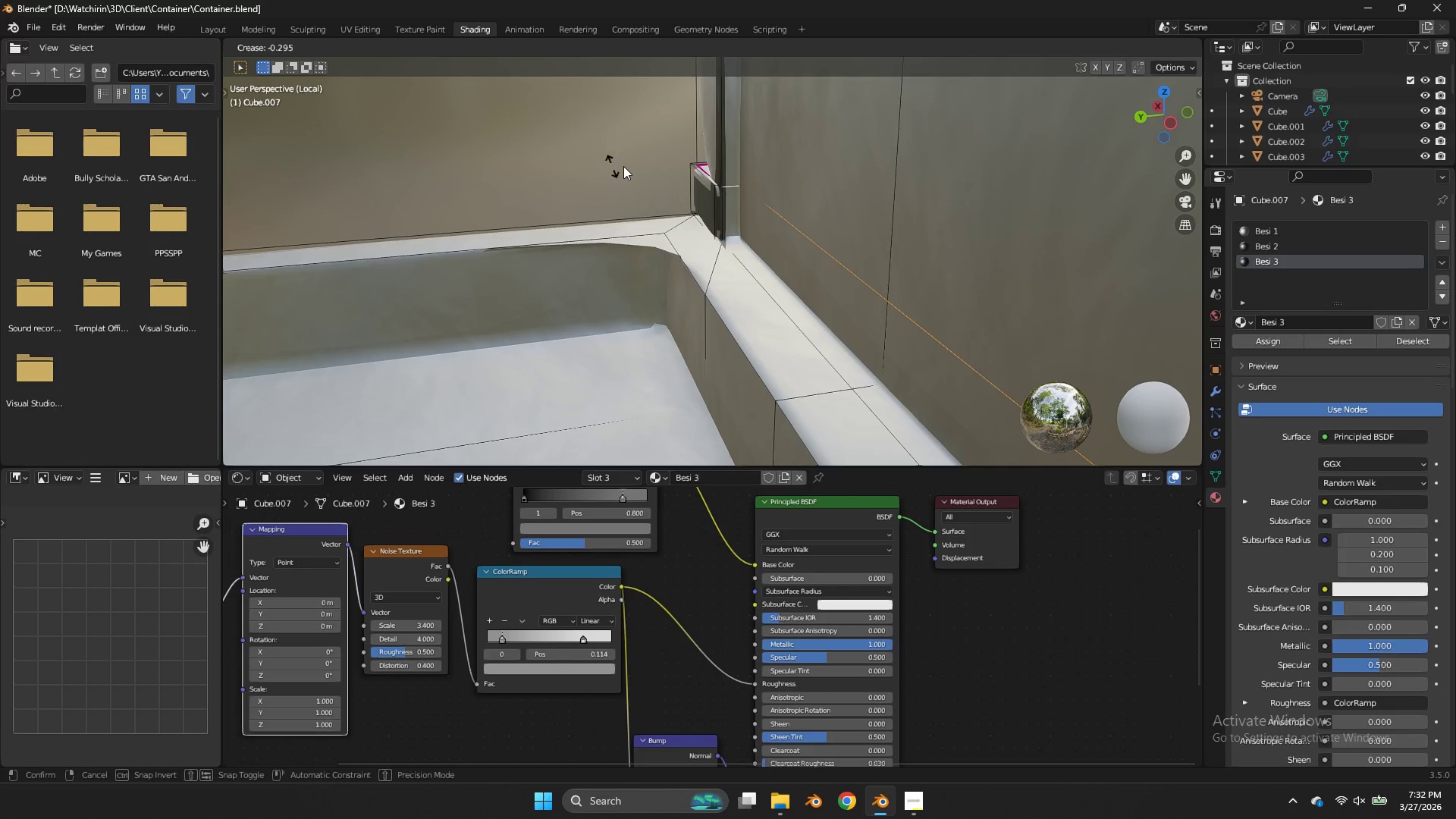 
scroll: coordinate [918, 177], scroll_direction: up, amount: 3.0
 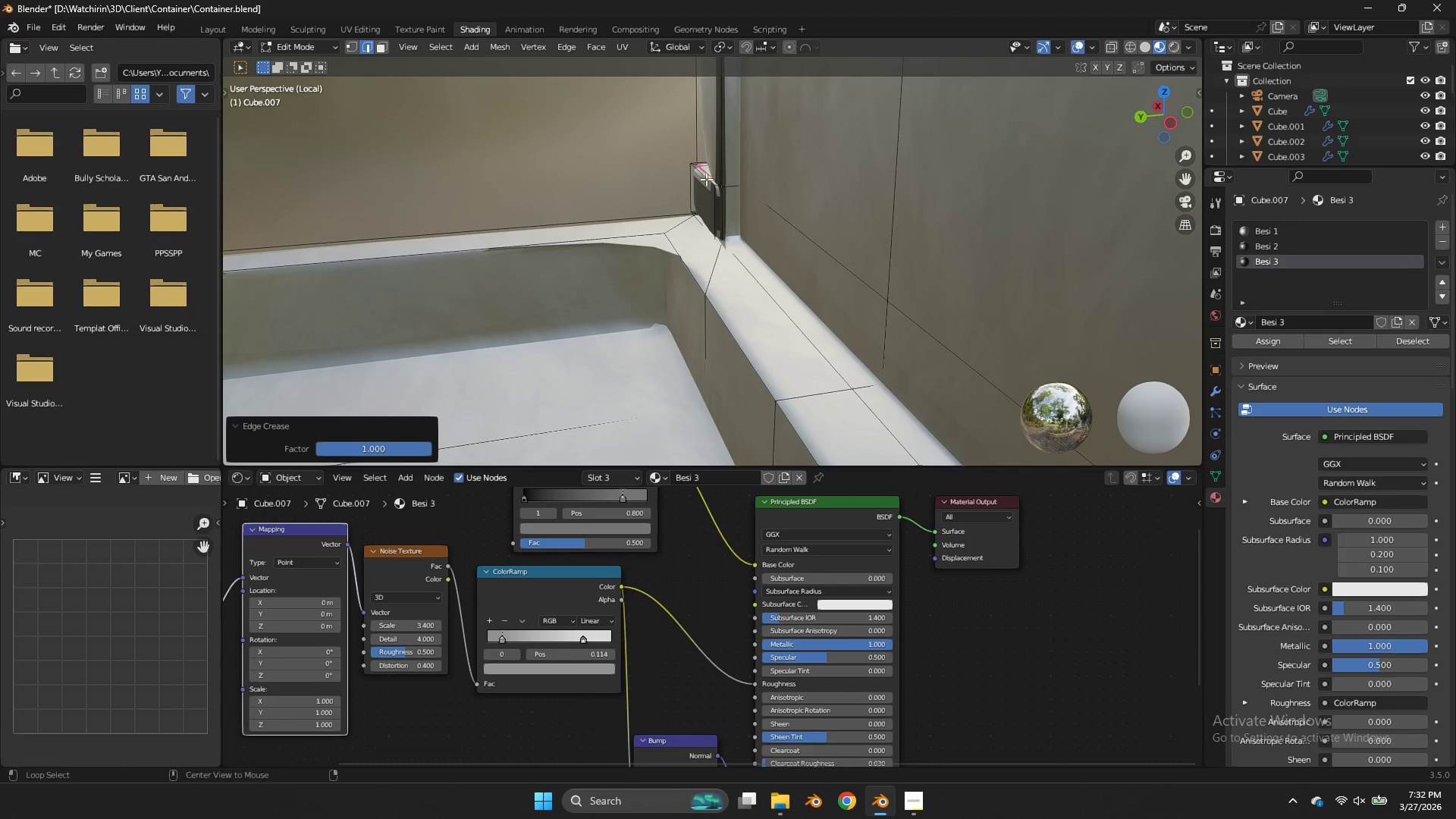 
left_click([729, 184])
 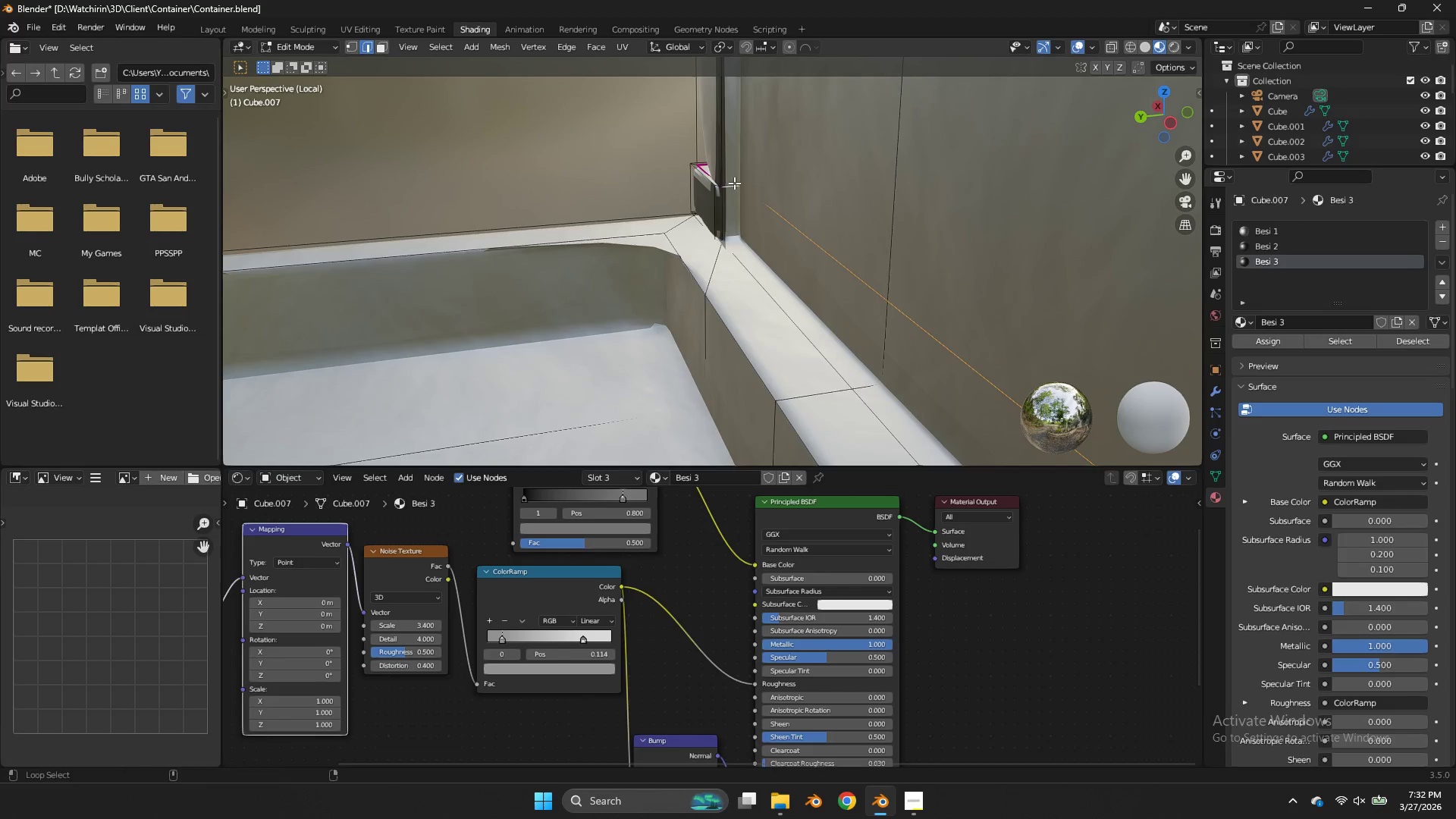 
key(Shift+E)
 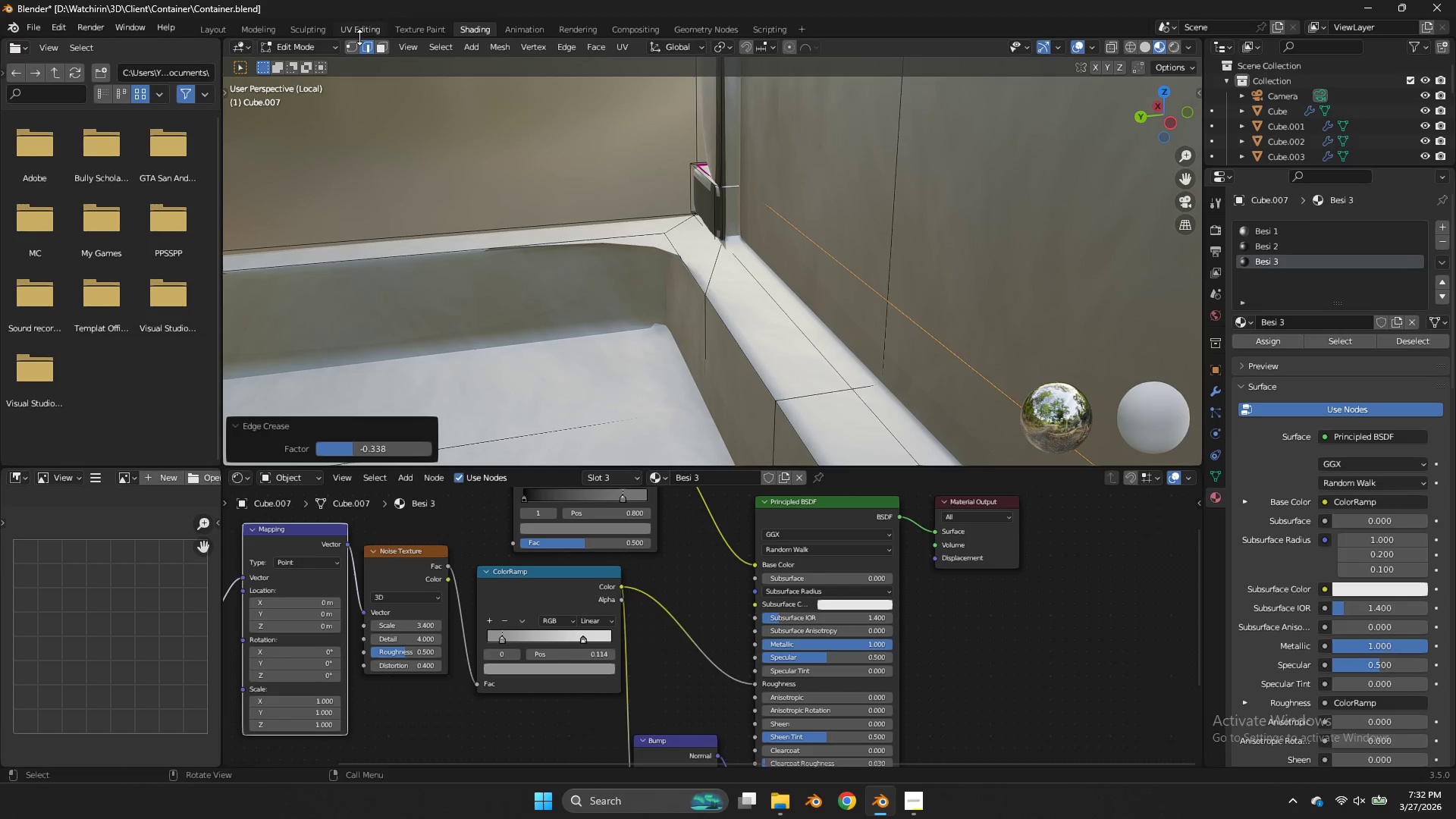 
left_click([384, 46])
 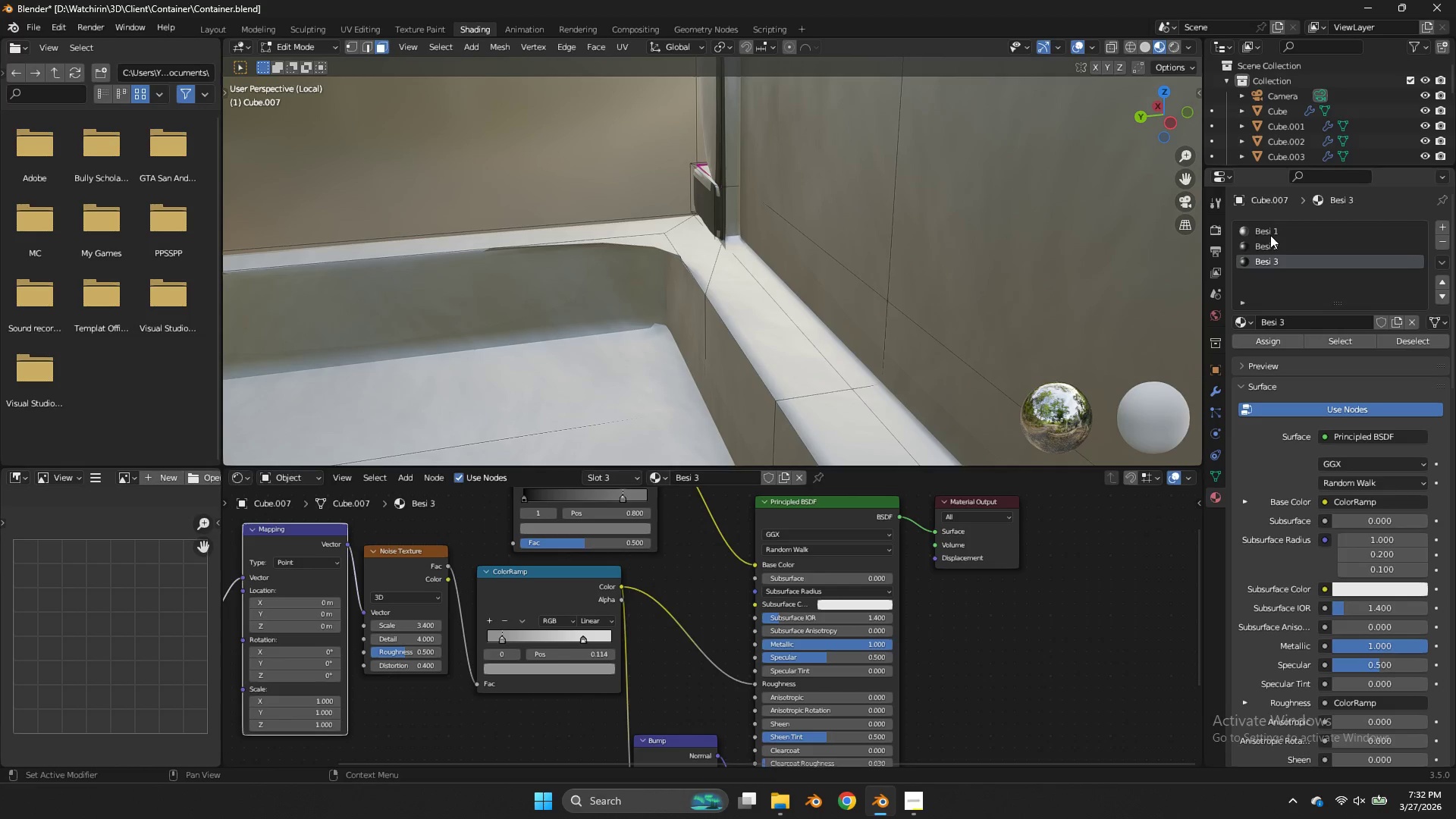 
left_click([1266, 228])
 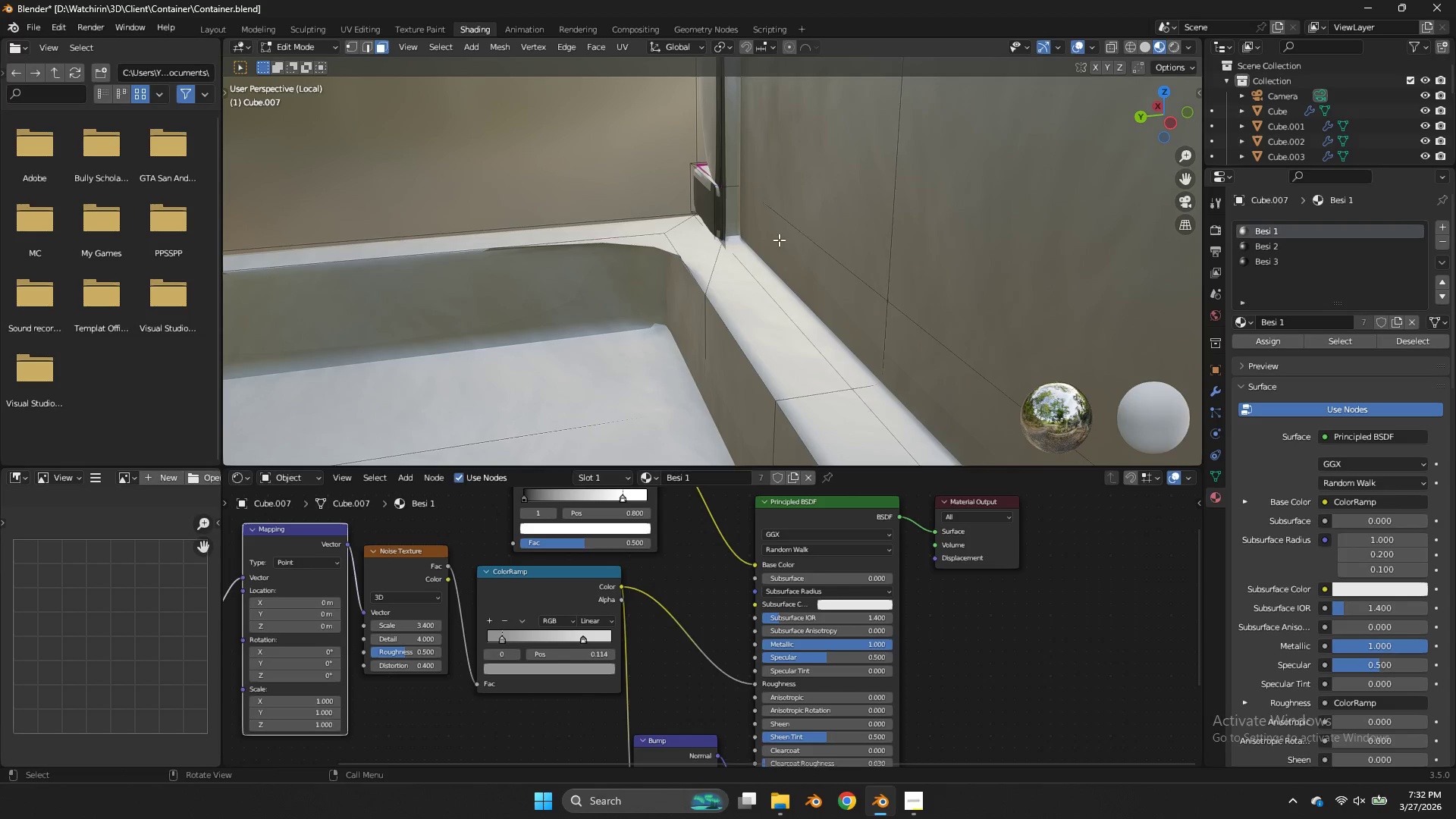 
key(A)
 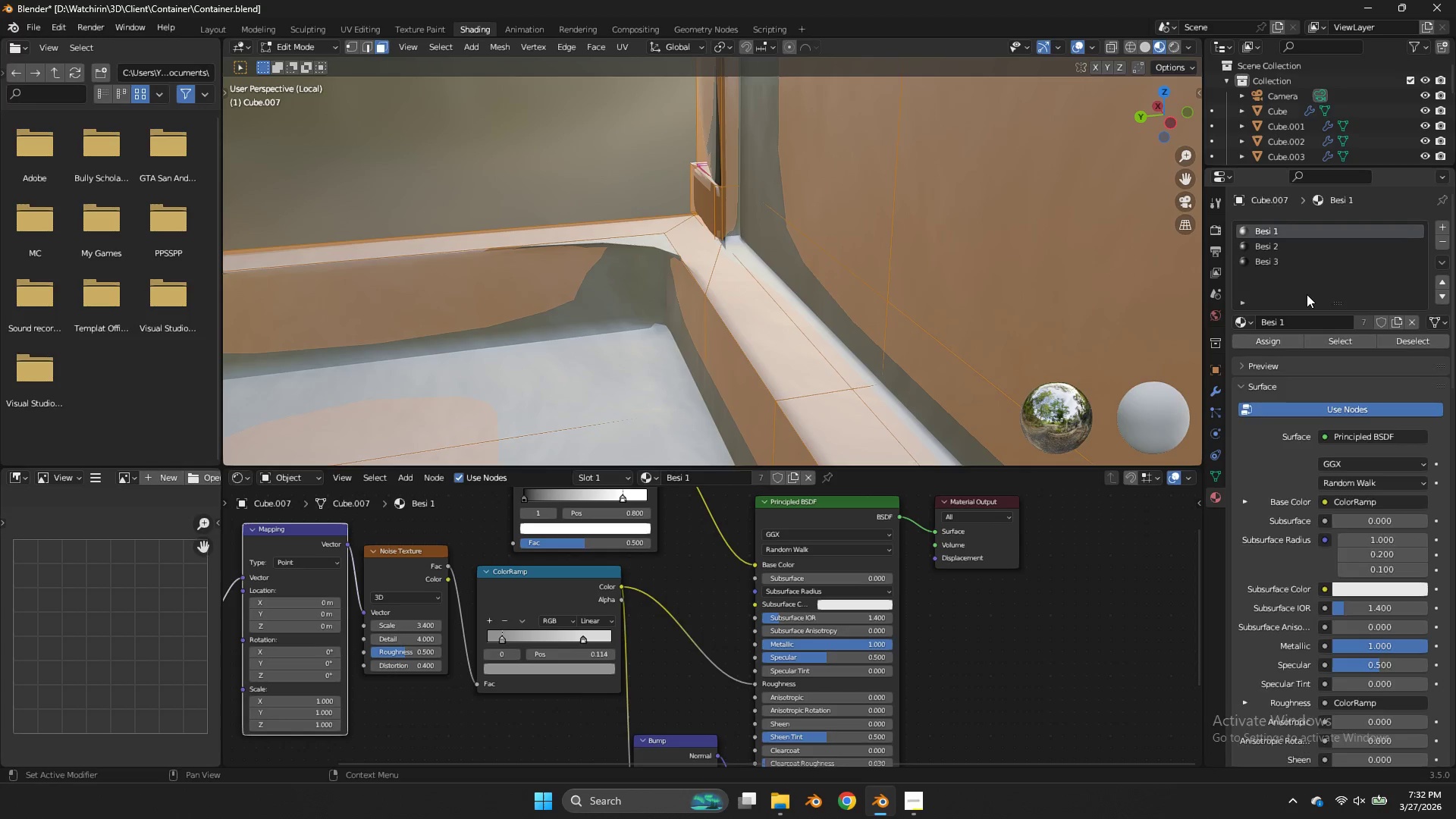 
left_click_drag(start_coordinate=[783, 175], to_coordinate=[661, 246])
 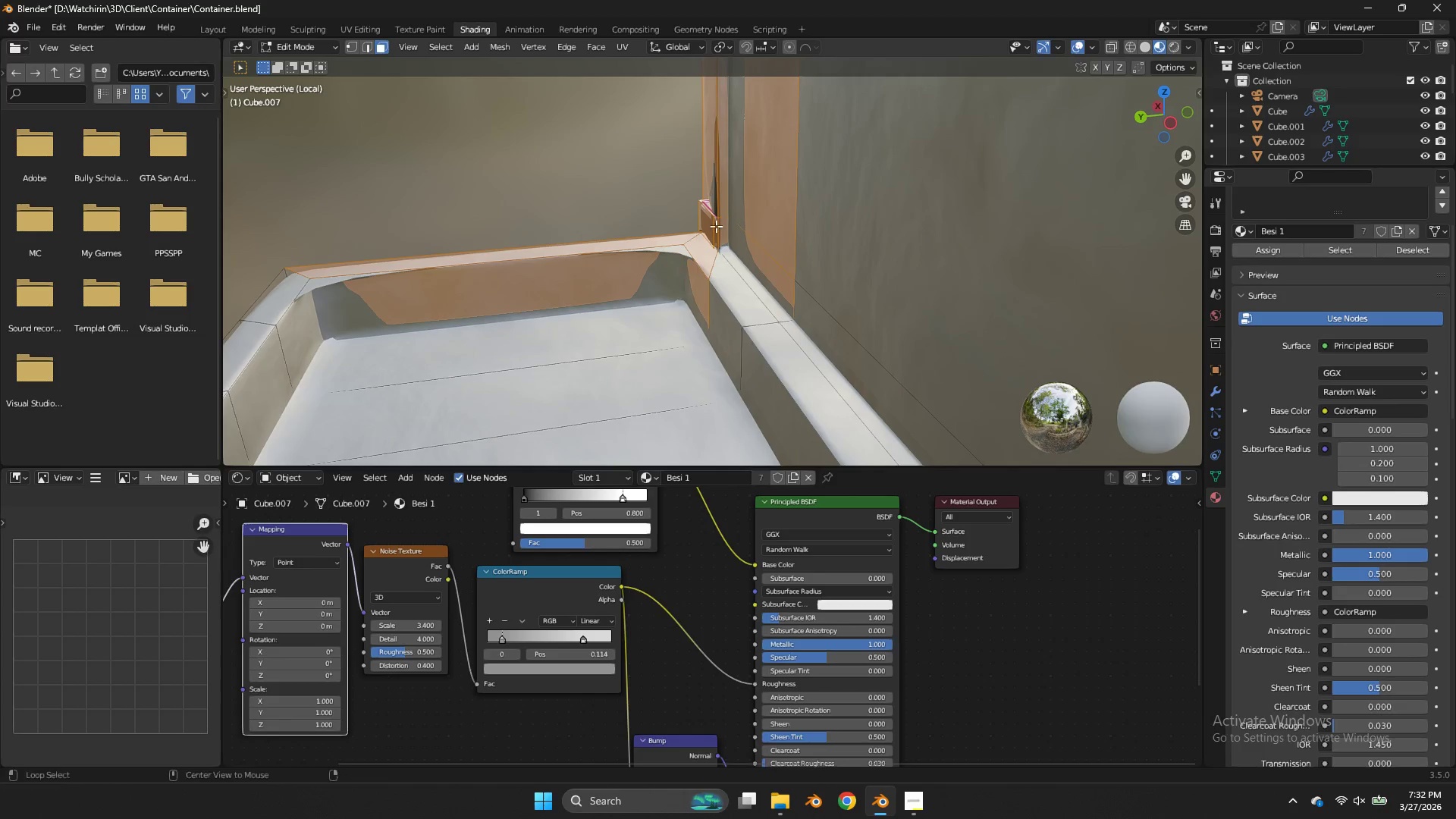 
scroll: coordinate [857, 227], scroll_direction: down, amount: 6.0
 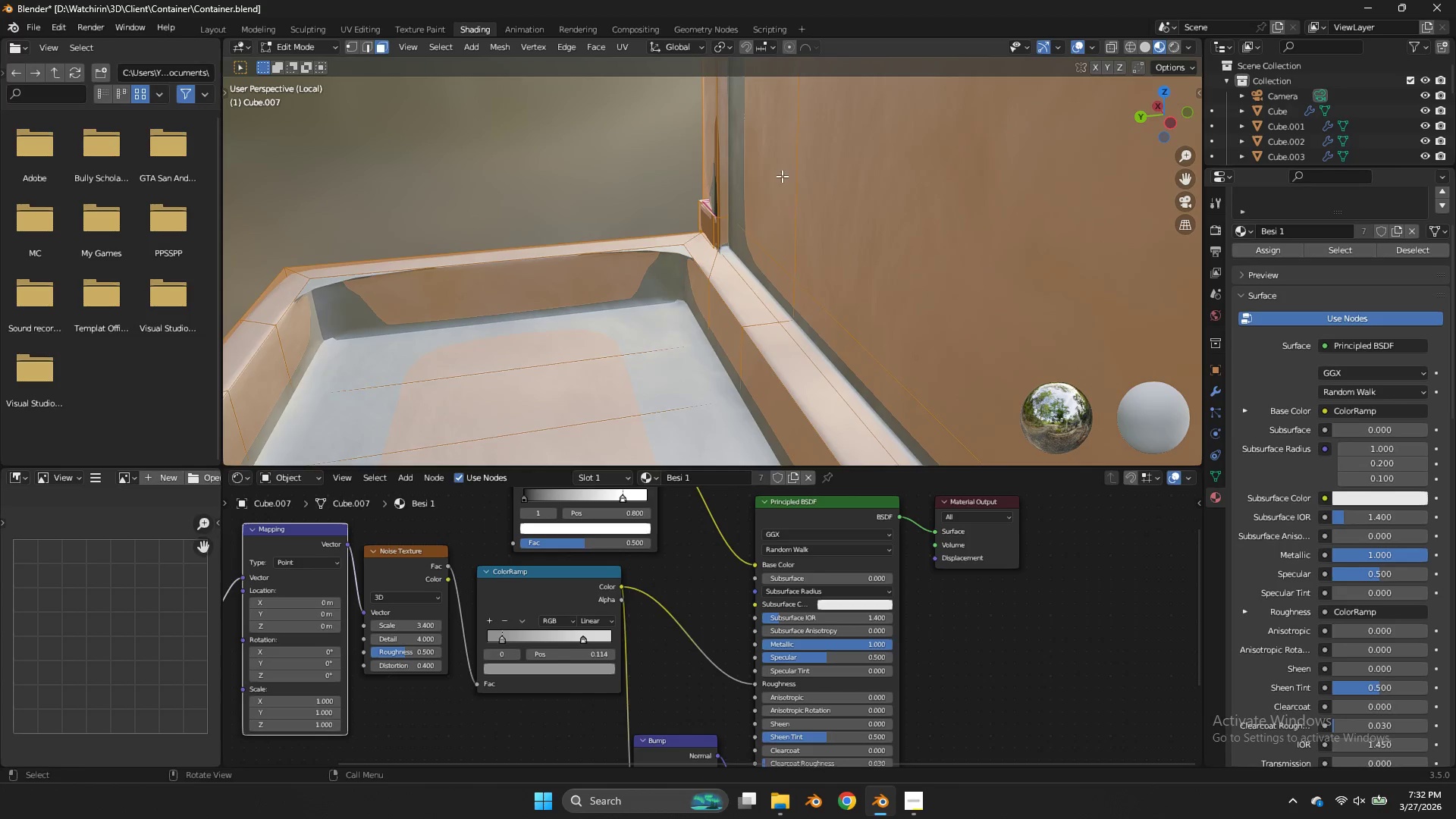 
hold_key(key=AltLeft, duration=0.94)
left_click([712, 227])
 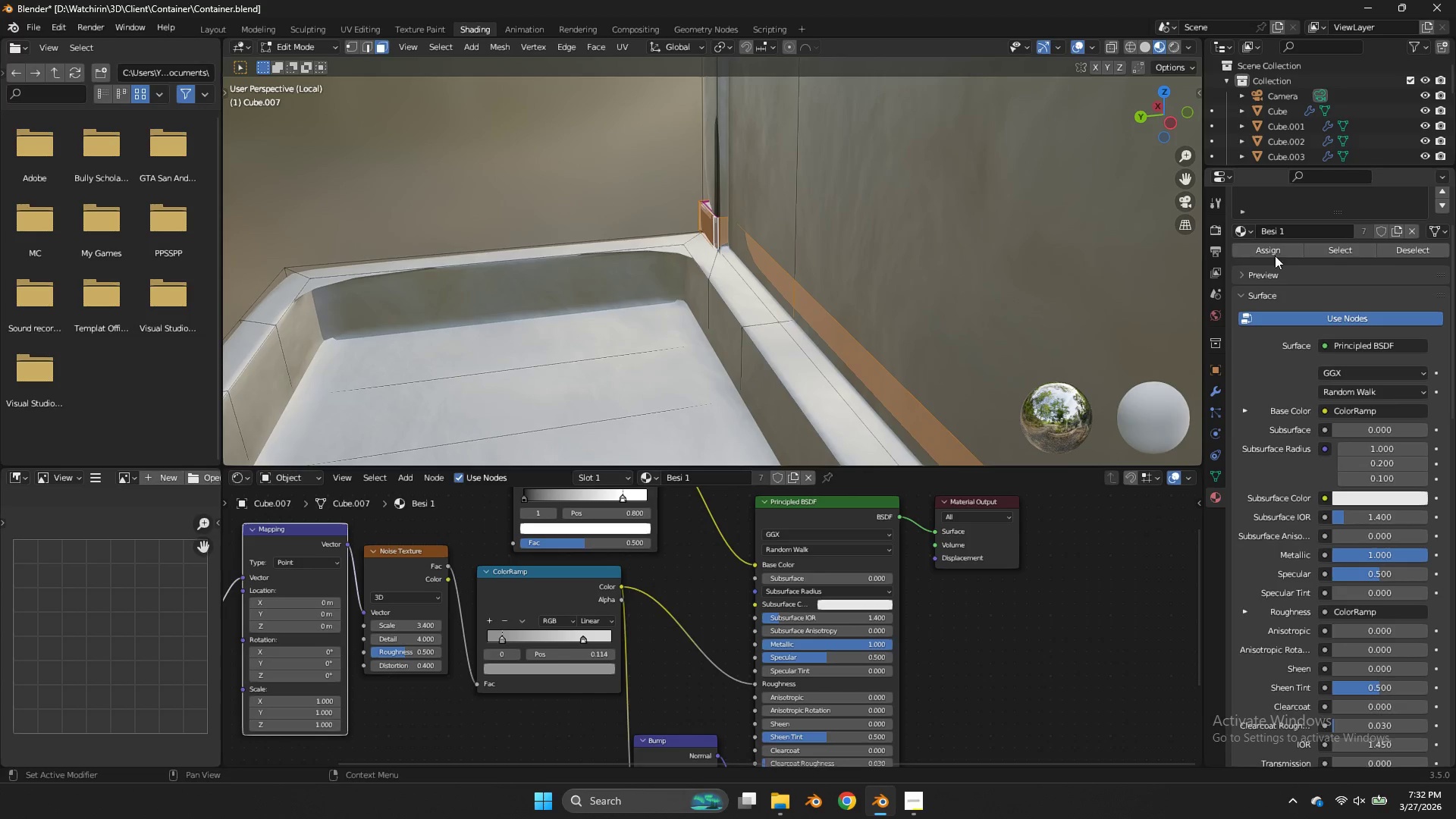 
scroll: coordinate [1304, 267], scroll_direction: up, amount: 3.0
 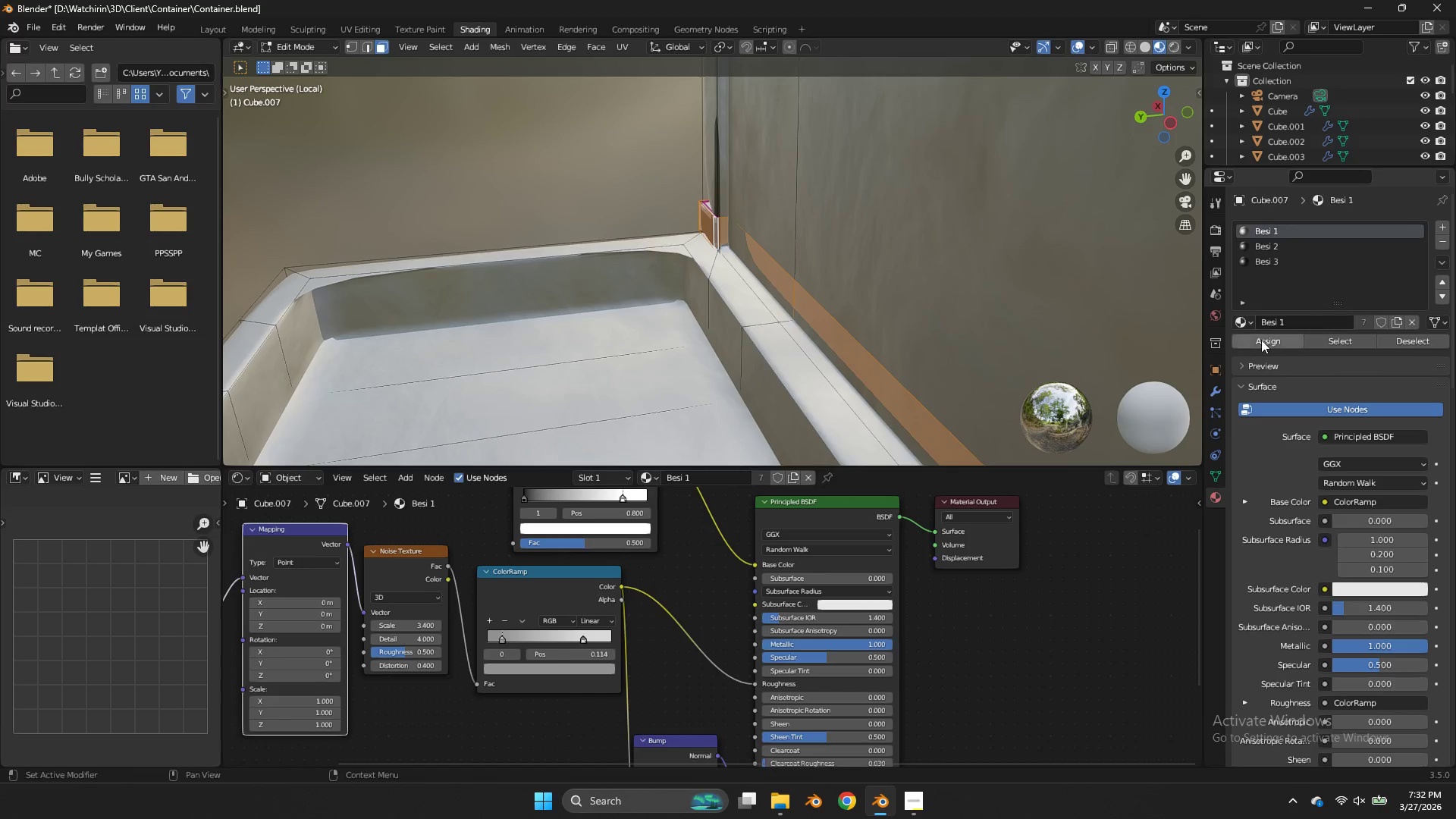 
left_click([1261, 340])
 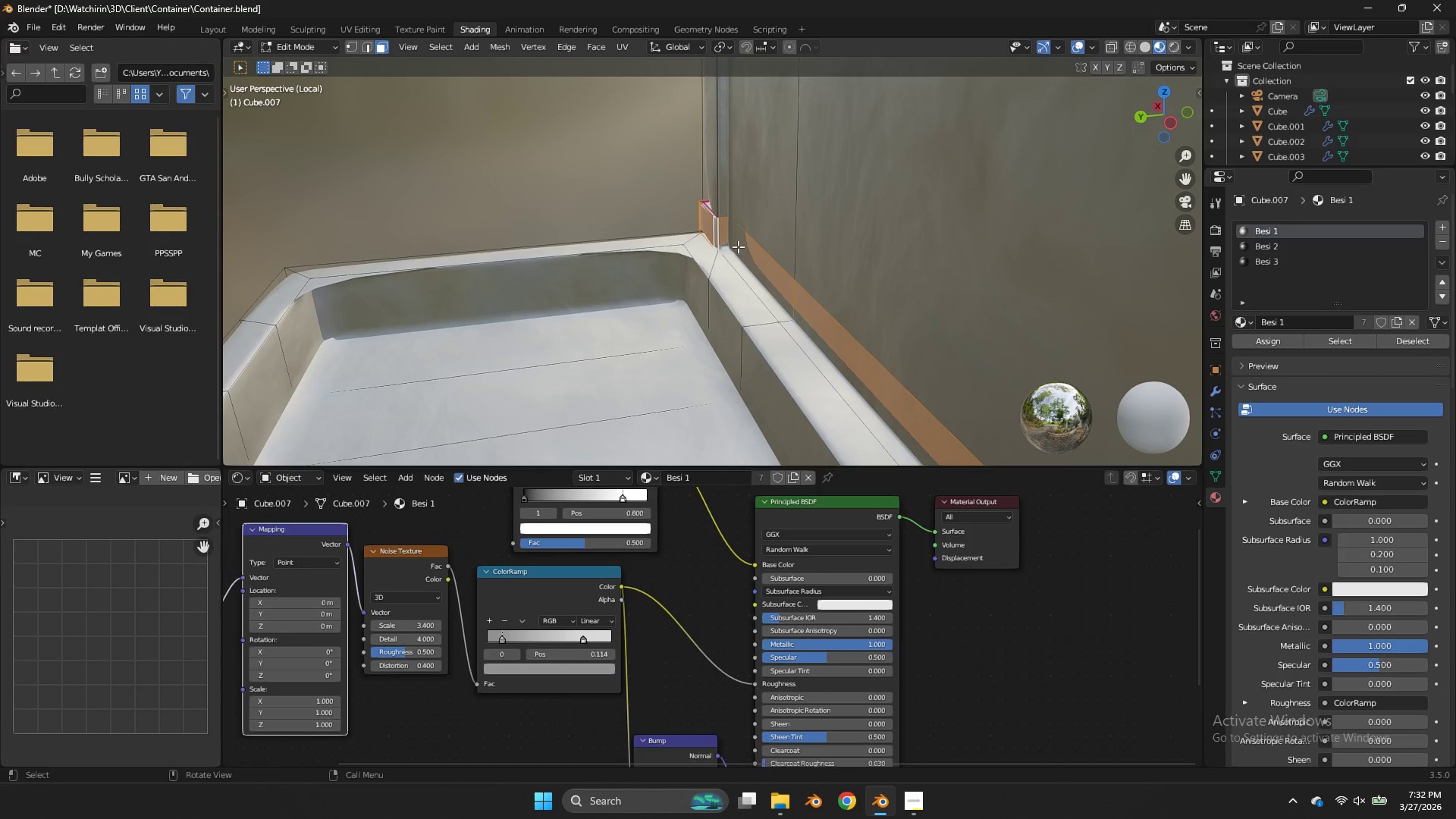 
scroll: coordinate [745, 231], scroll_direction: up, amount: 2.0
 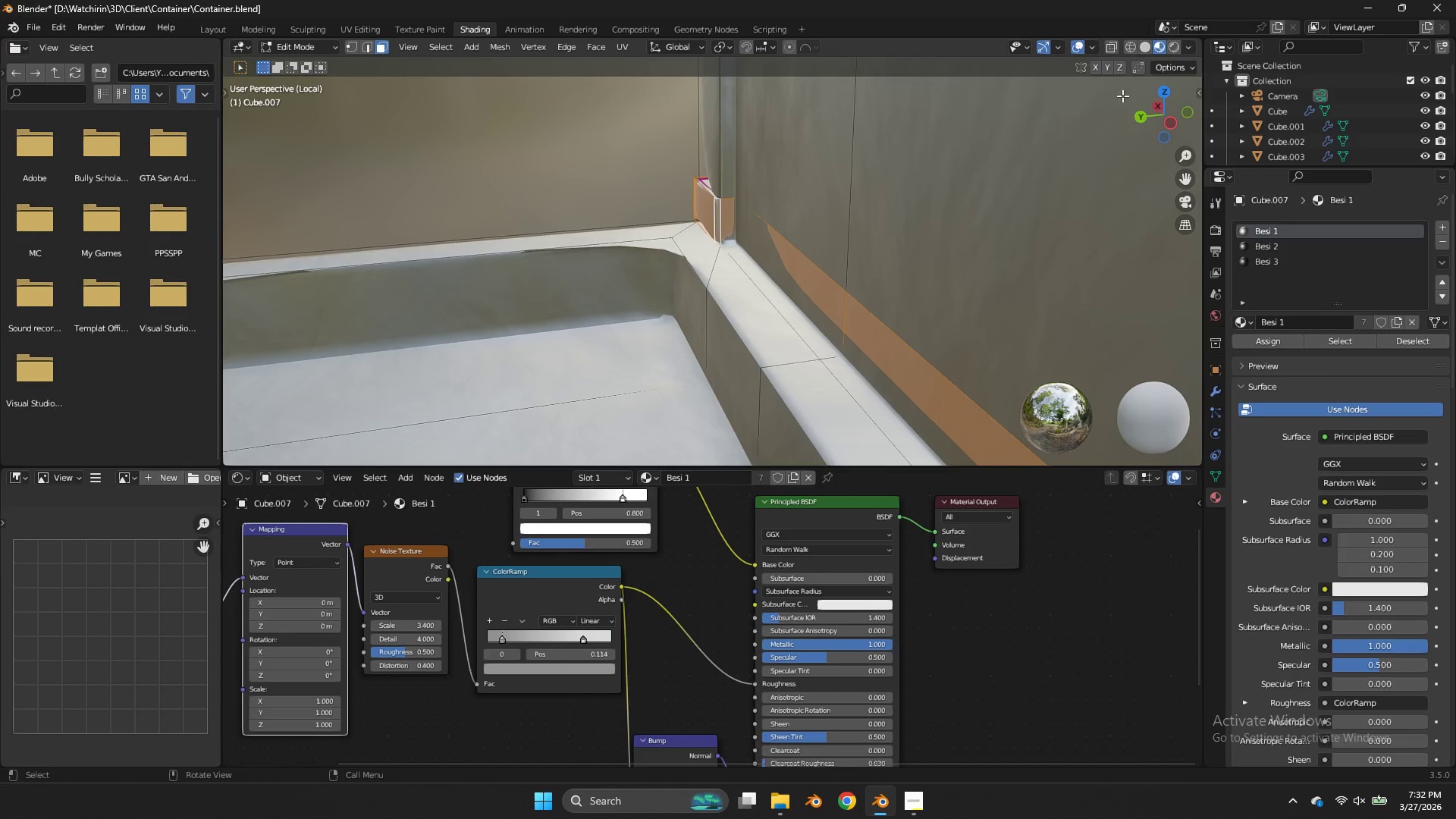 
left_click_drag(start_coordinate=[1159, 113], to_coordinate=[340, 127])
 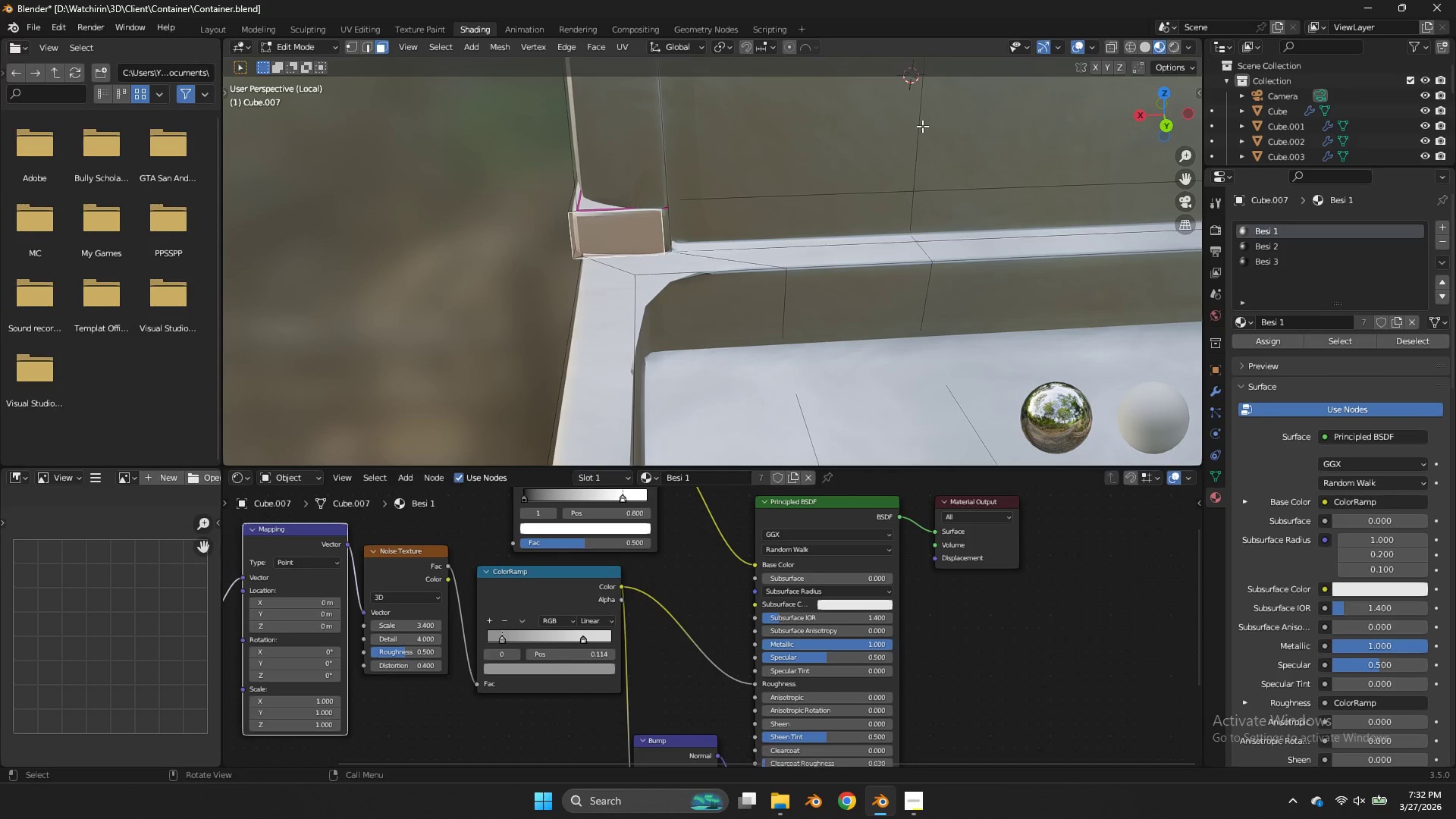 
left_click_drag(start_coordinate=[1158, 105], to_coordinate=[407, 92])
 